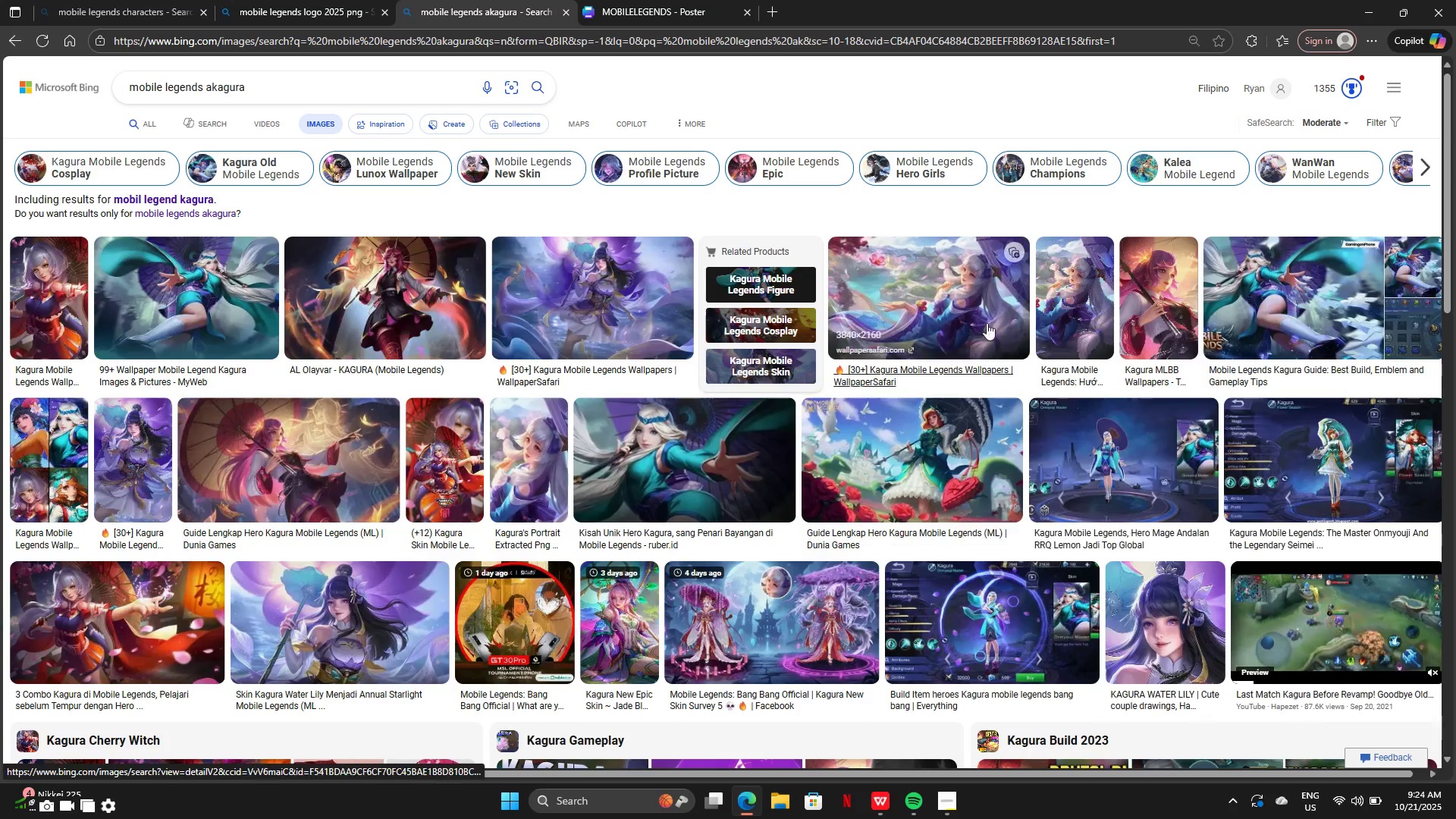 
left_click([985, 312])
 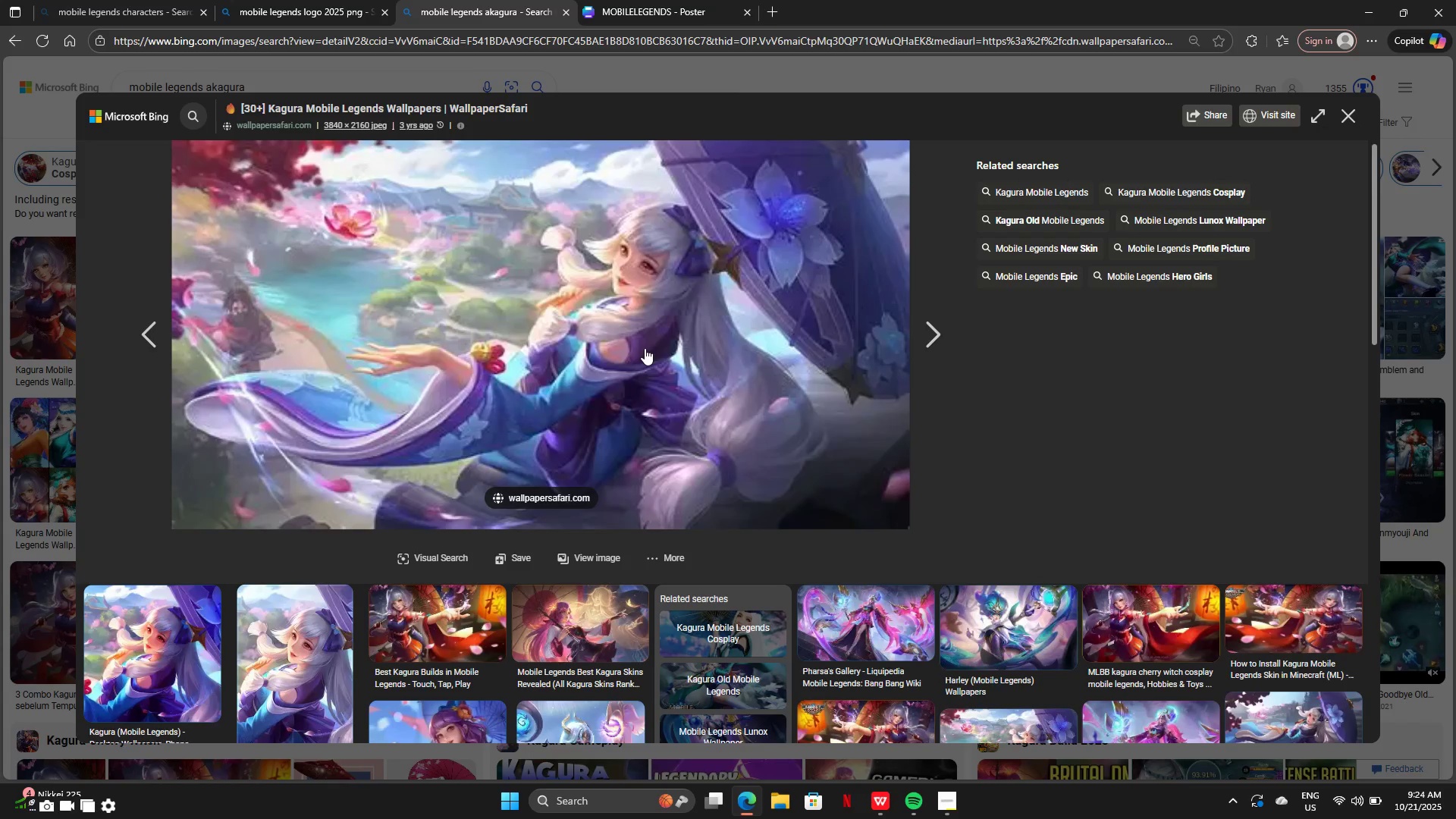 
right_click([667, 348])
 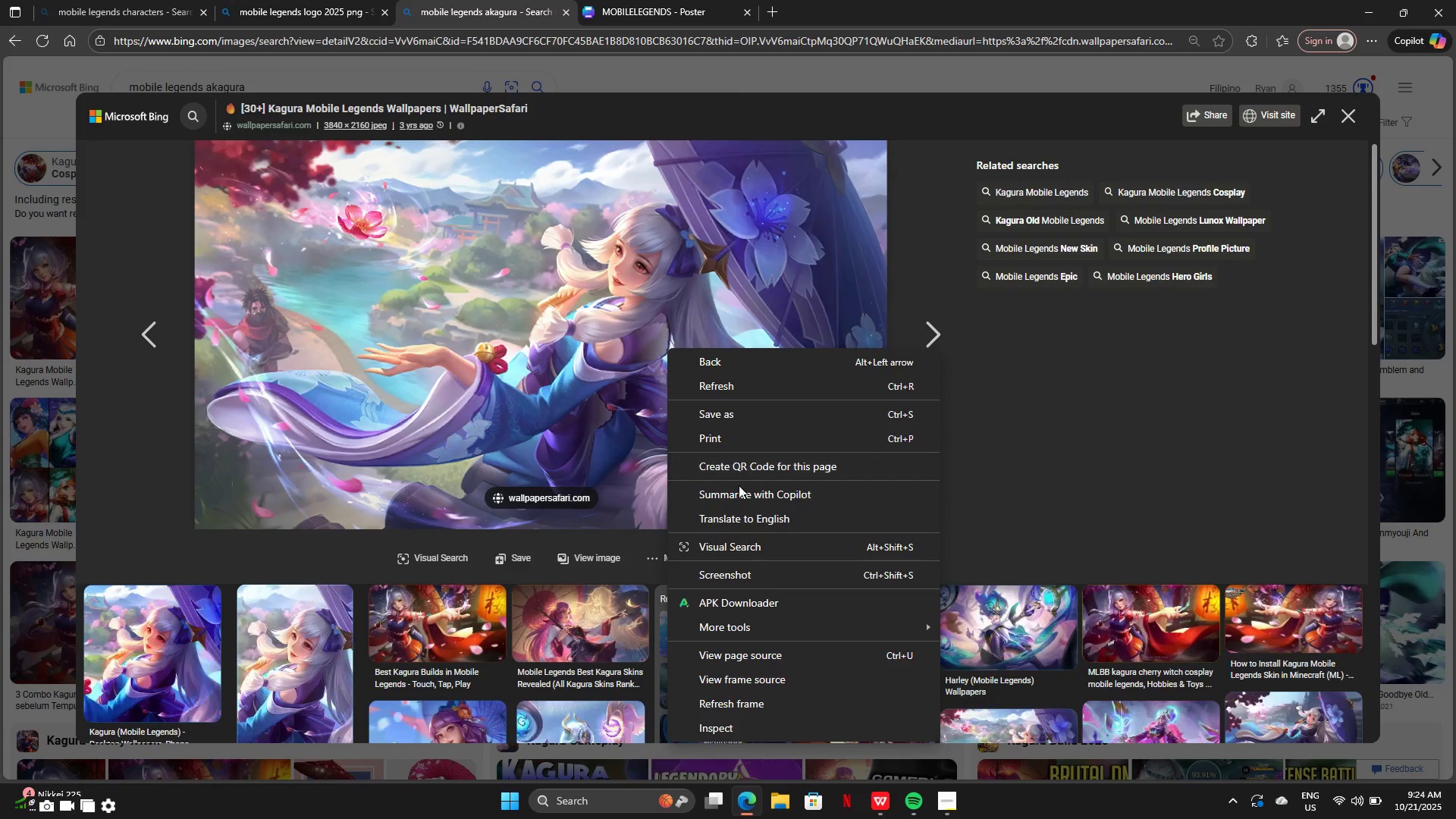 
left_click([1090, 458])
 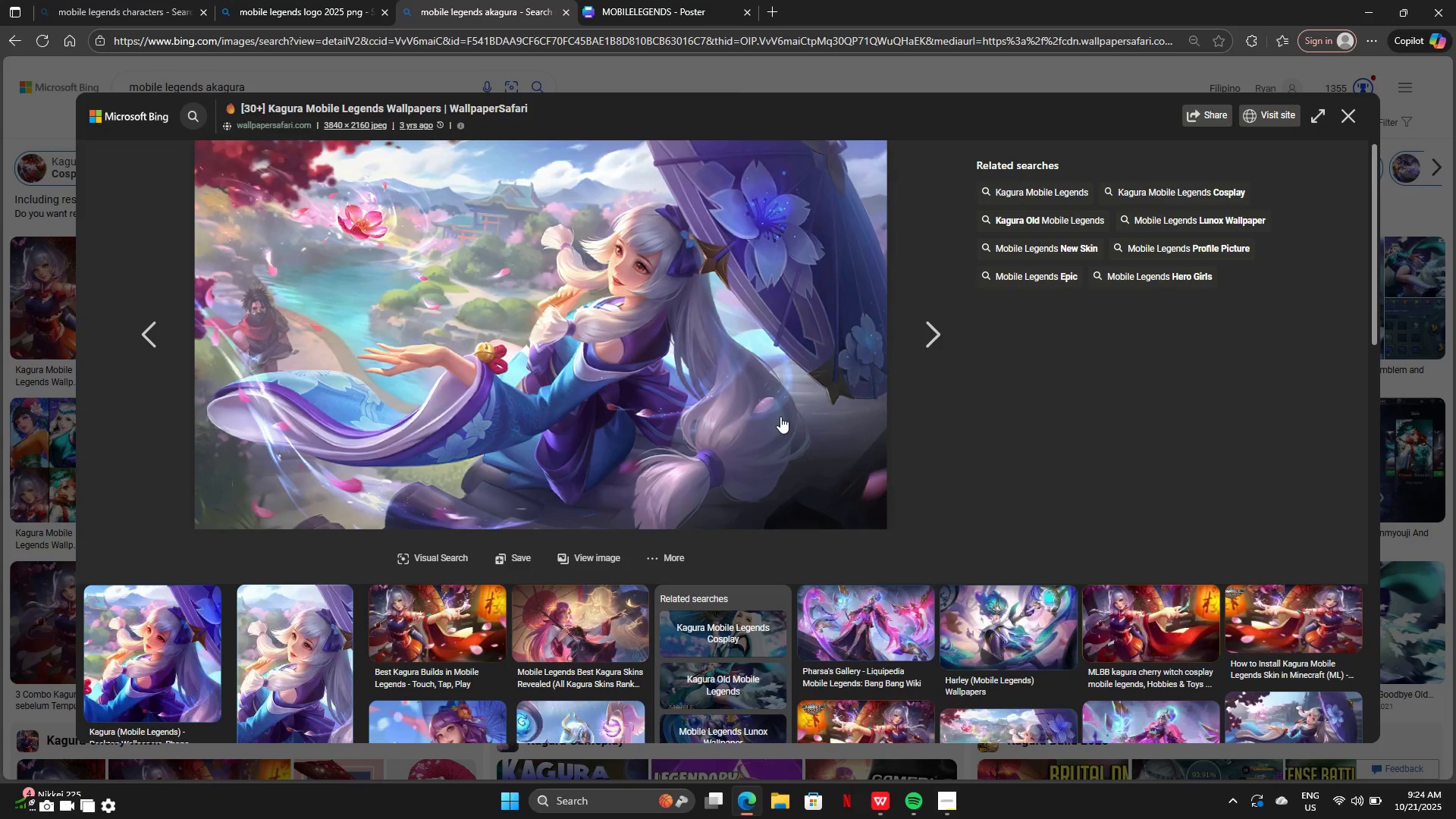 
right_click([780, 416])
 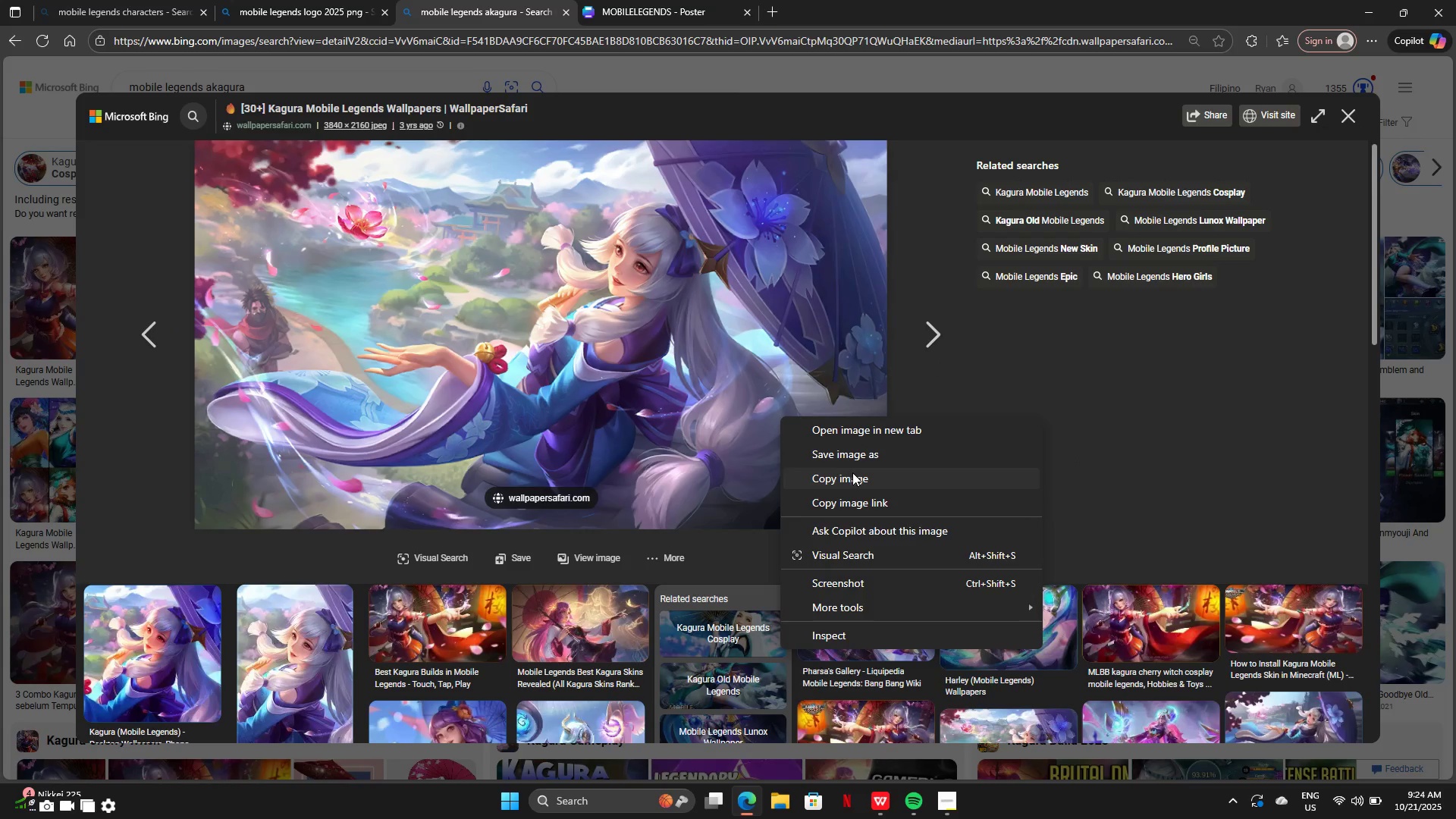 
left_click([852, 475])
 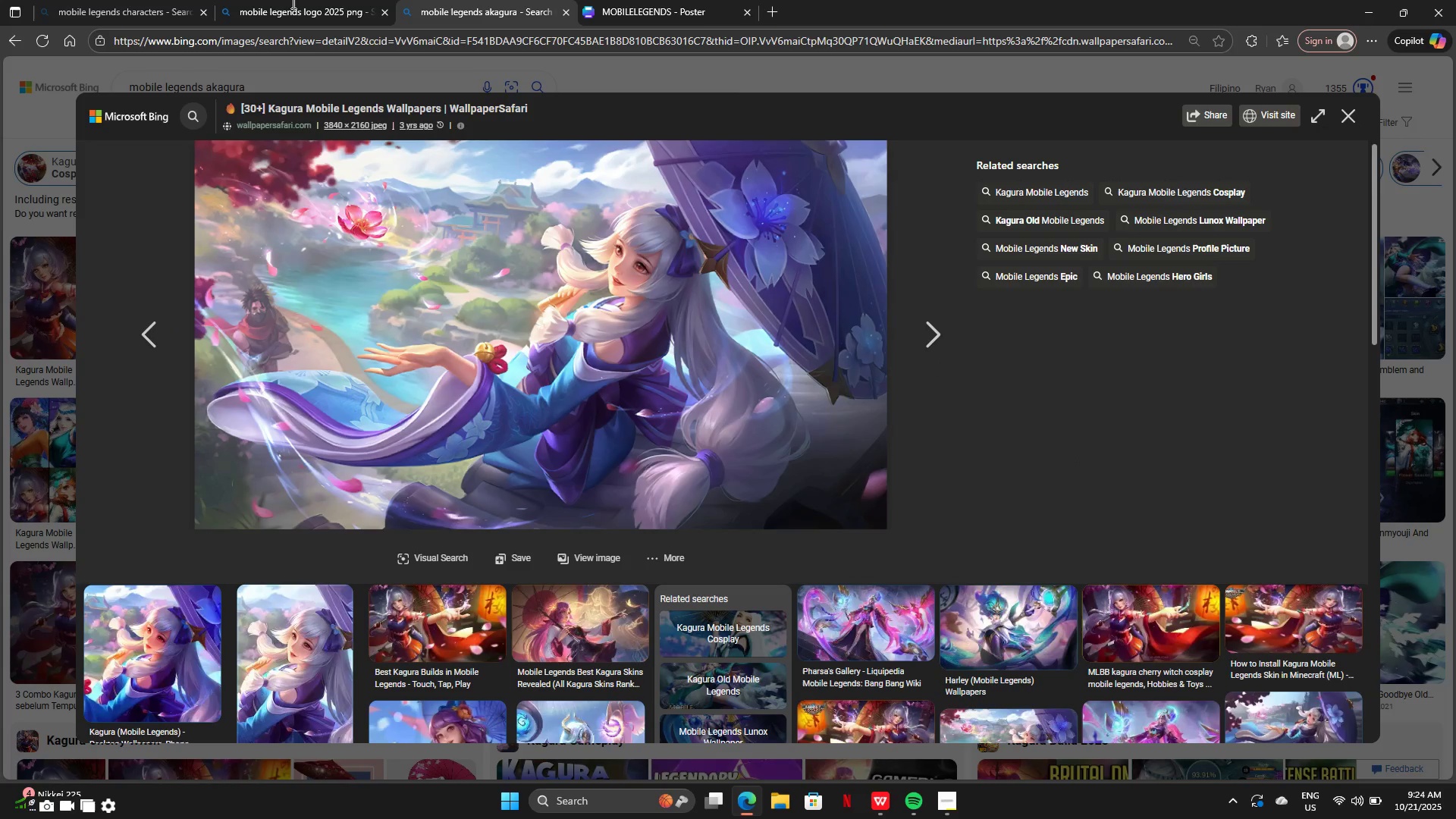 
left_click([292, 2])
 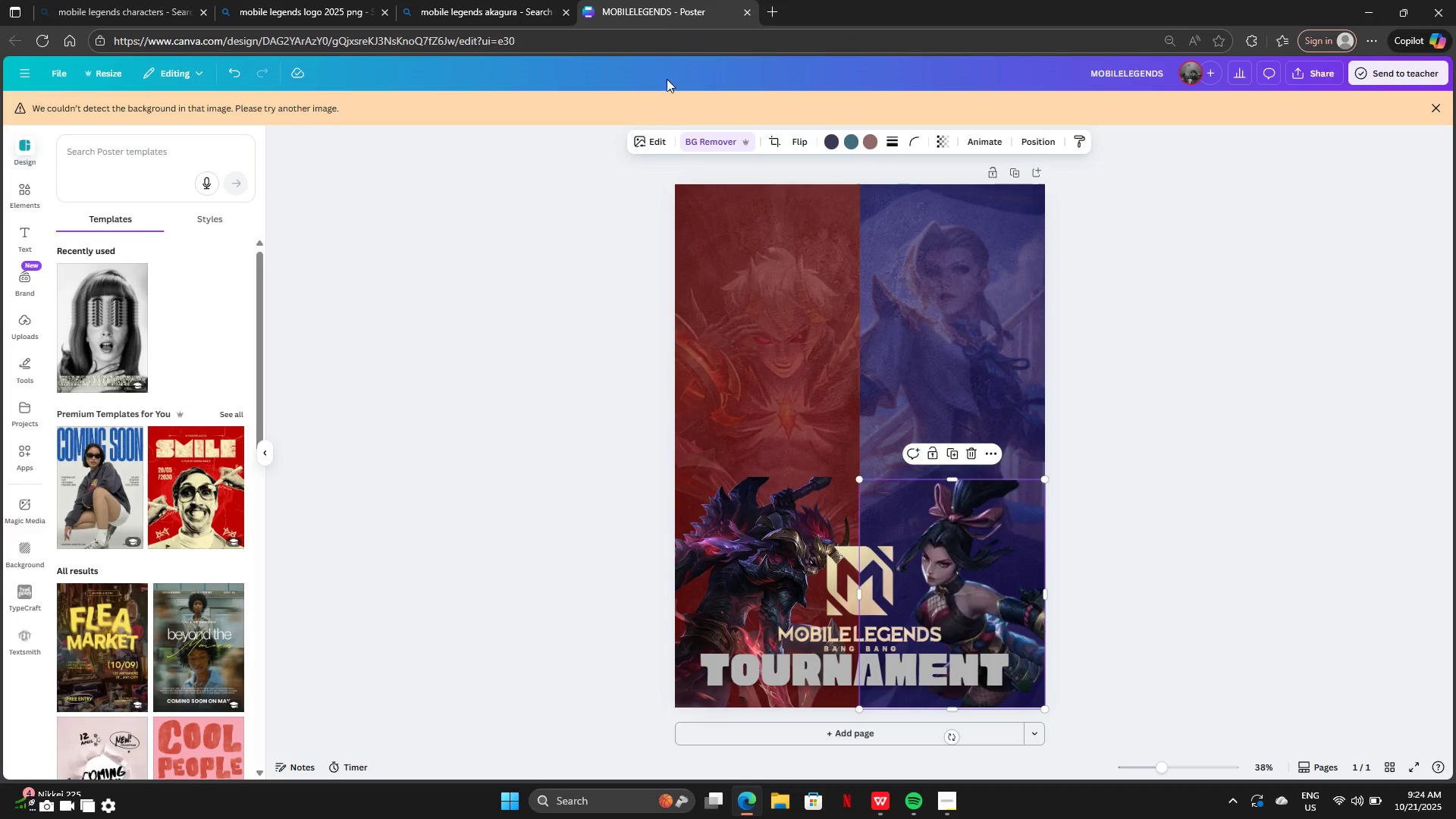 
hold_key(key=ControlLeft, duration=0.79)
 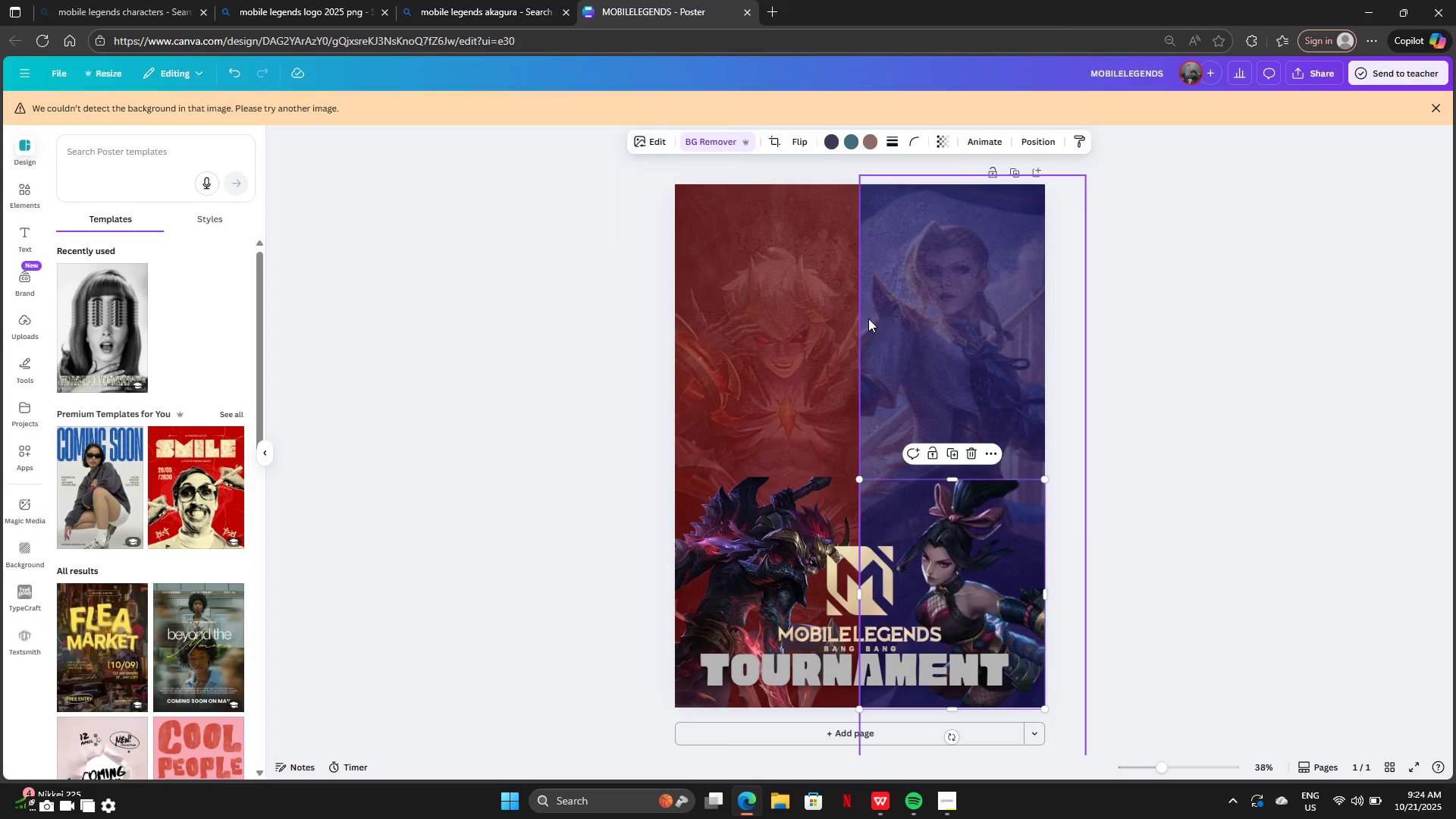 
key(V)
 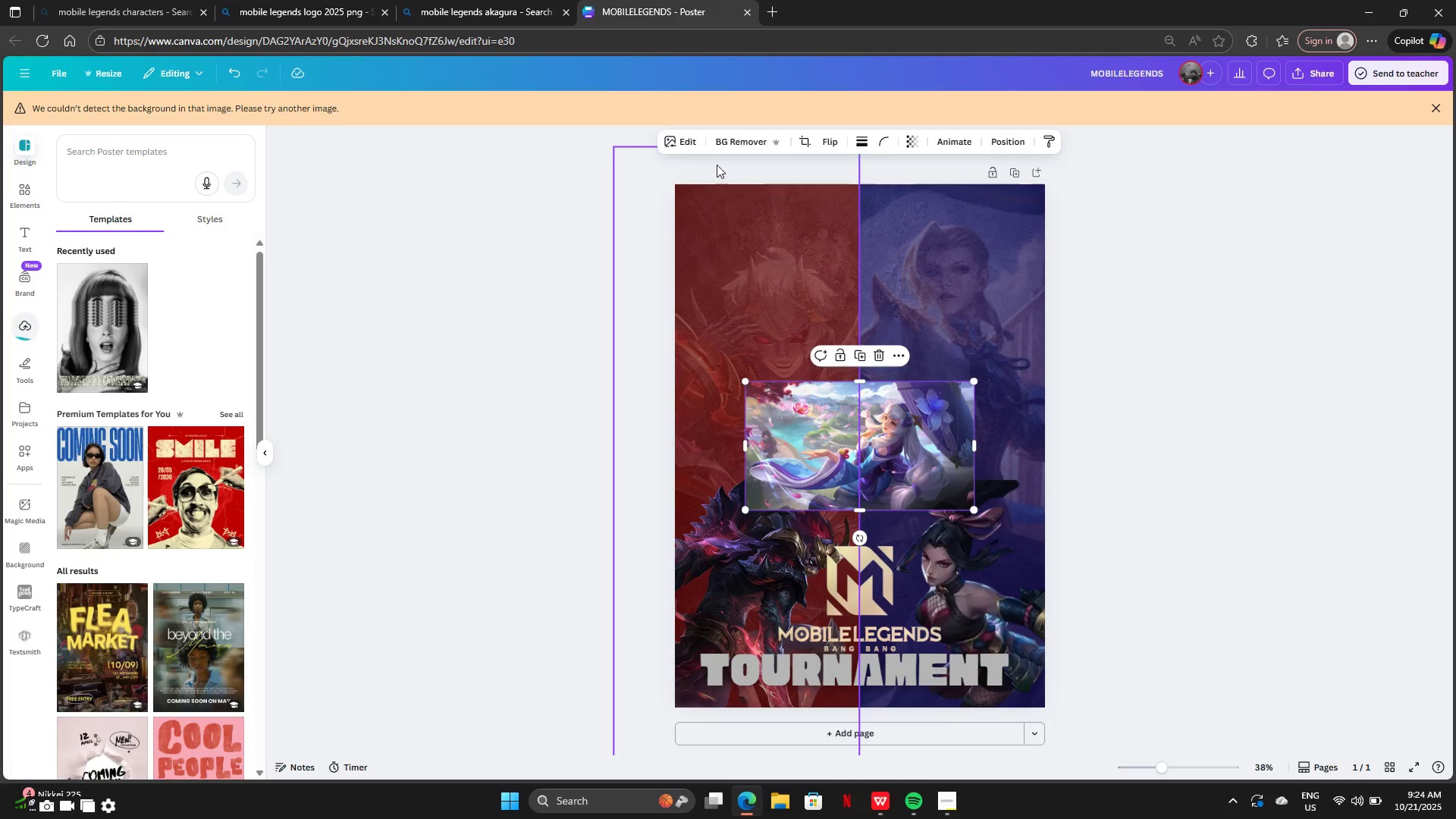 
left_click([727, 145])
 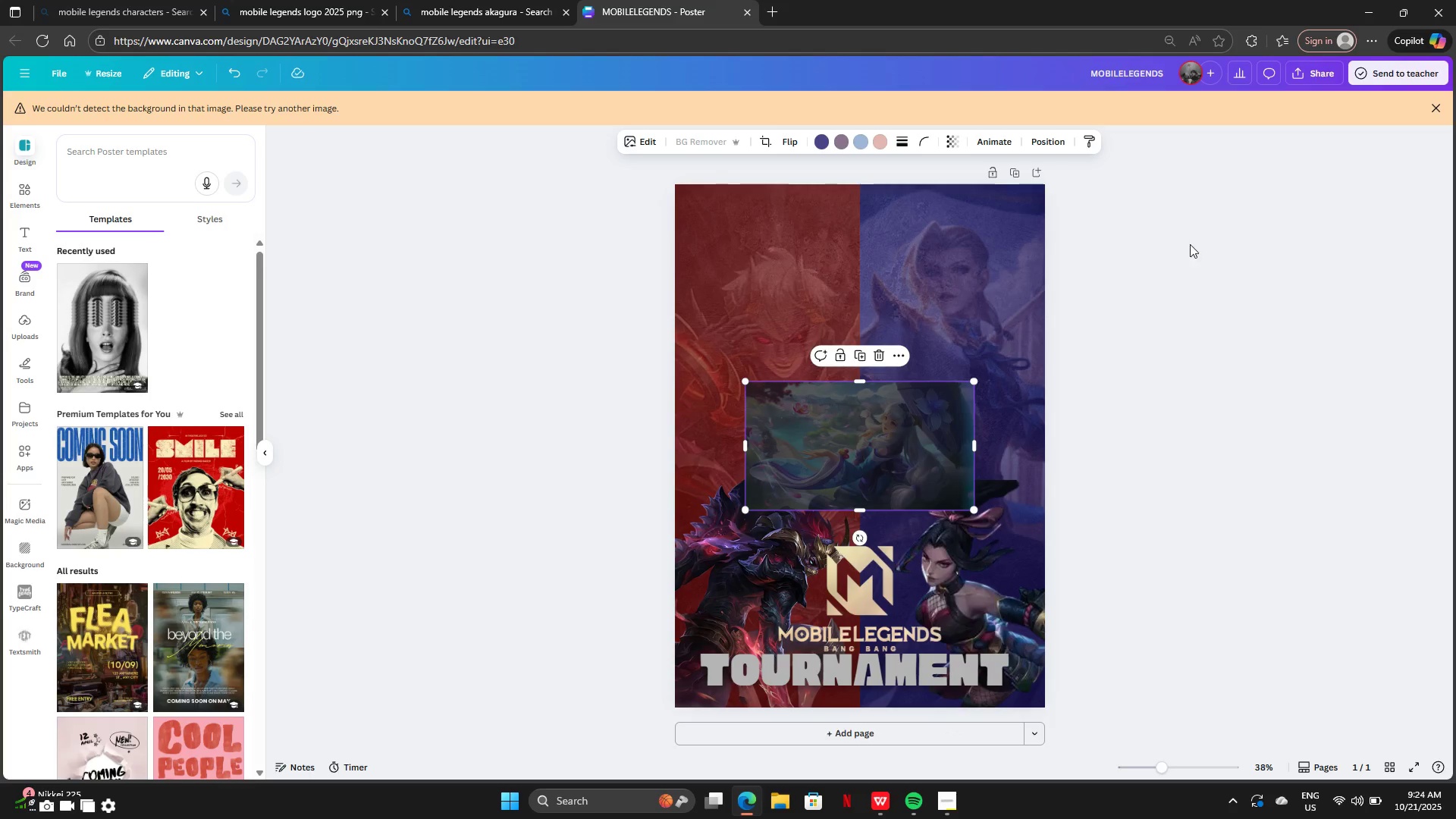 
wait(6.99)
 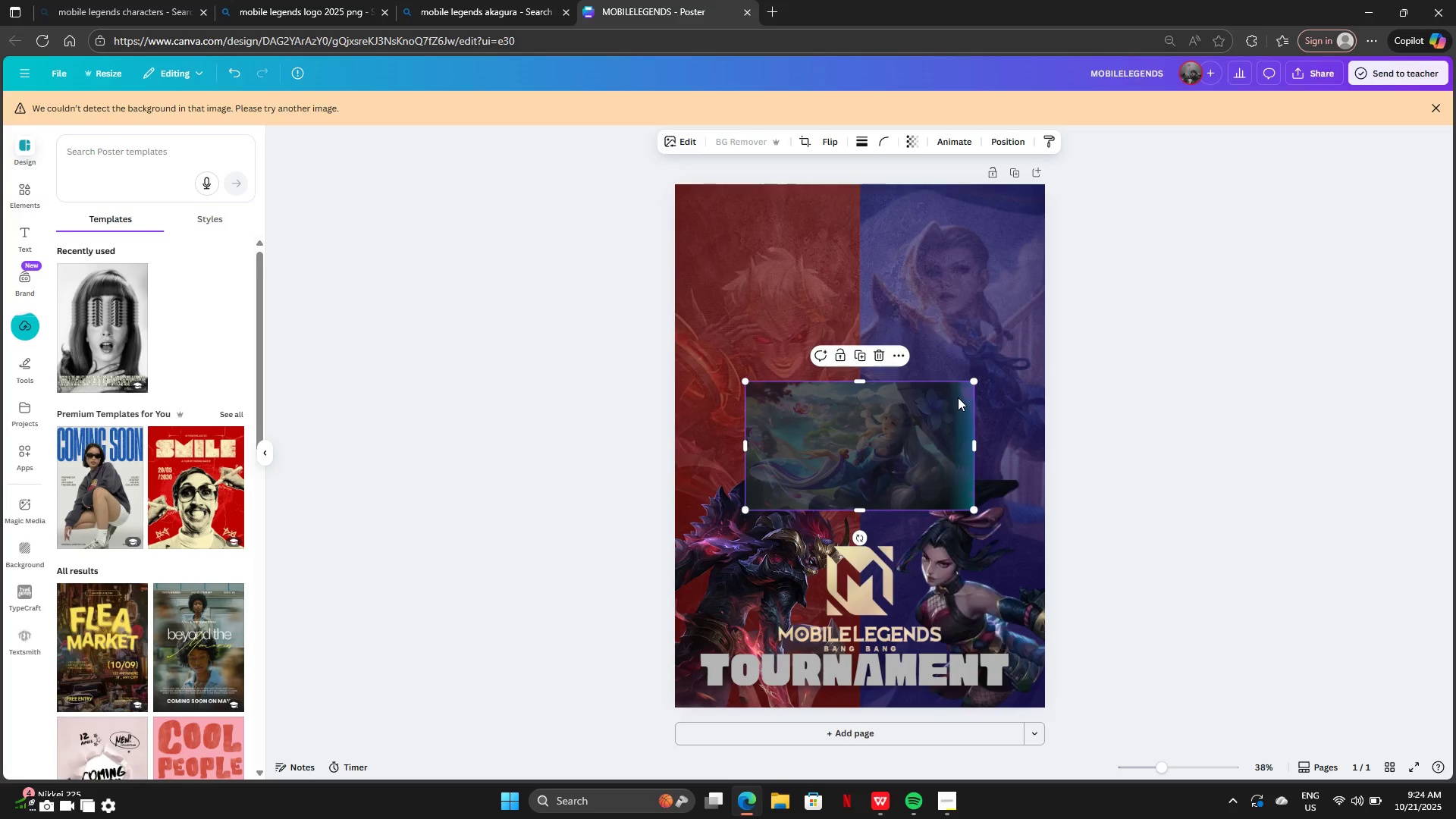 
left_click([1436, 105])
 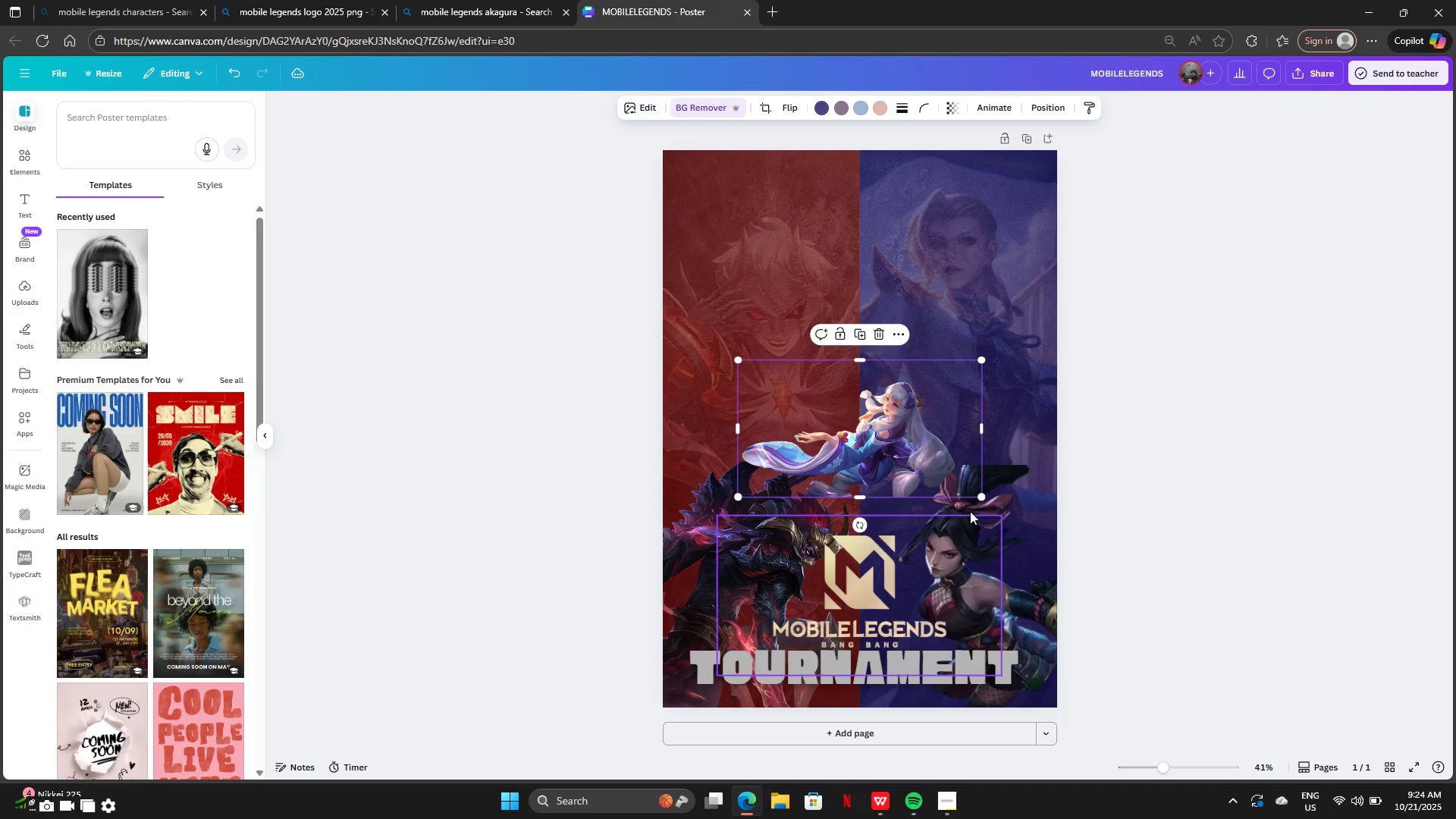 
wait(6.58)
 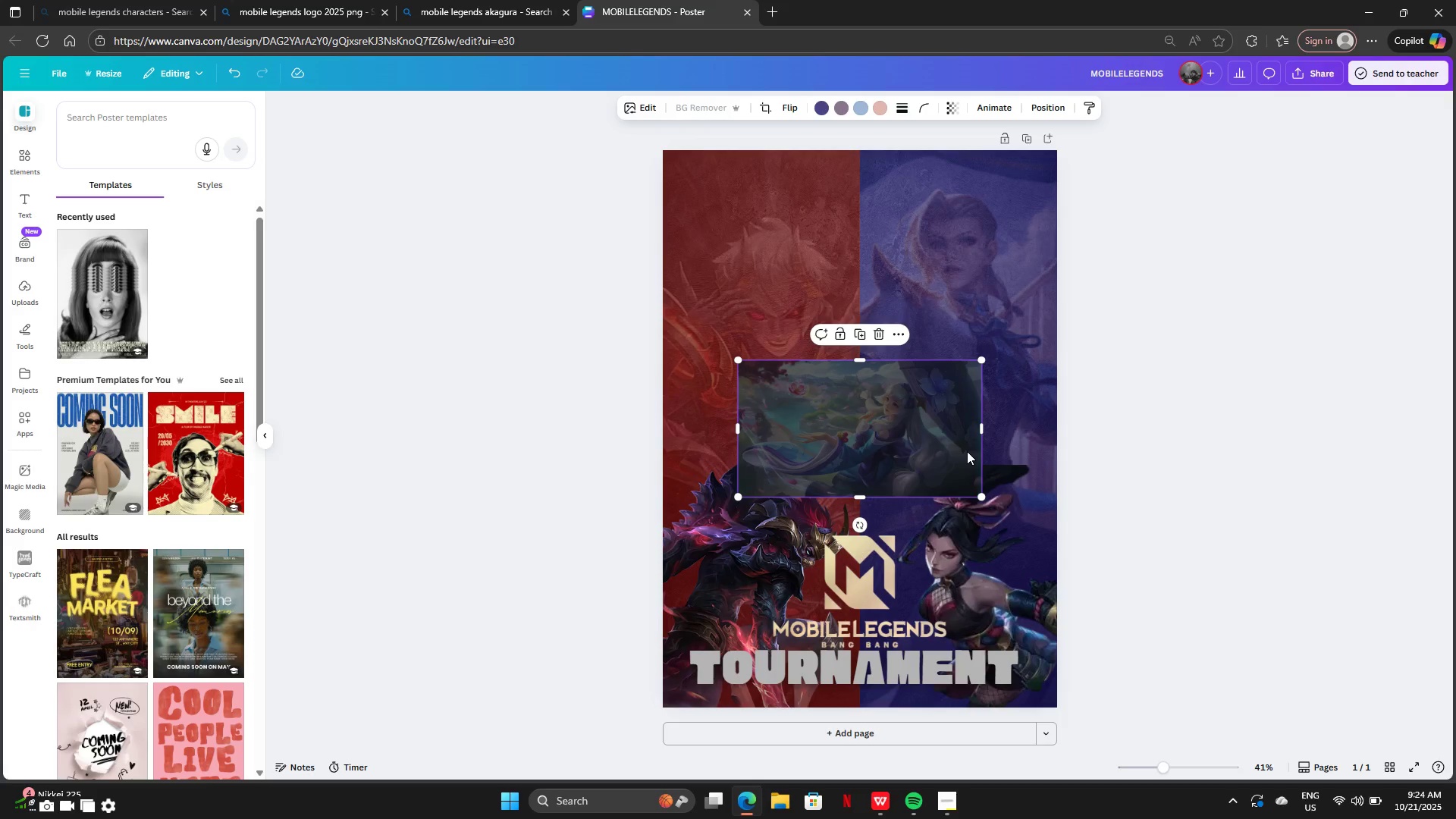 
left_click([1049, 108])
 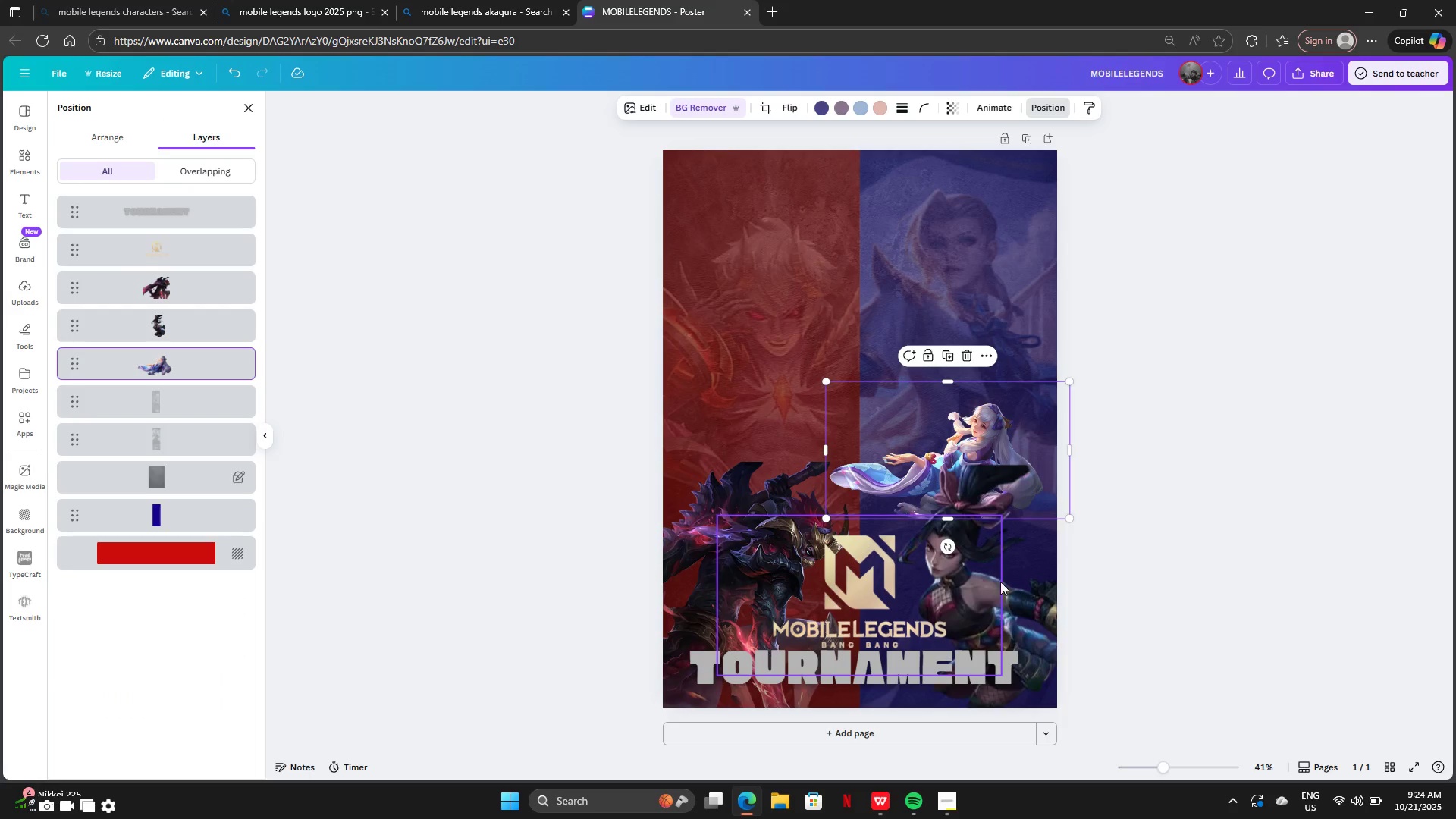 
wait(6.95)
 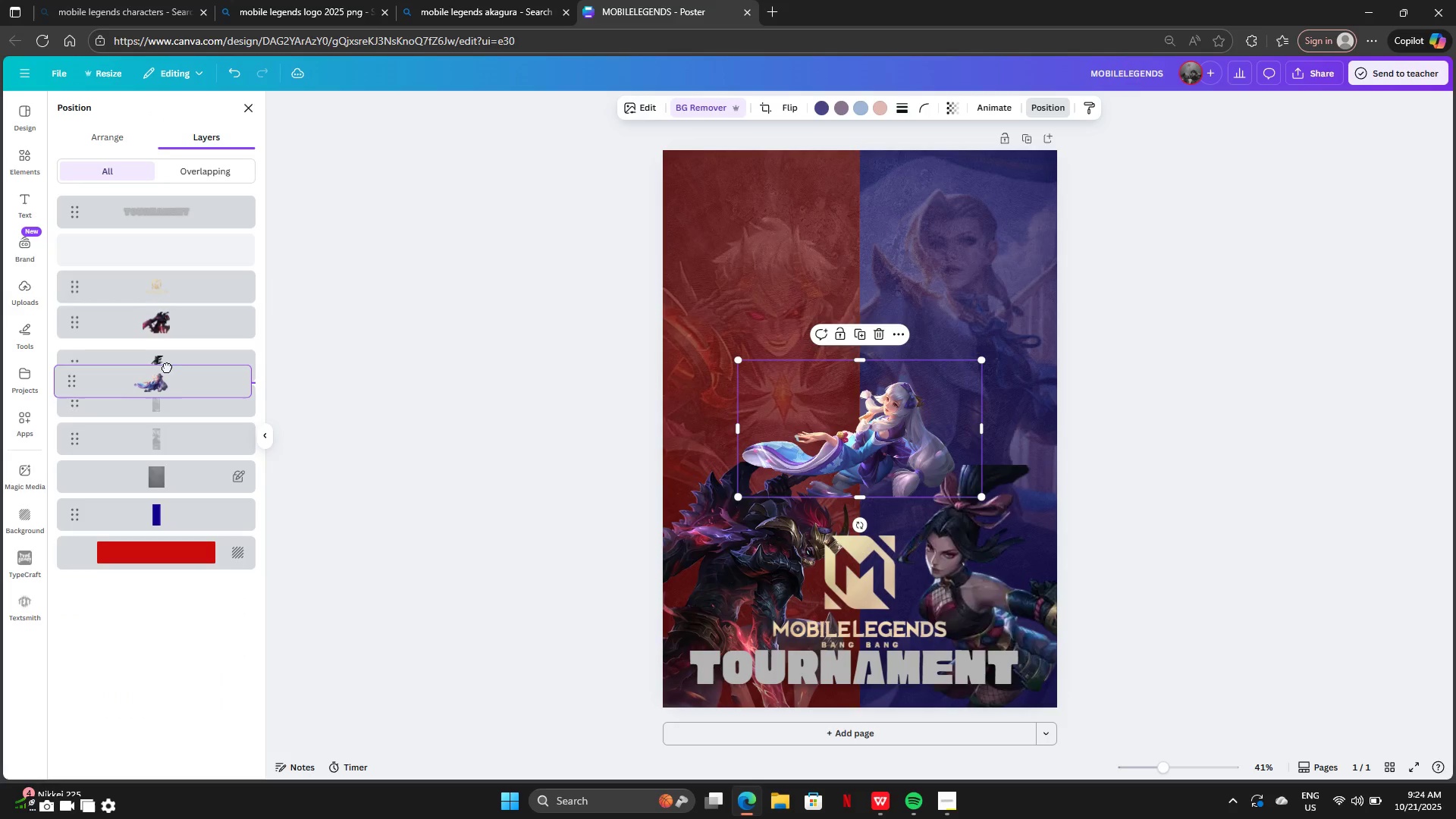 
left_click([961, 447])
 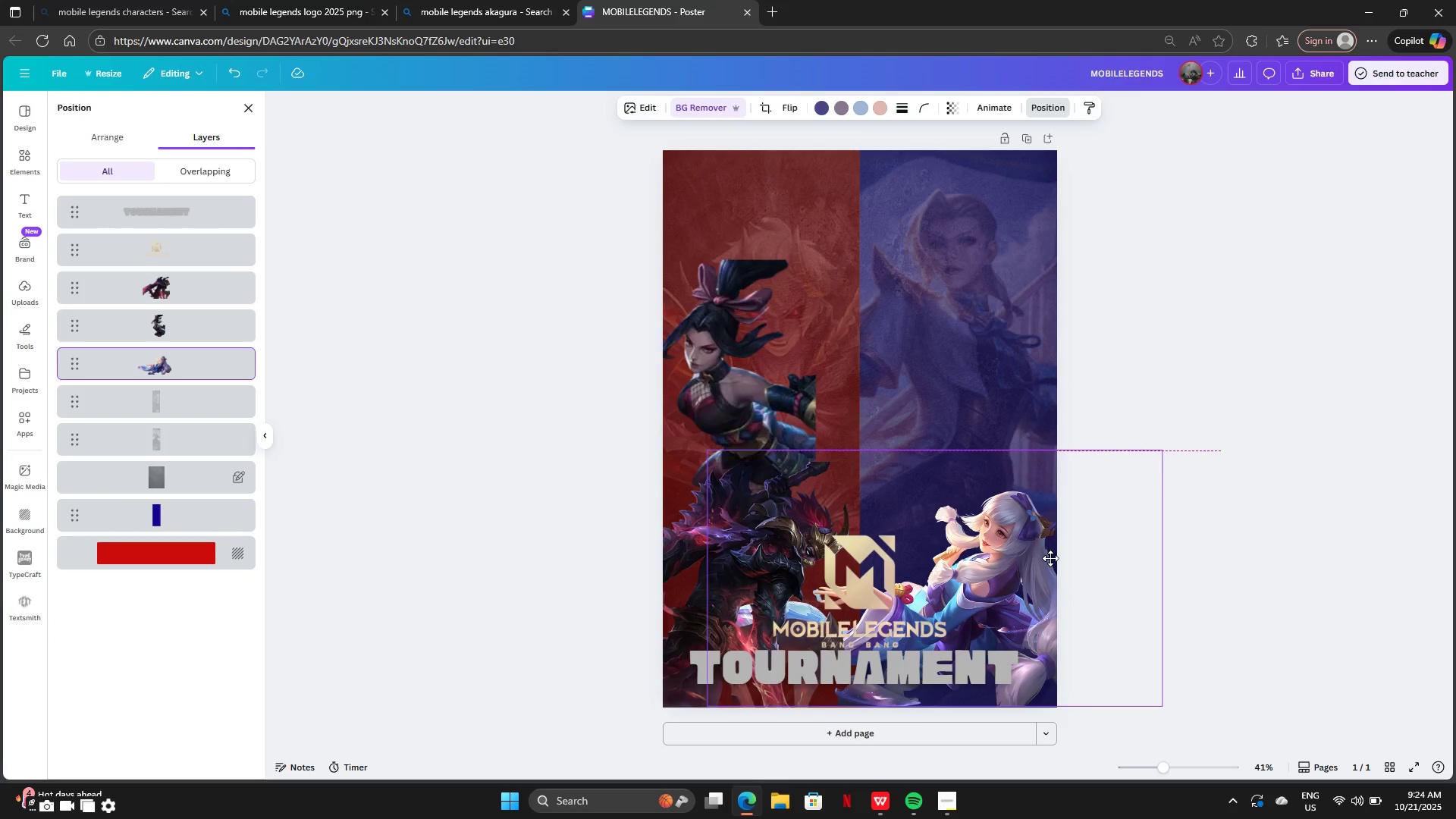 
wait(12.97)
 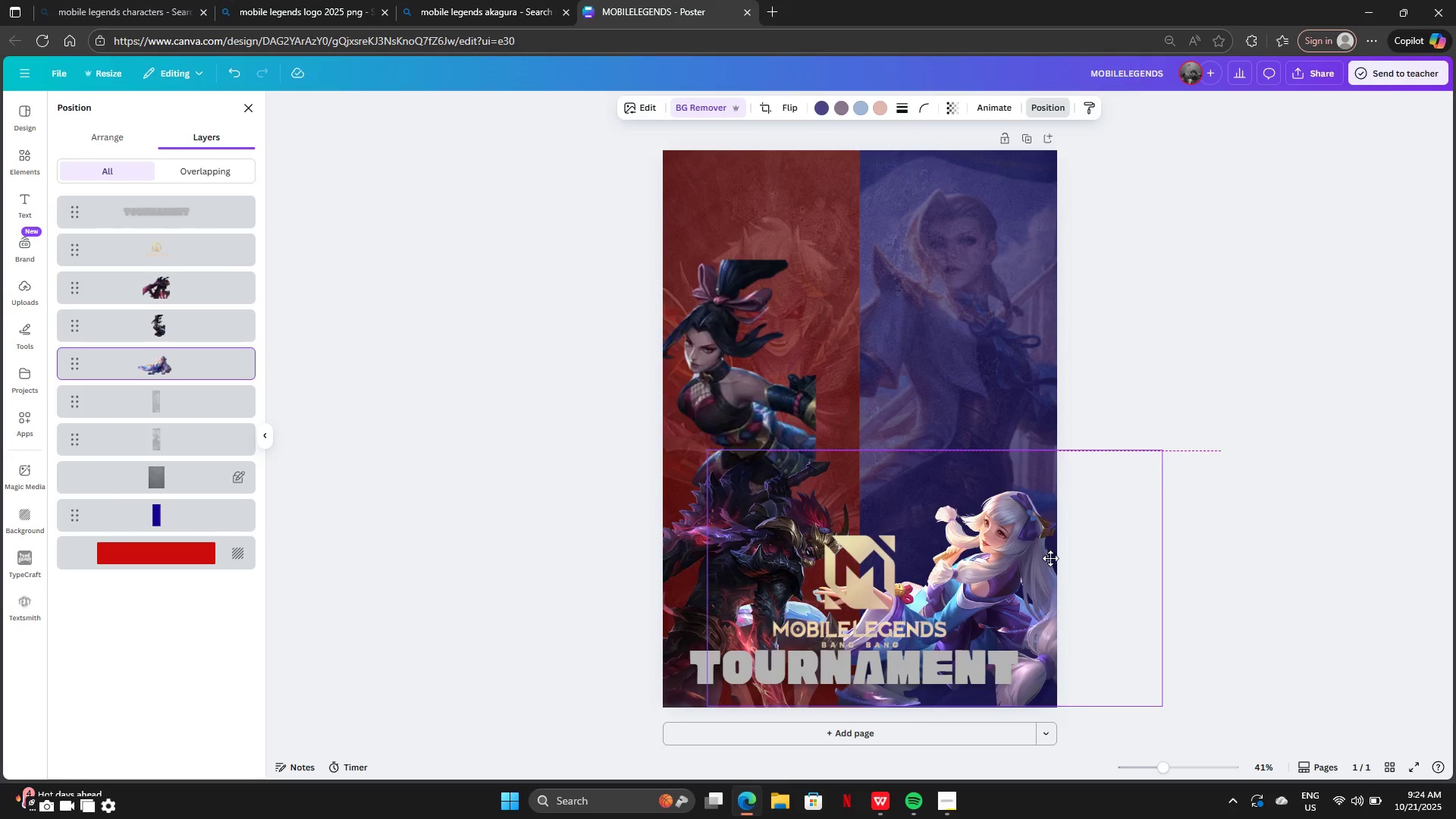 
left_click([796, 114])
 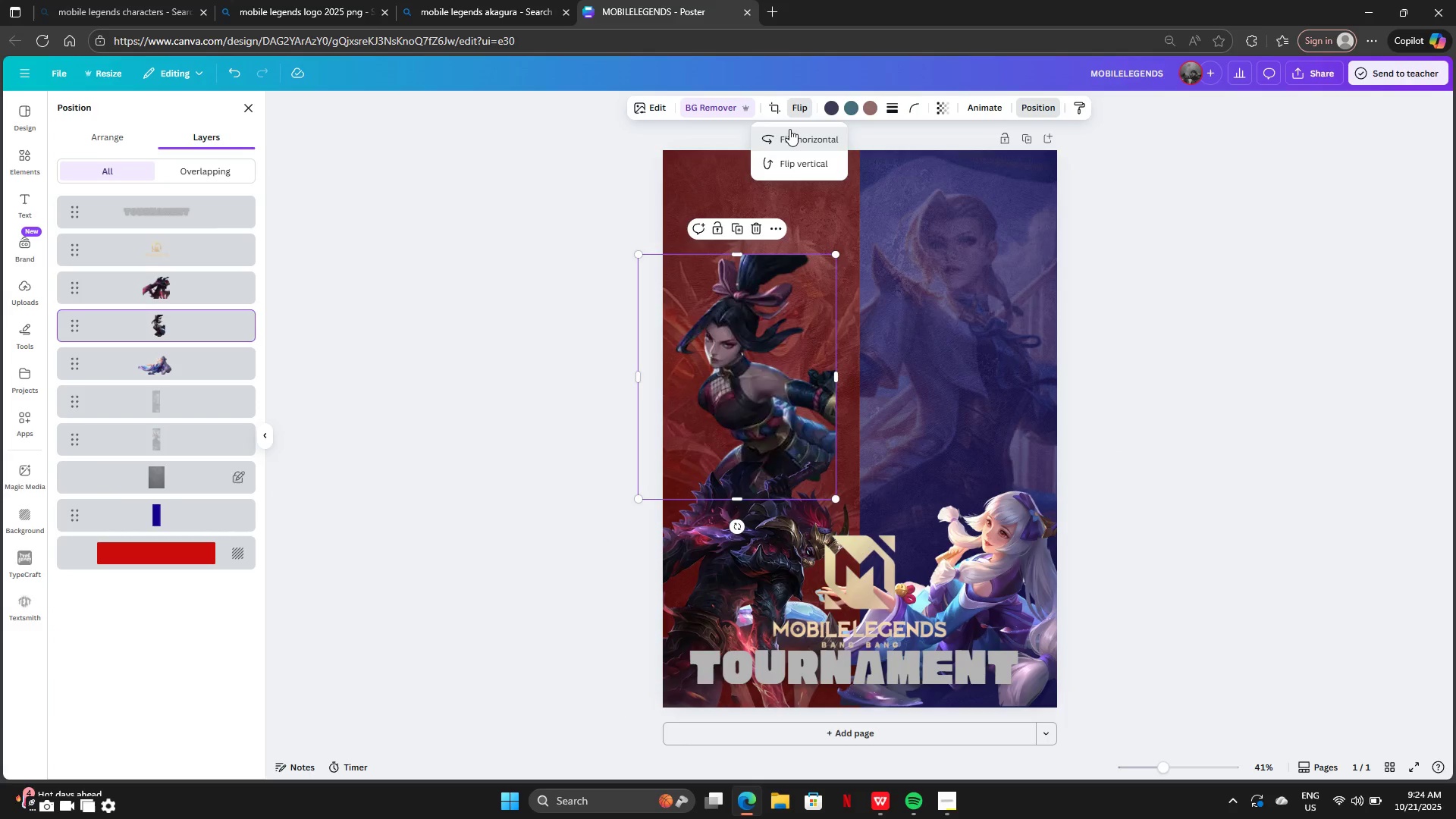 
double_click([789, 129])
 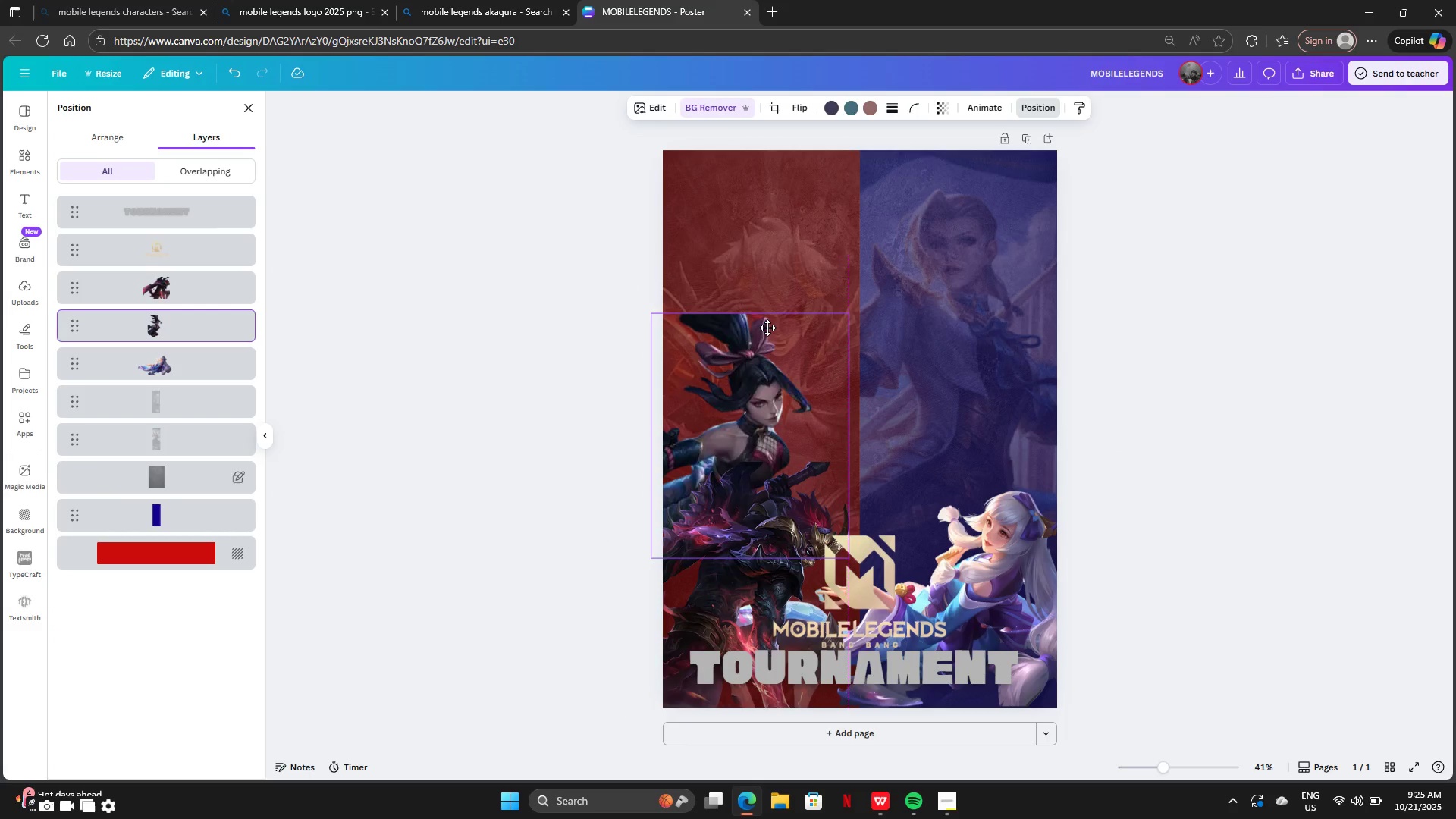 
wait(9.06)
 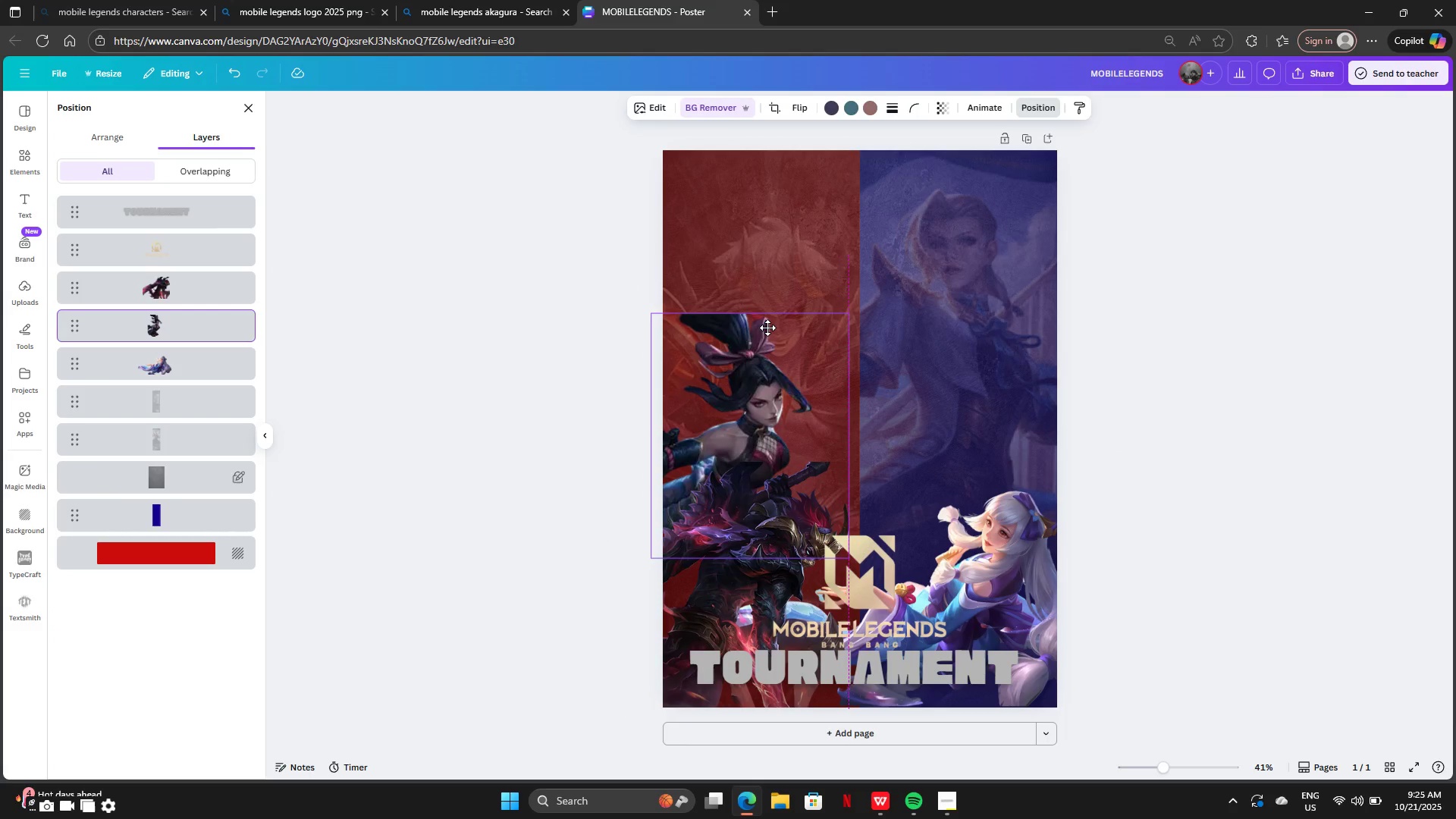 
left_click([1143, 333])
 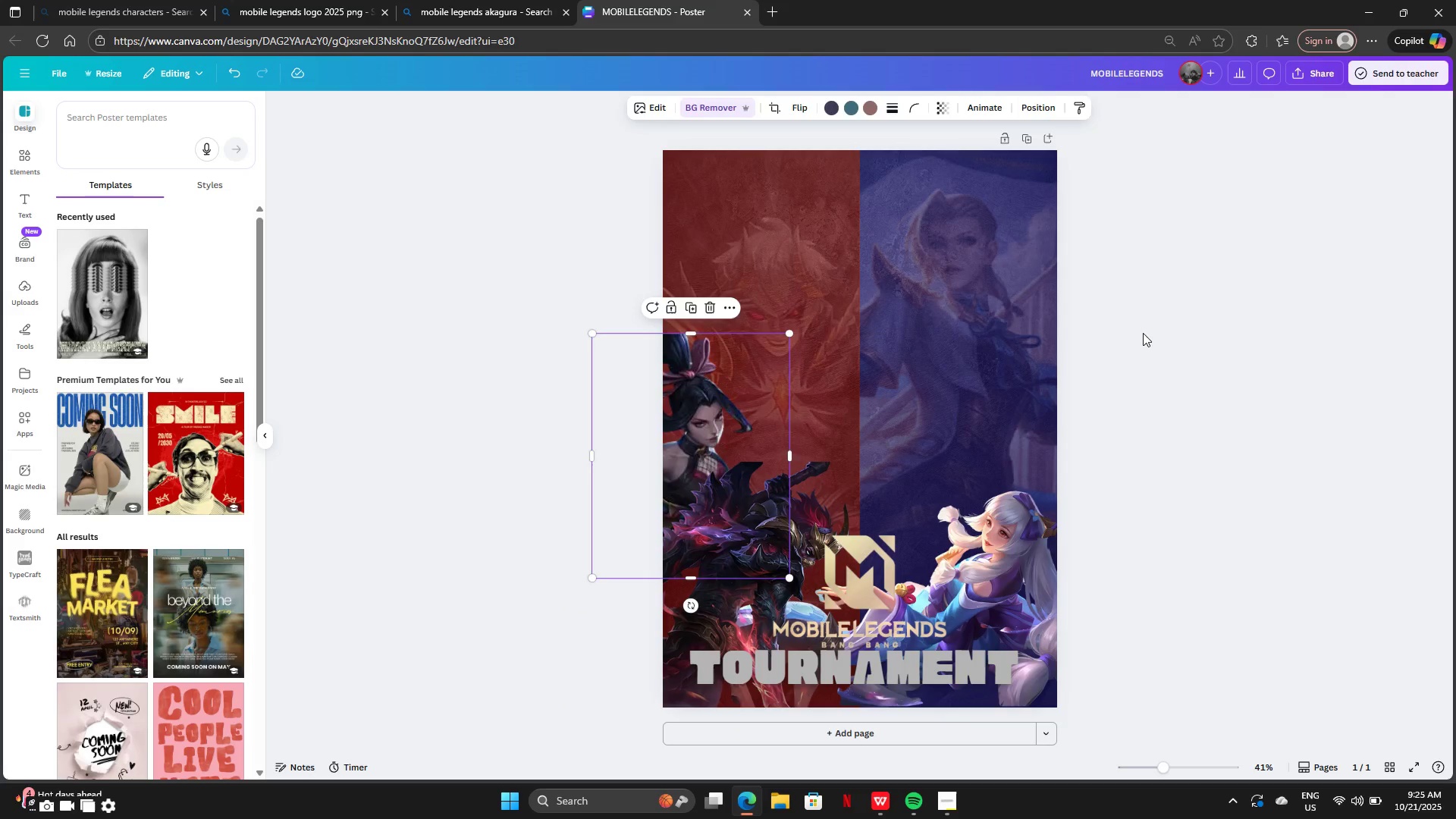 
double_click([1143, 333])
 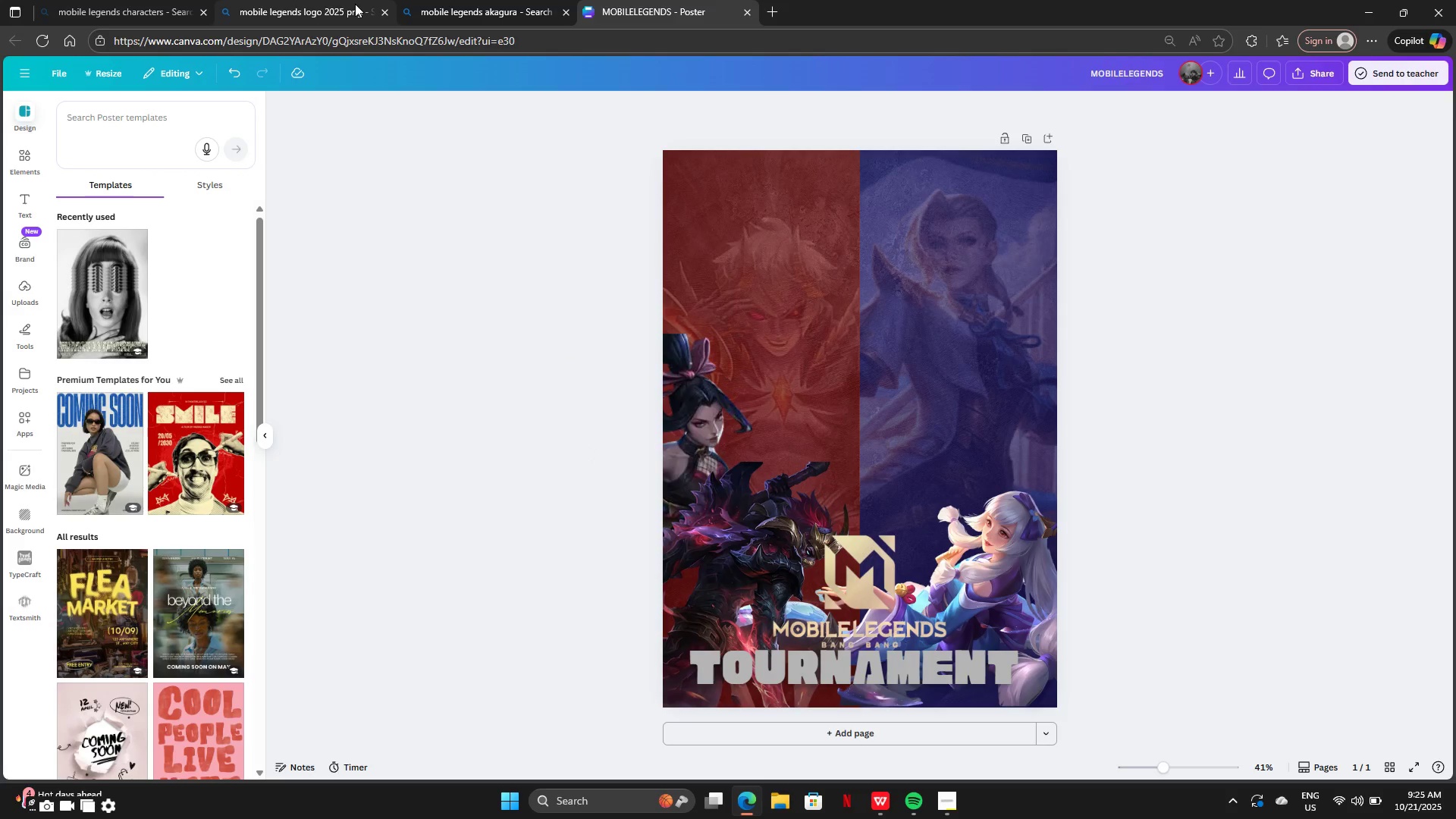 
left_click([491, 20])
 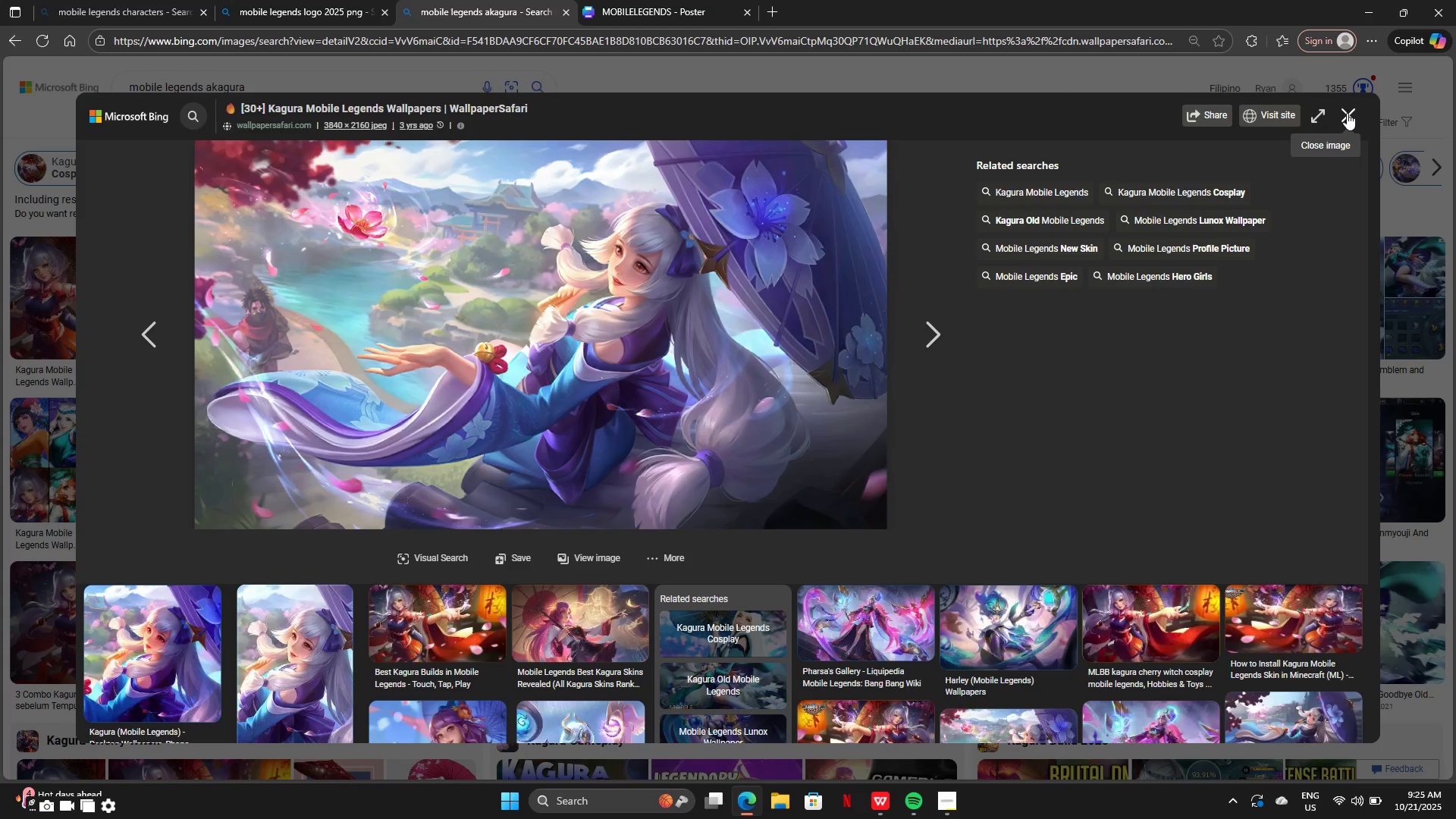 
left_click([1347, 113])
 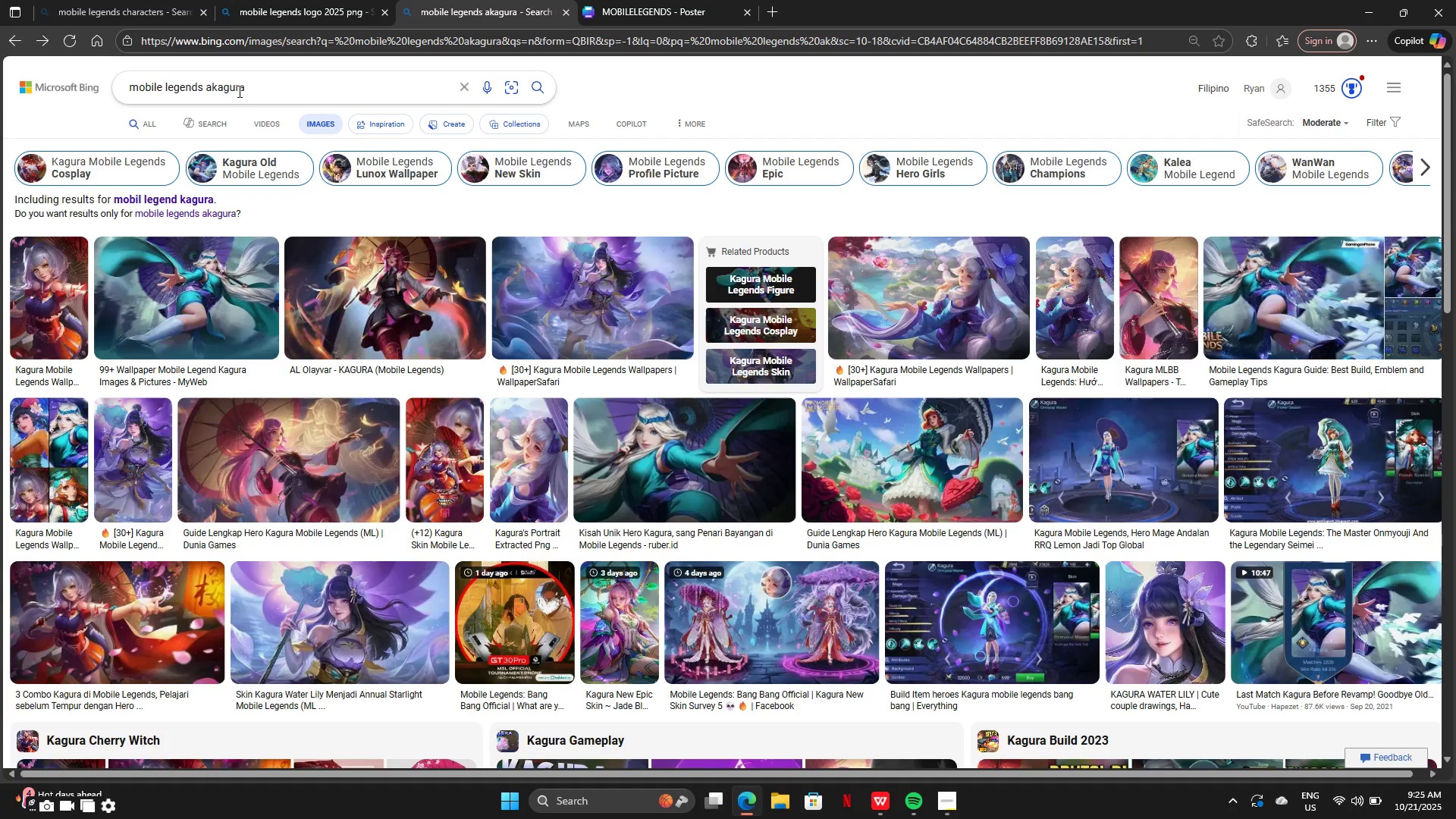 
left_click([272, 84])
 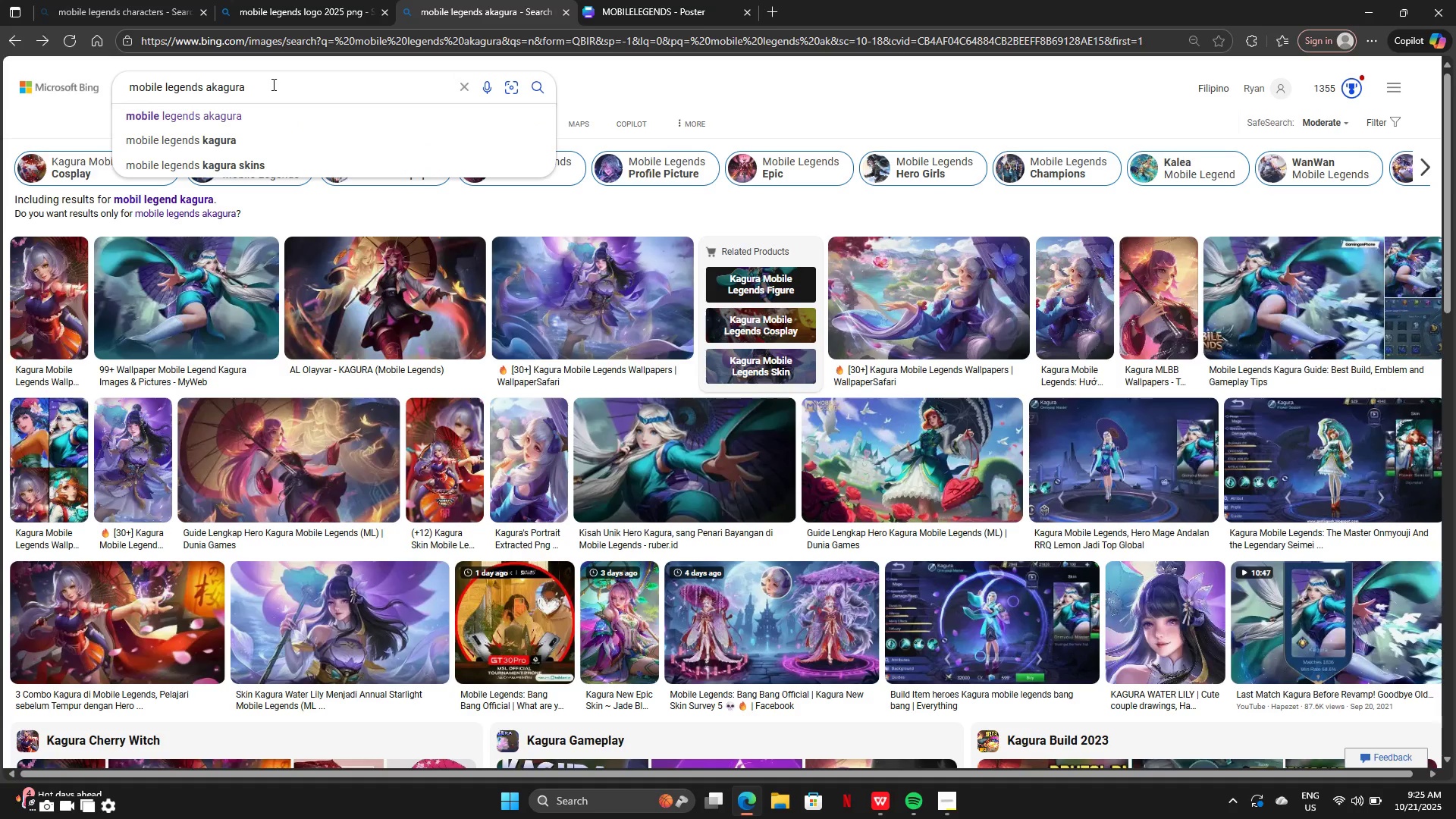 
key(Backspace)
key(Backspace)
key(Backspace)
key(Backspace)
key(Backspace)
key(Backspace)
key(Backspace)
type(hayabusa)
 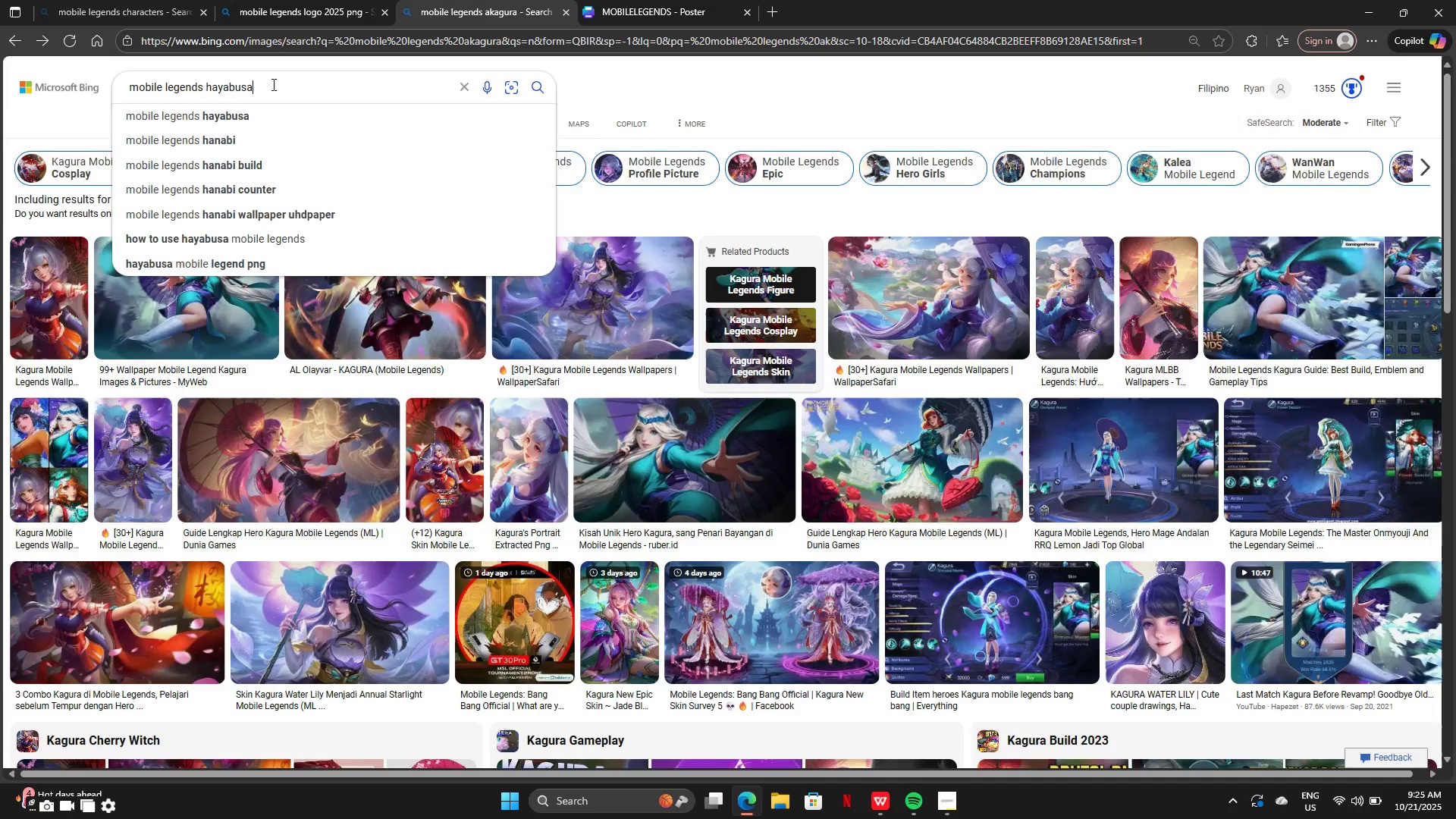 
key(Enter)
 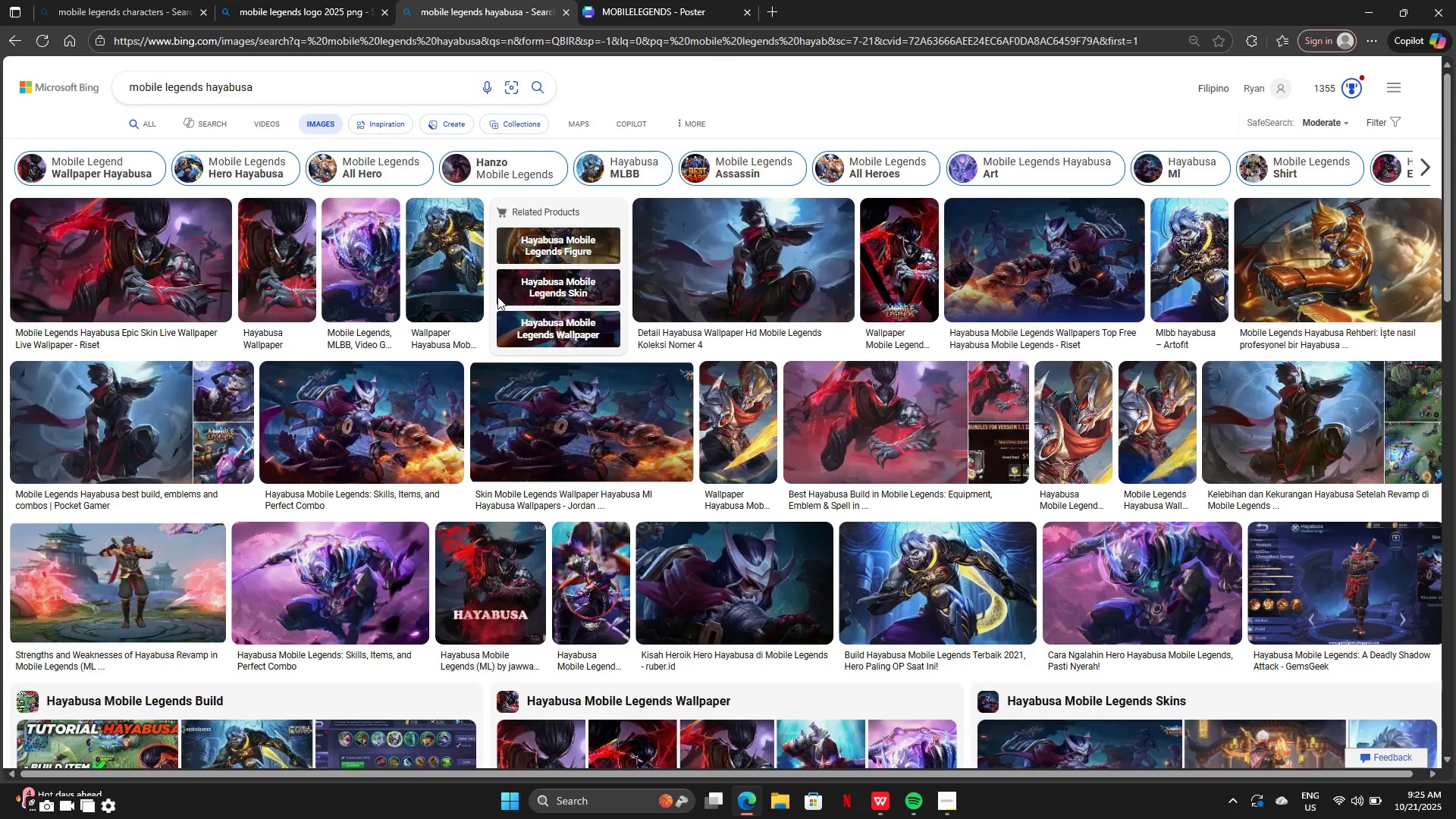 
wait(8.56)
 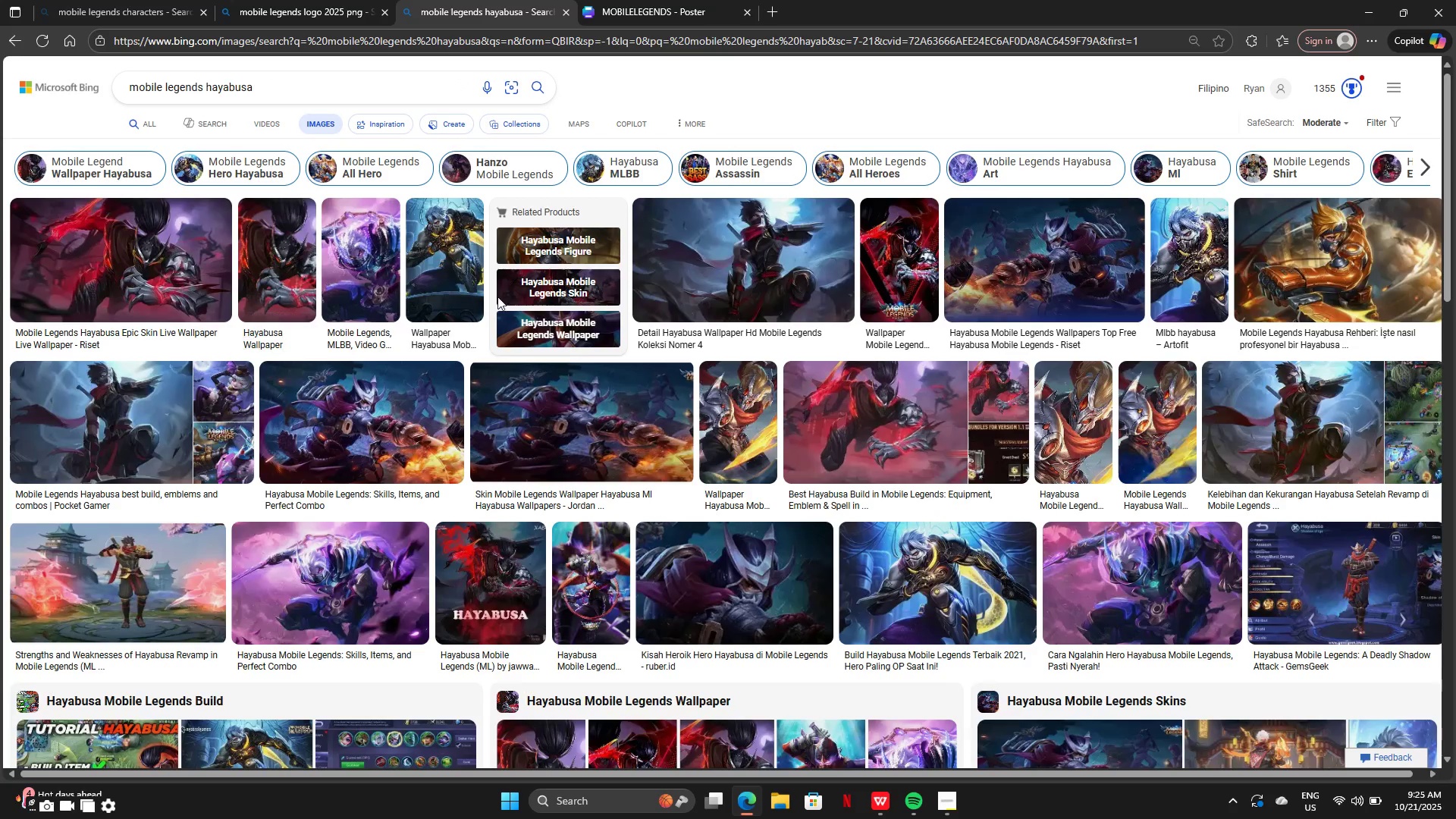 
scroll: coordinate [1313, 219], scroll_direction: down, amount: 11.0
 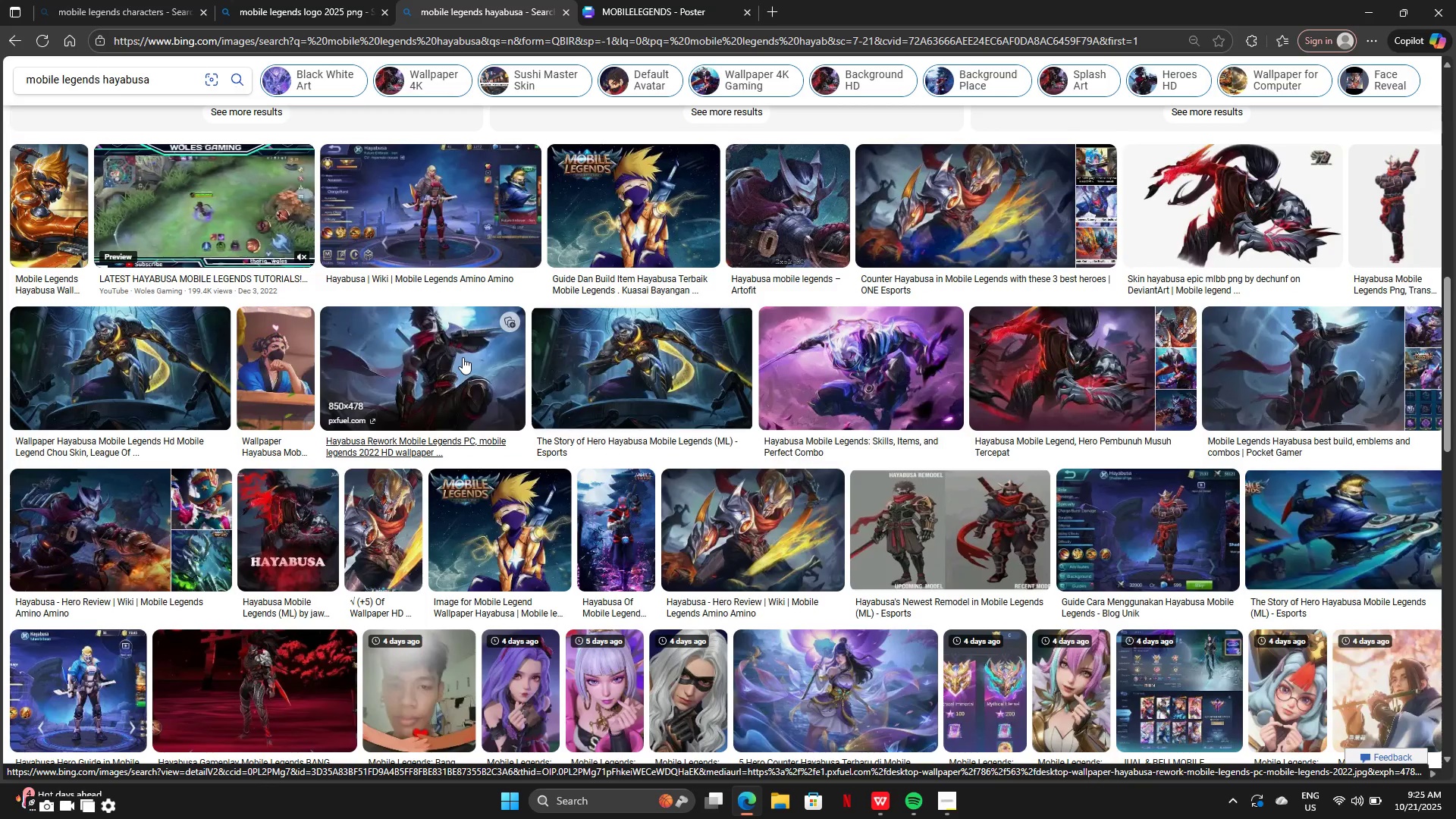 
left_click([463, 357])
 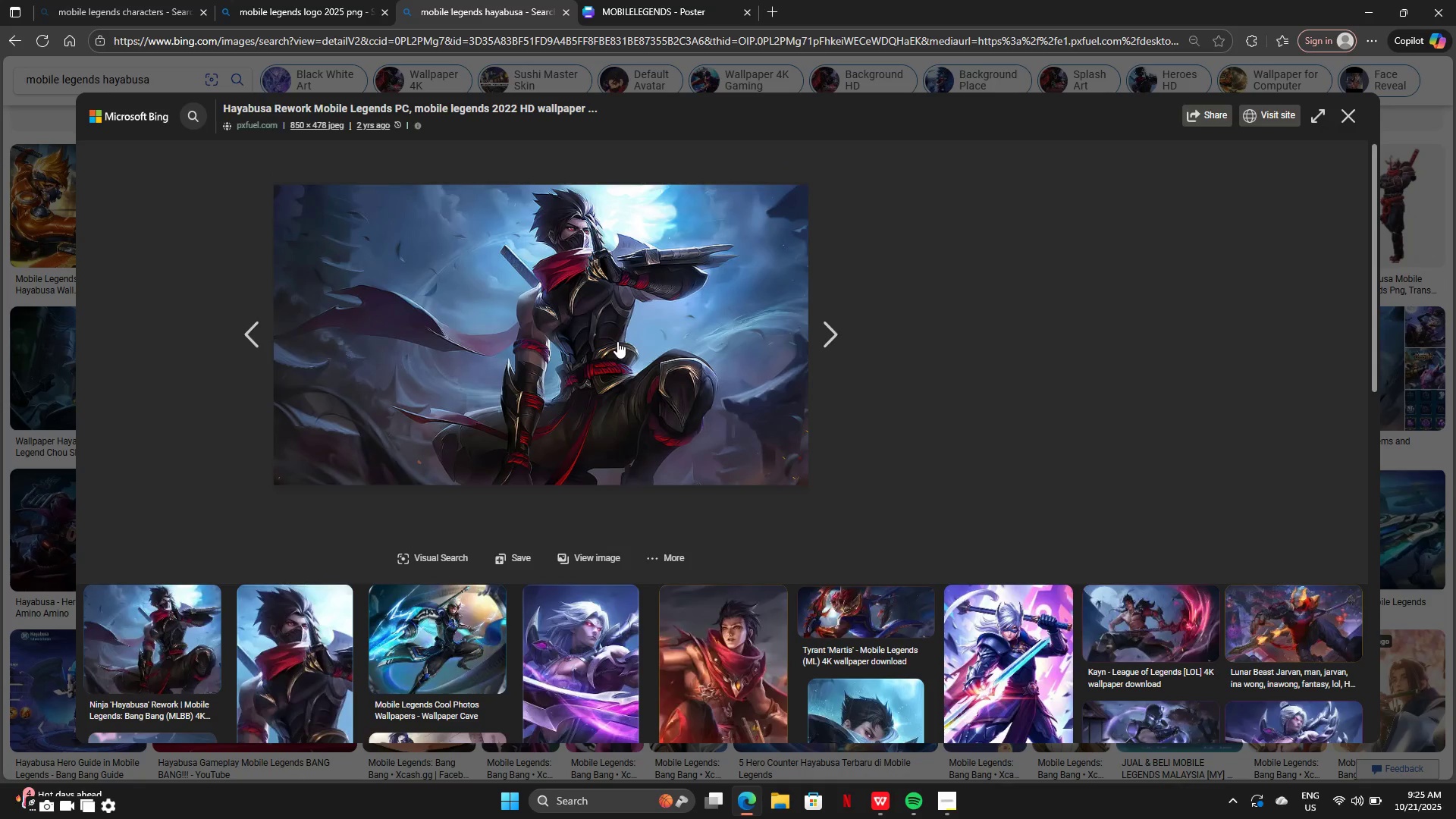 
right_click([617, 341])
 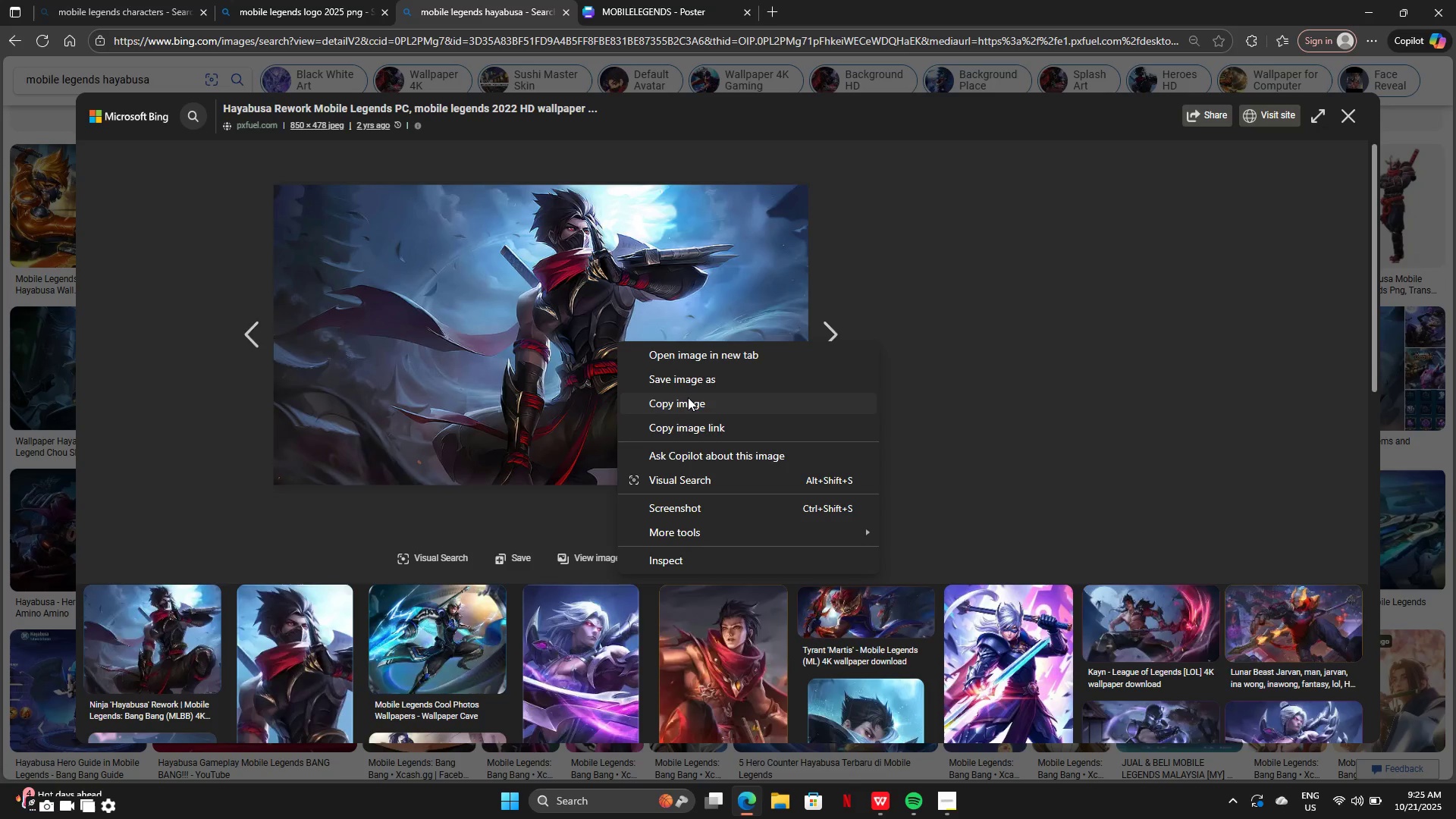 
left_click([688, 397])
 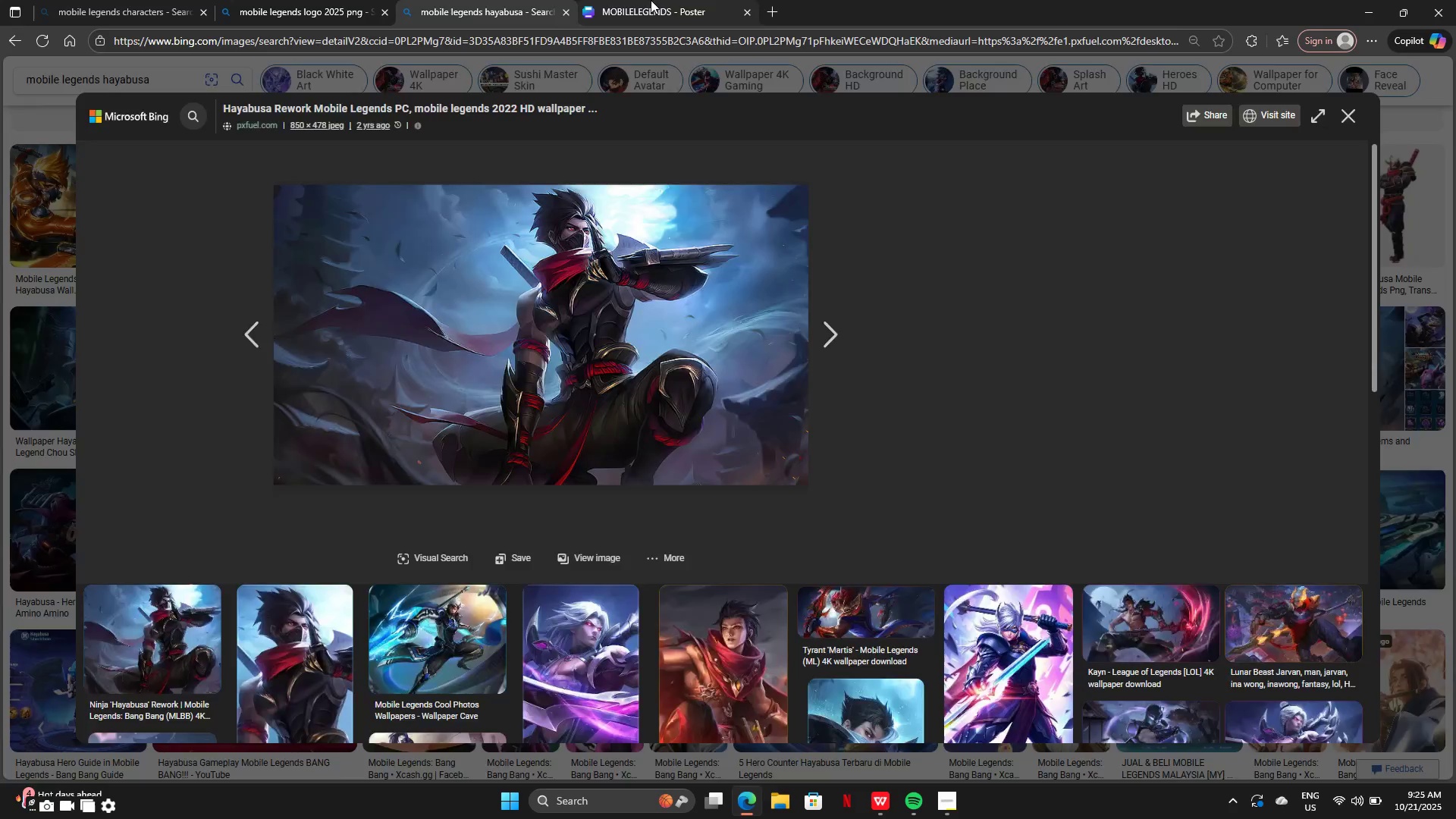 
left_click([651, 0])
 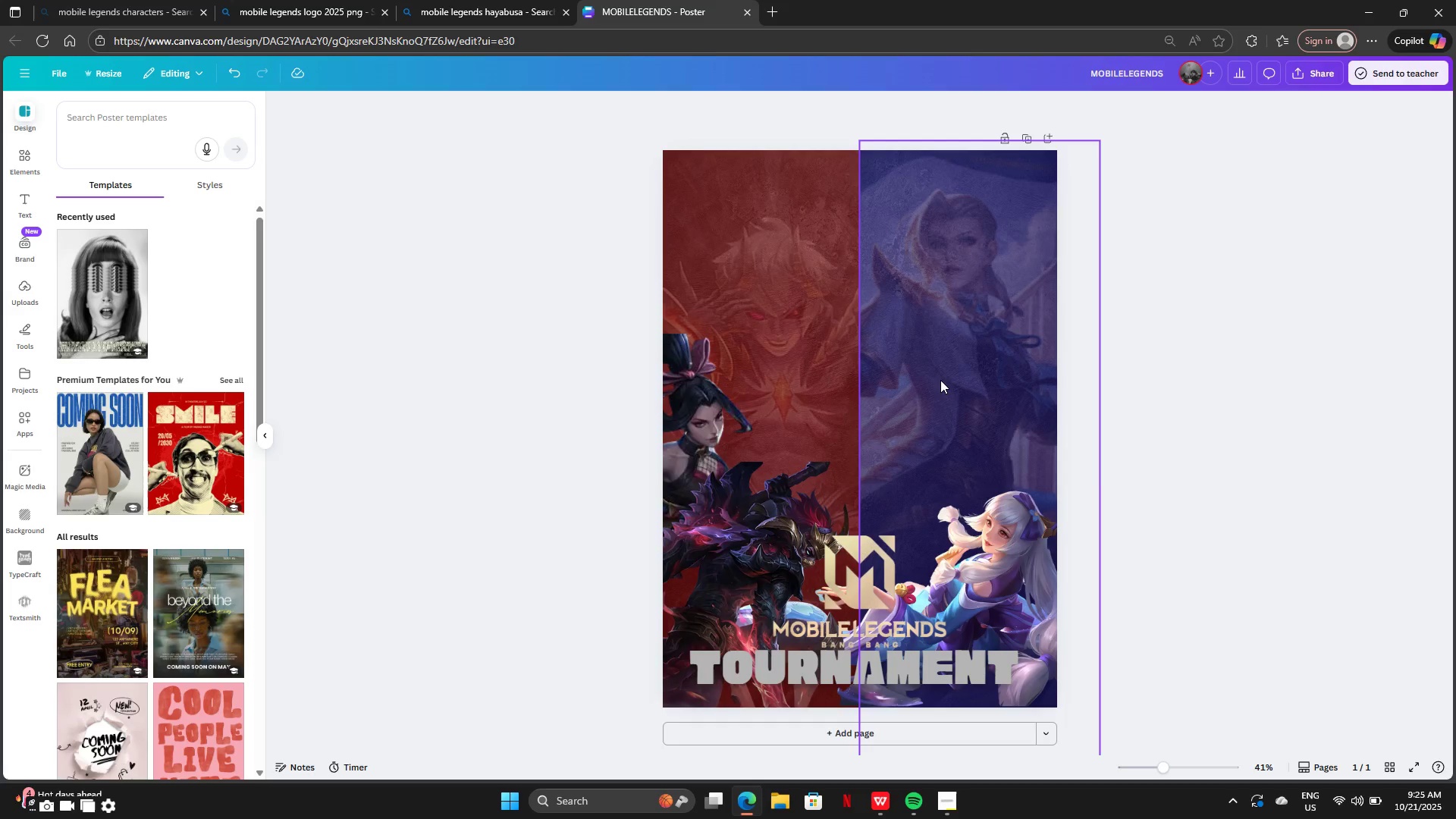 
left_click([940, 380])
 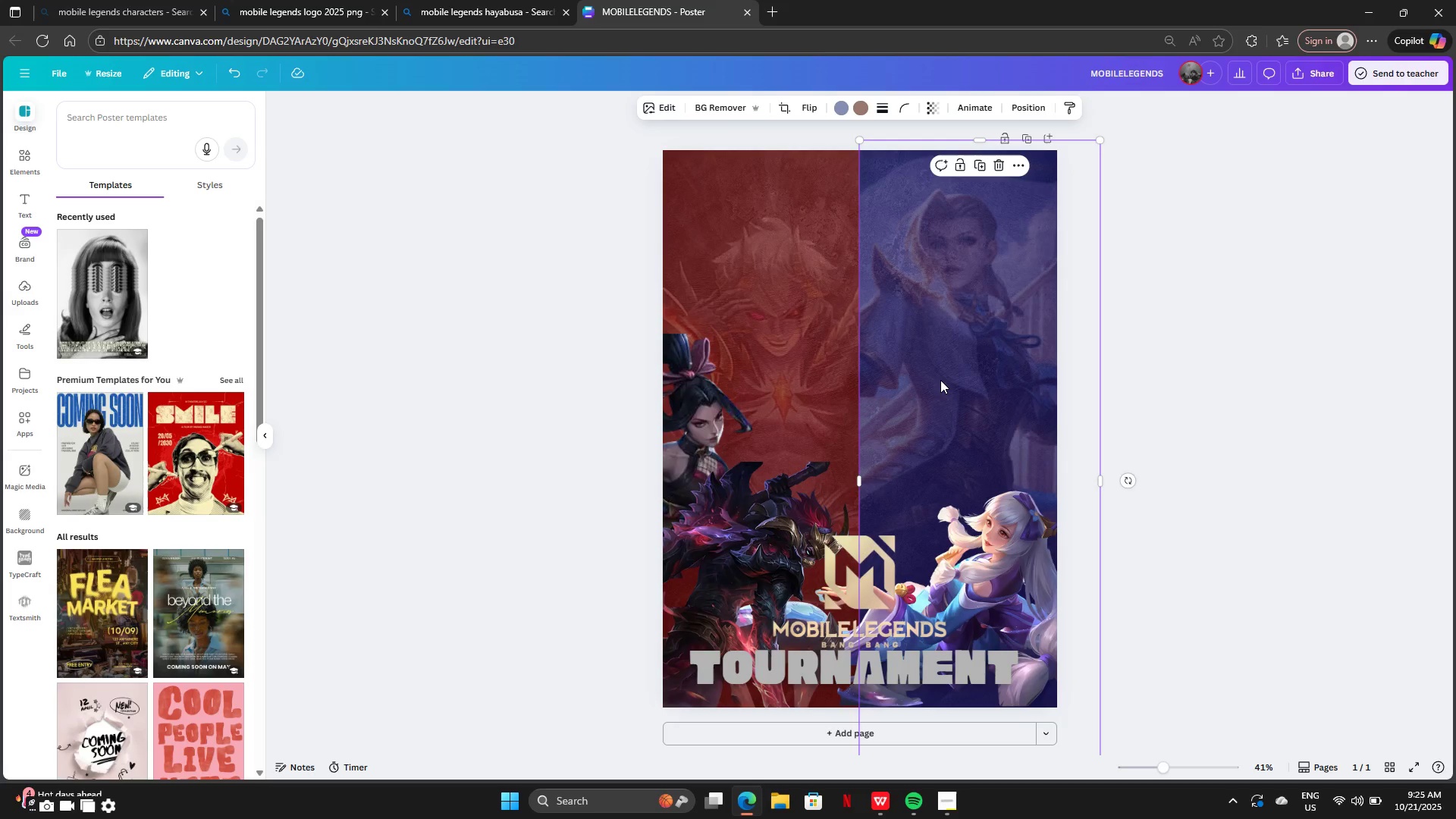 
key(Control+V)
 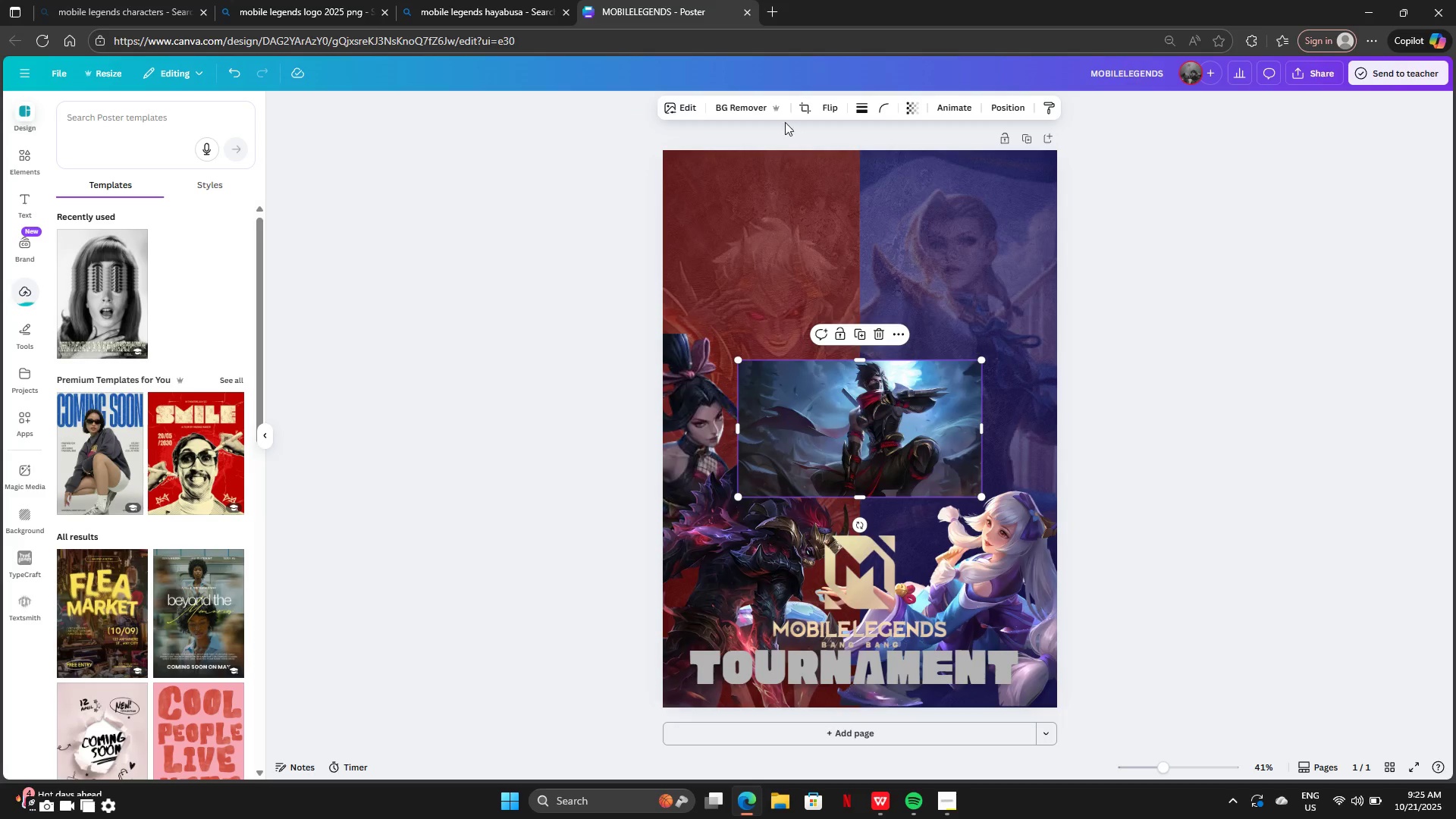 
left_click([773, 108])
 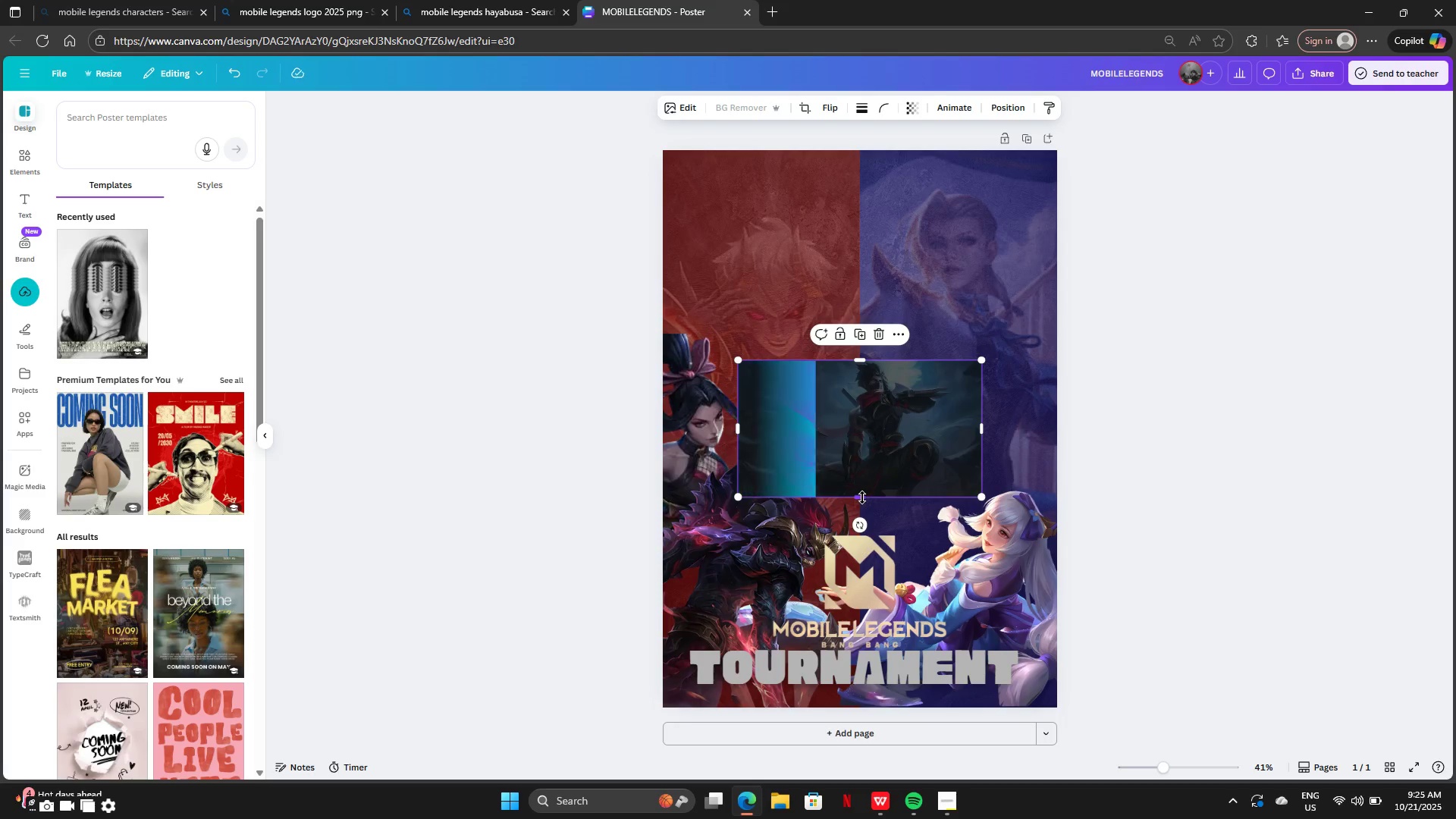 
wait(8.65)
 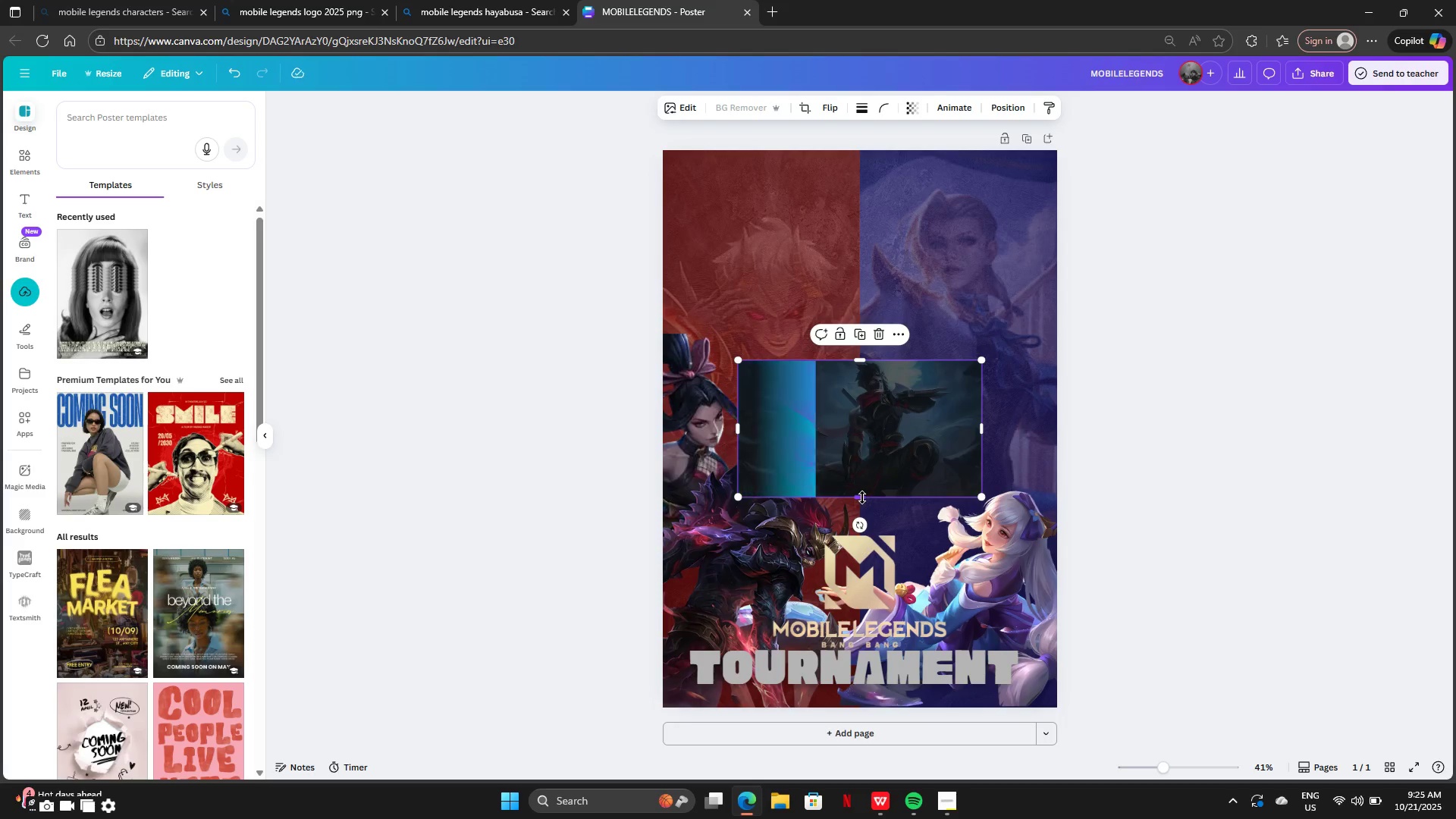 
left_click([784, 112])
 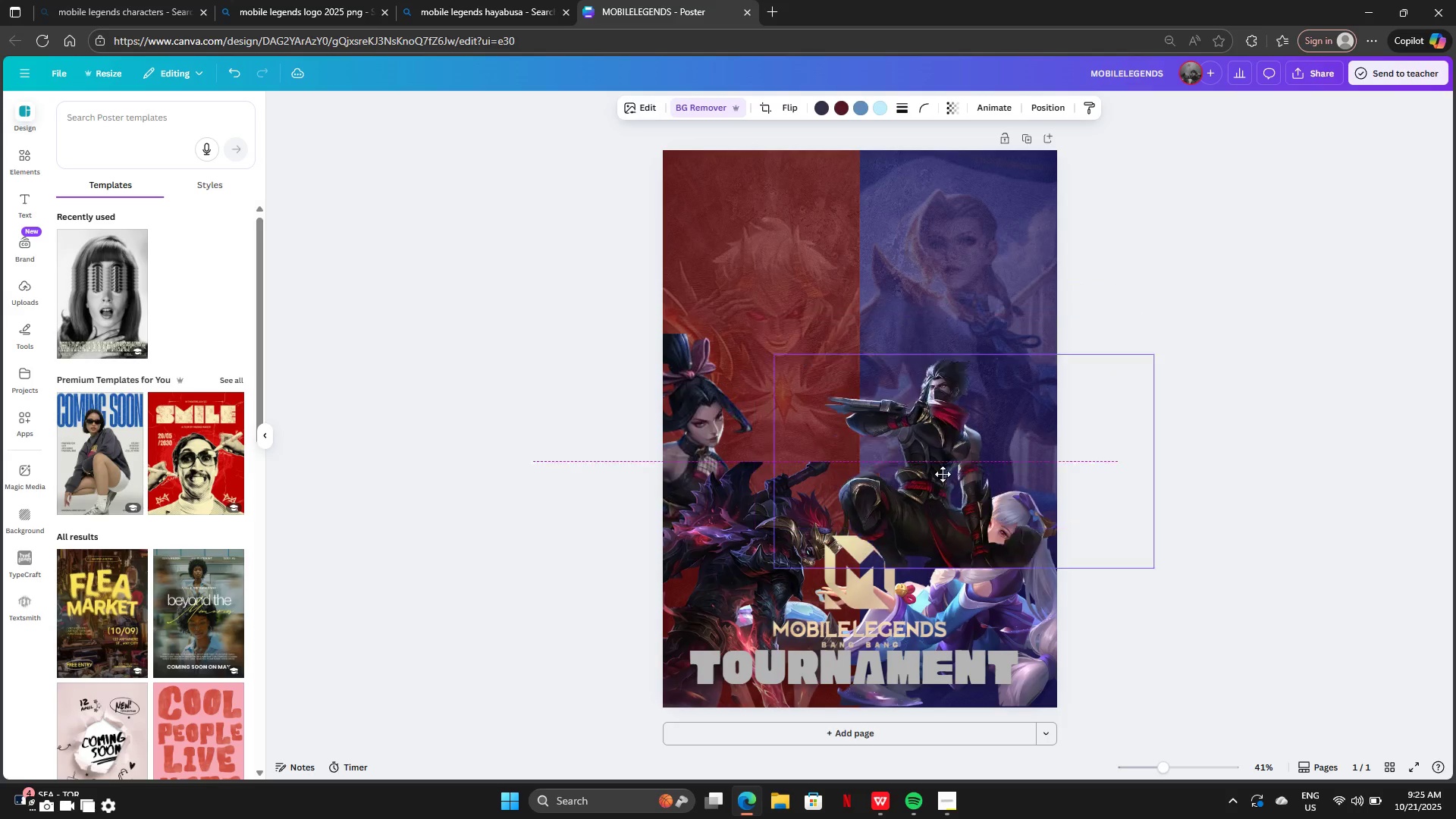 
left_click([1042, 99])
 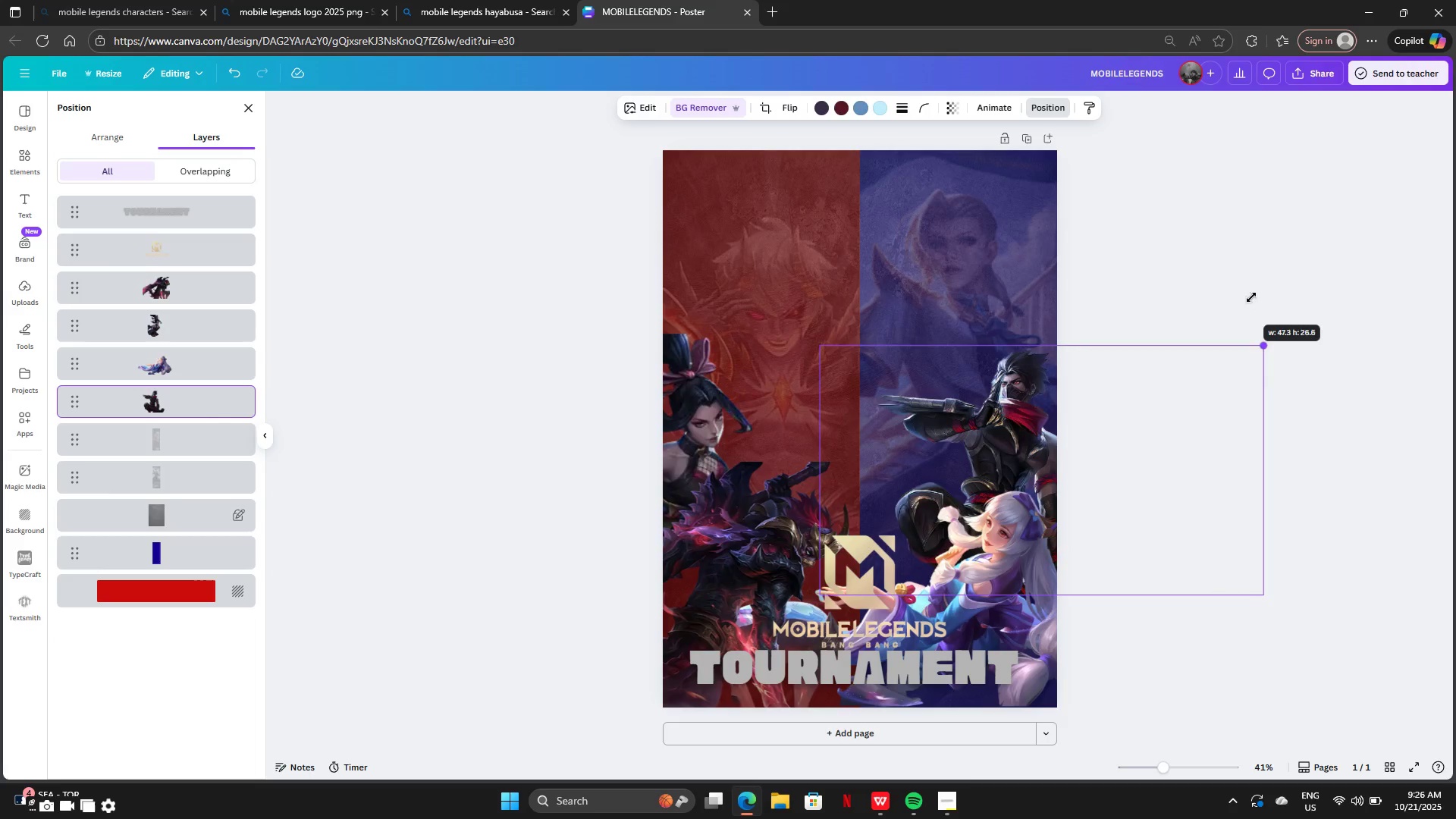 
wait(11.3)
 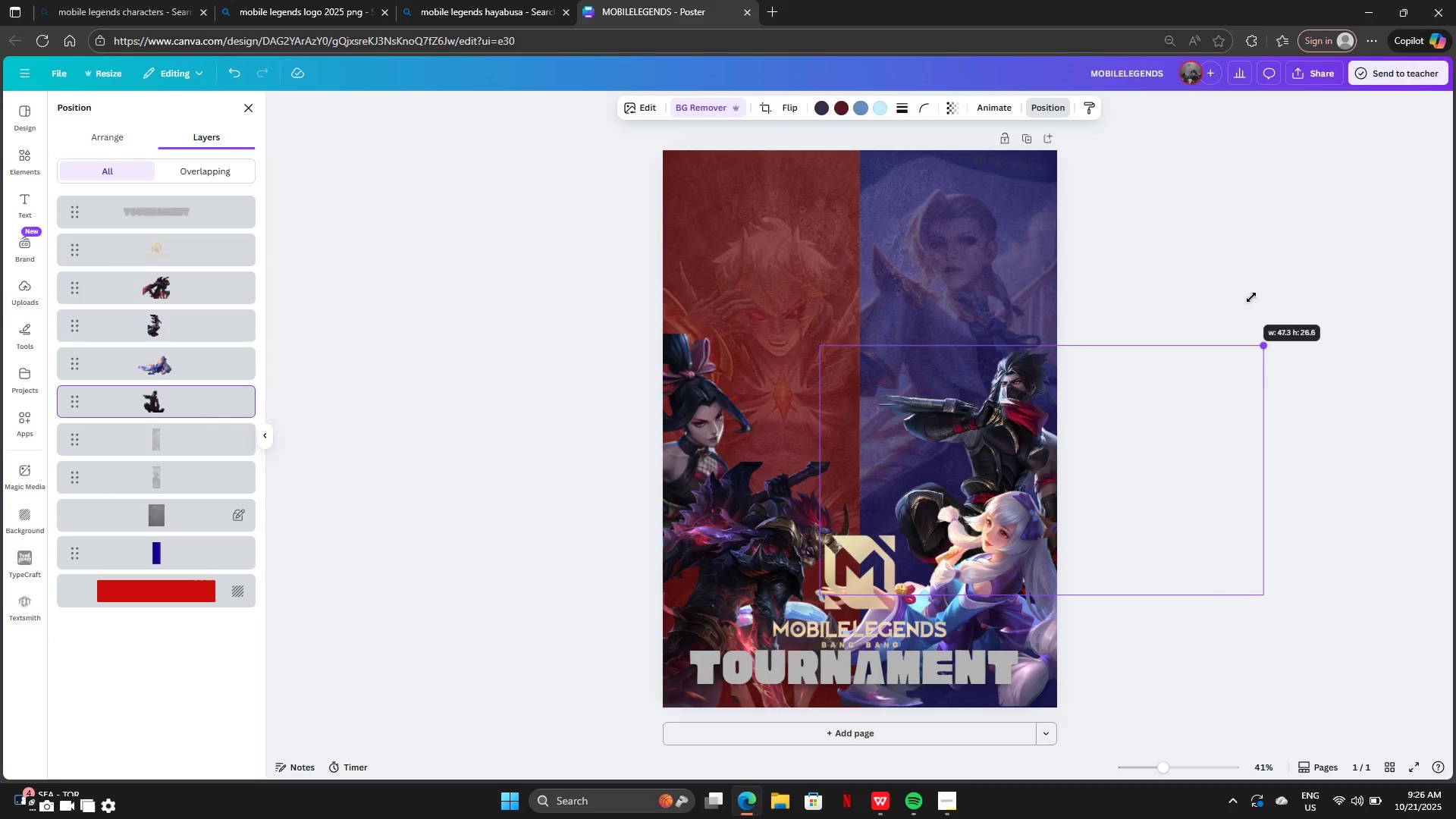 
left_click([1187, 246])
 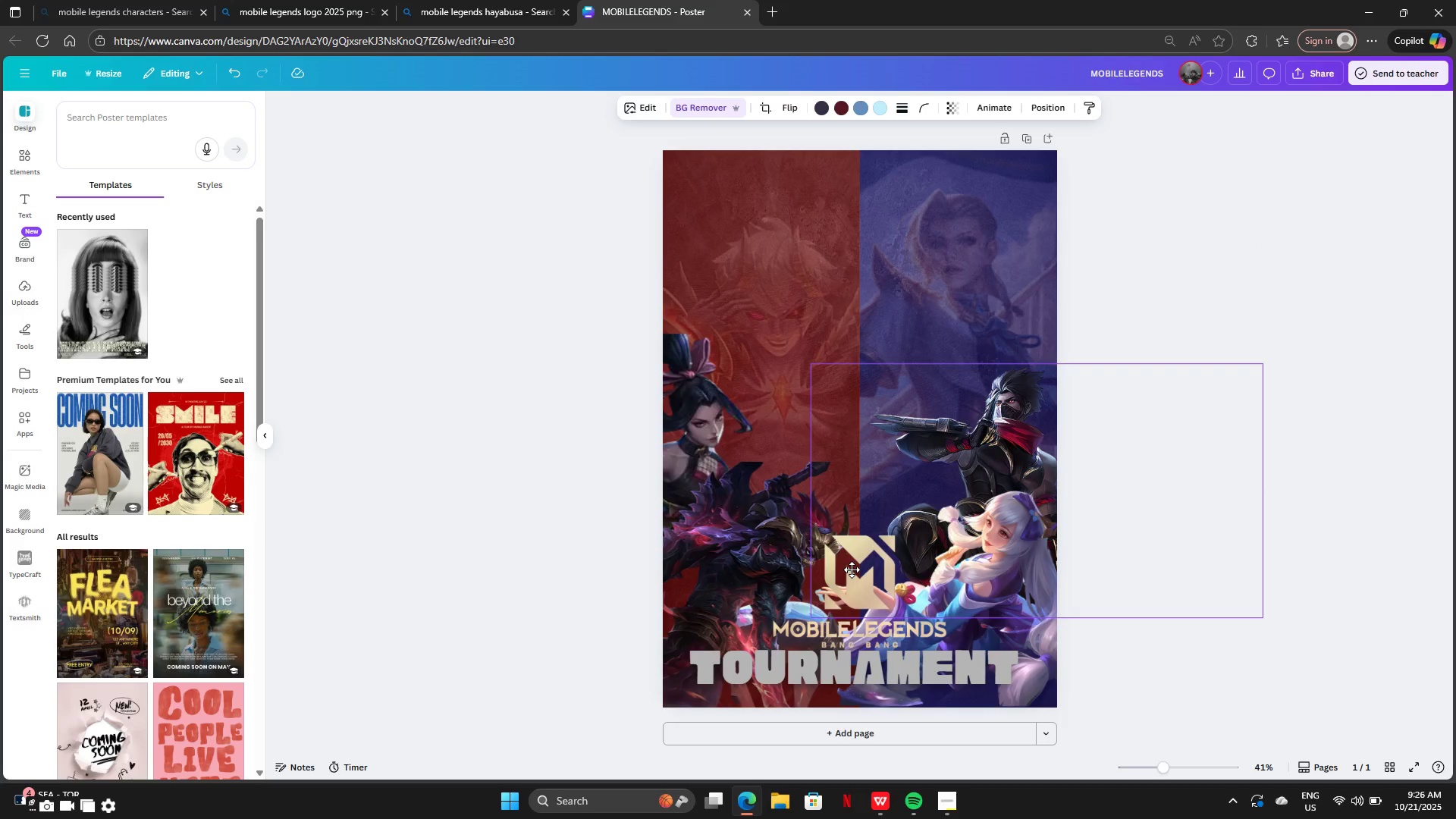 
left_click([869, 569])
 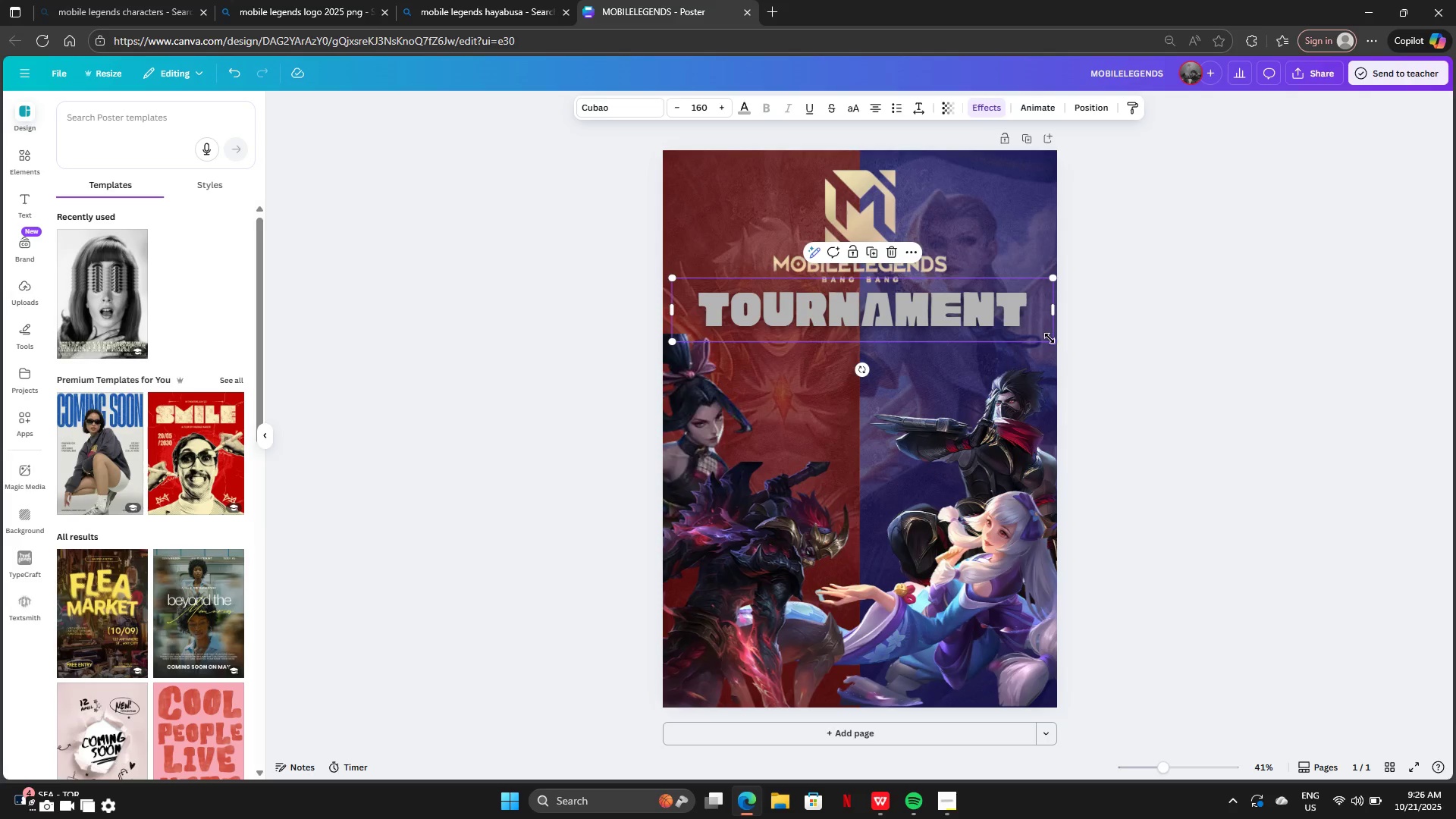 
wait(13.96)
 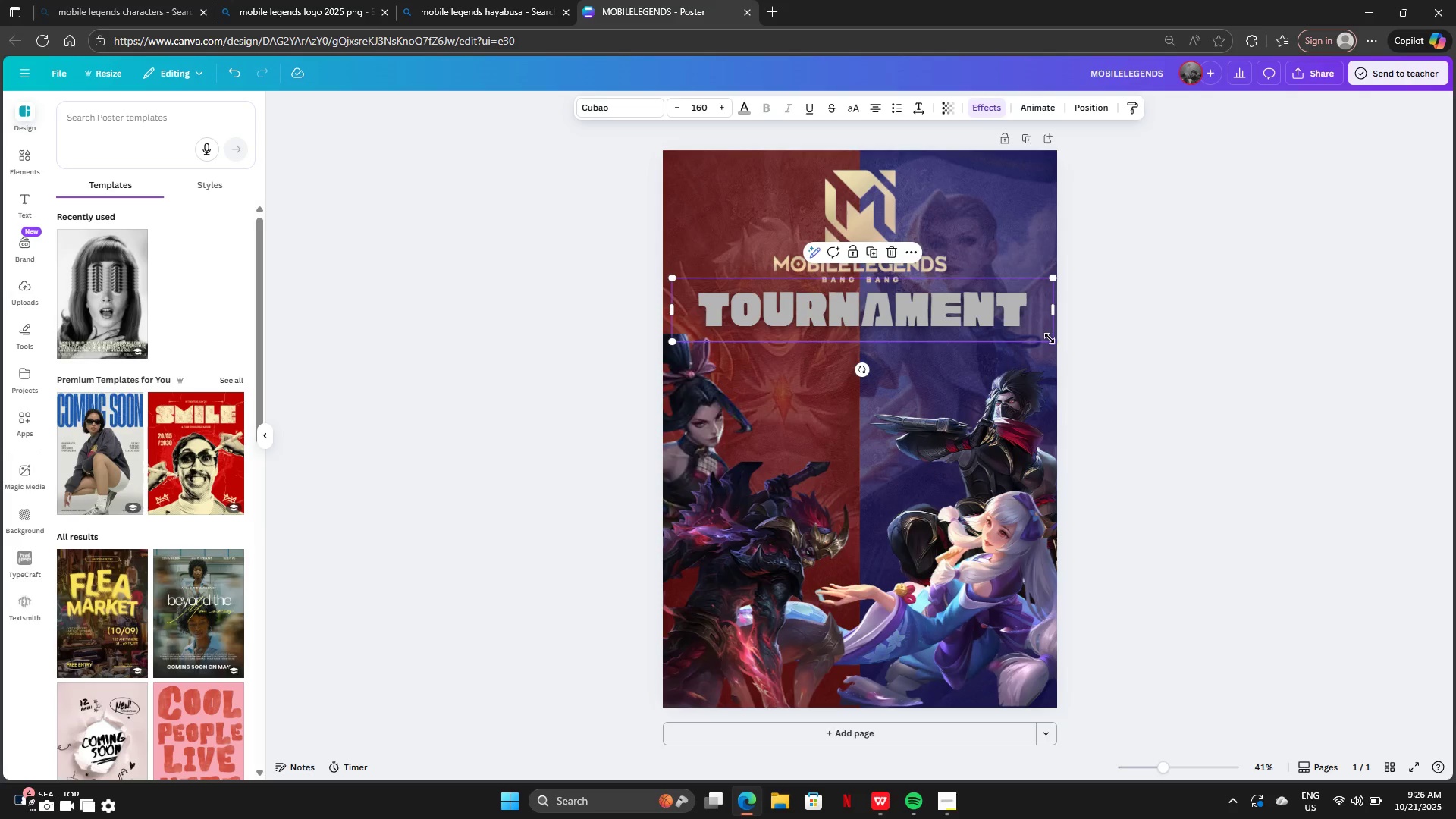 
left_click([613, 104])
 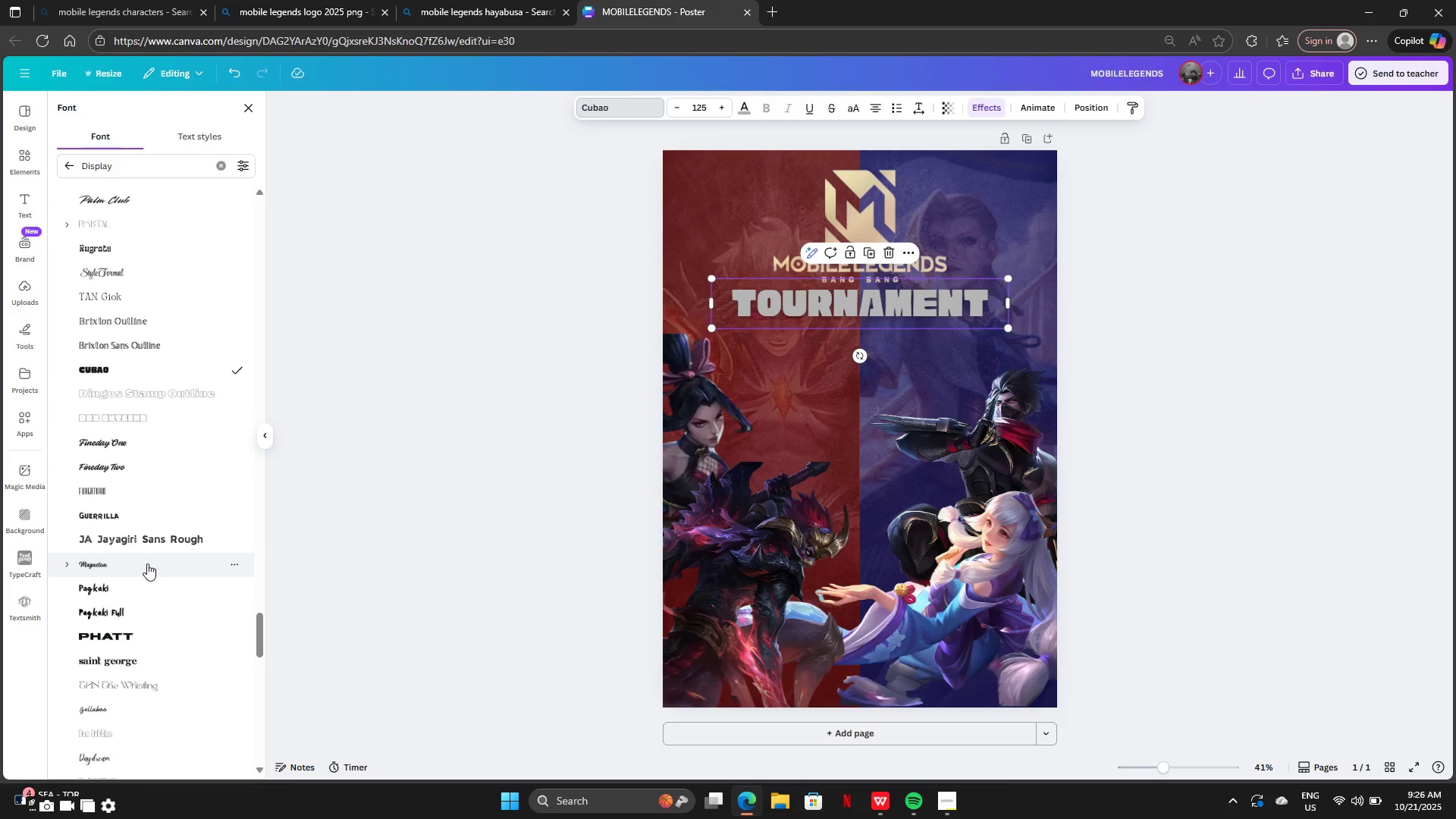 
wait(5.58)
 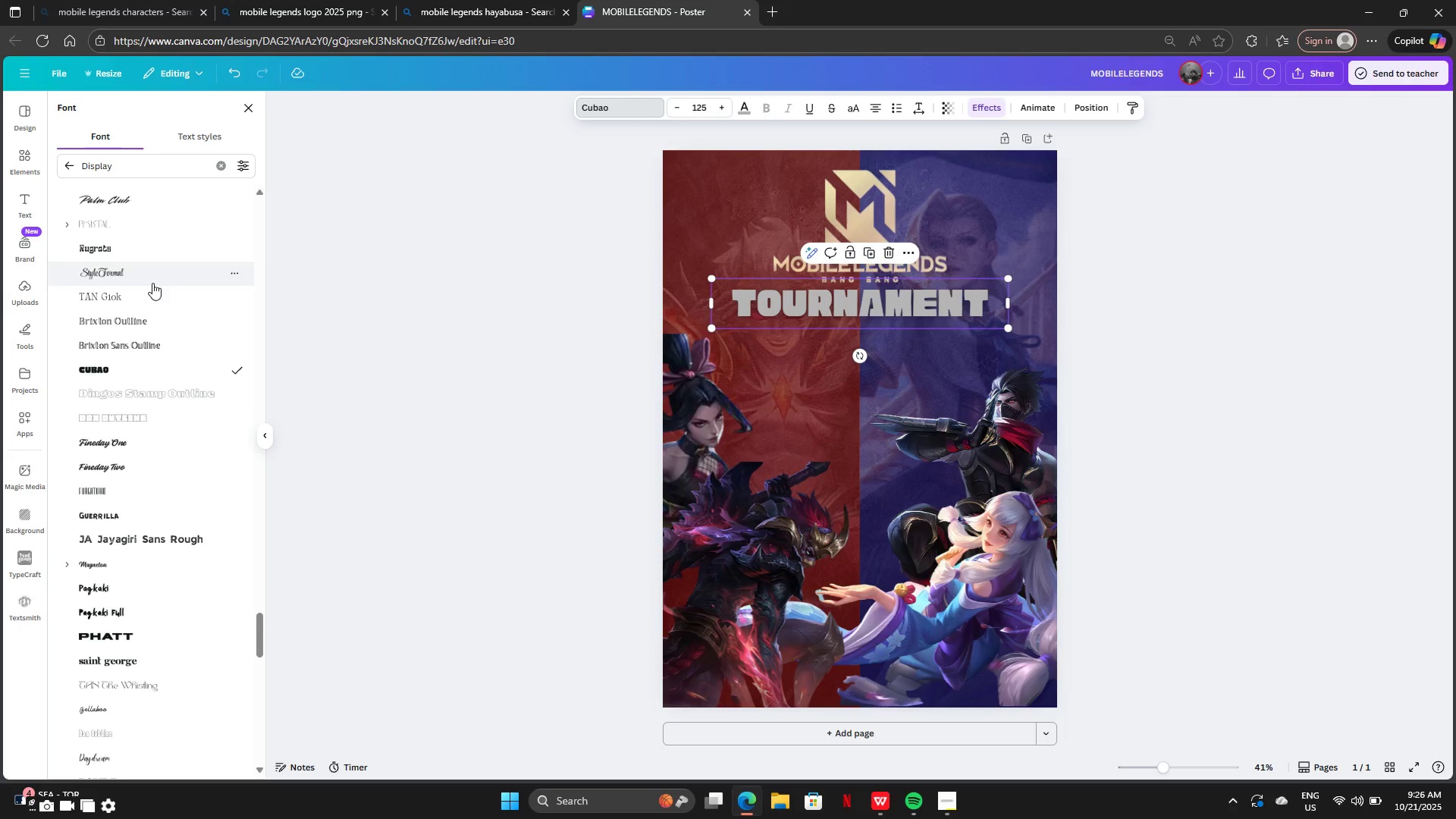 
scroll: coordinate [137, 388], scroll_direction: up, amount: 12.0
 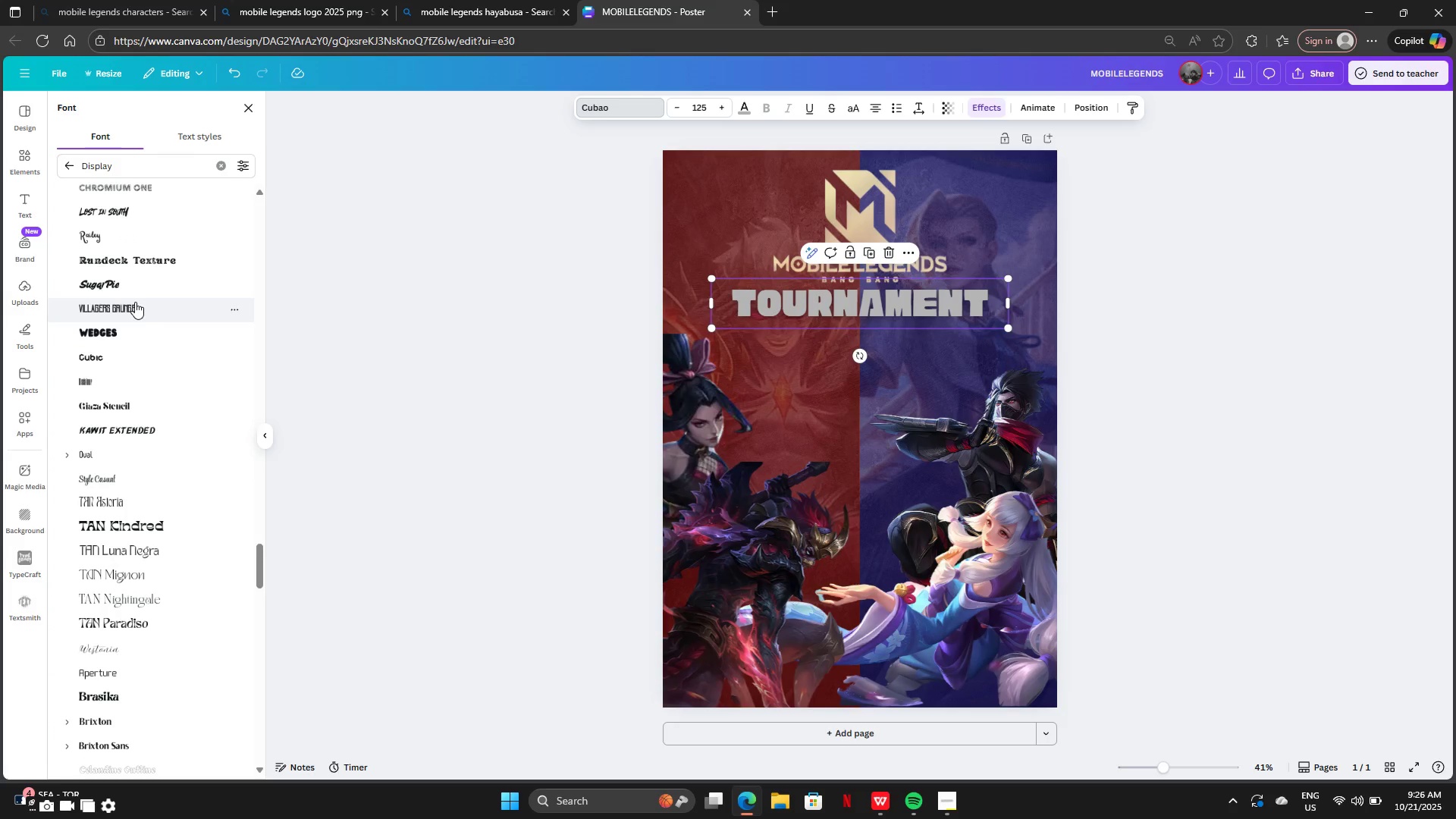 
left_click([136, 307])
 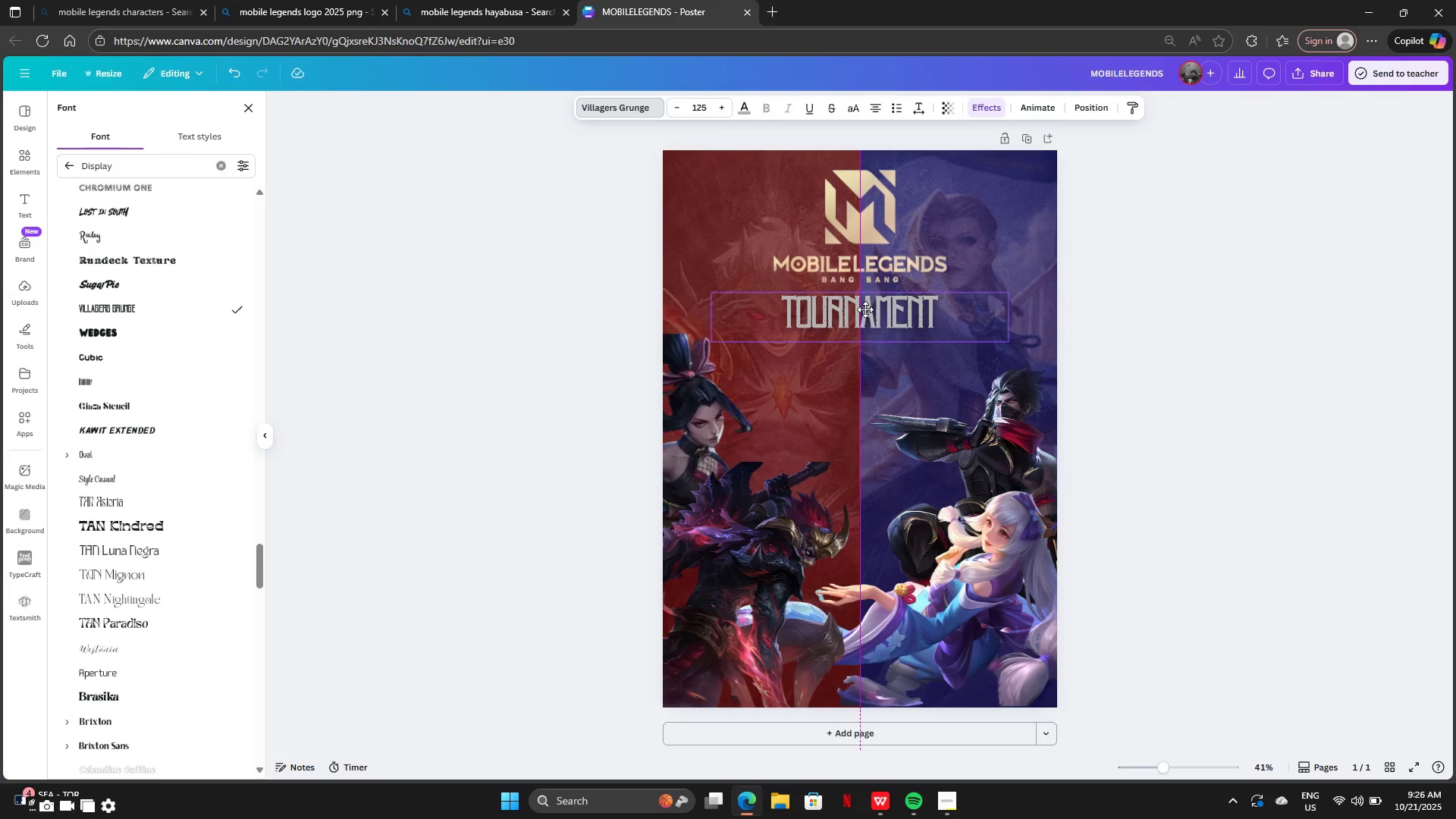 
left_click([738, 110])
 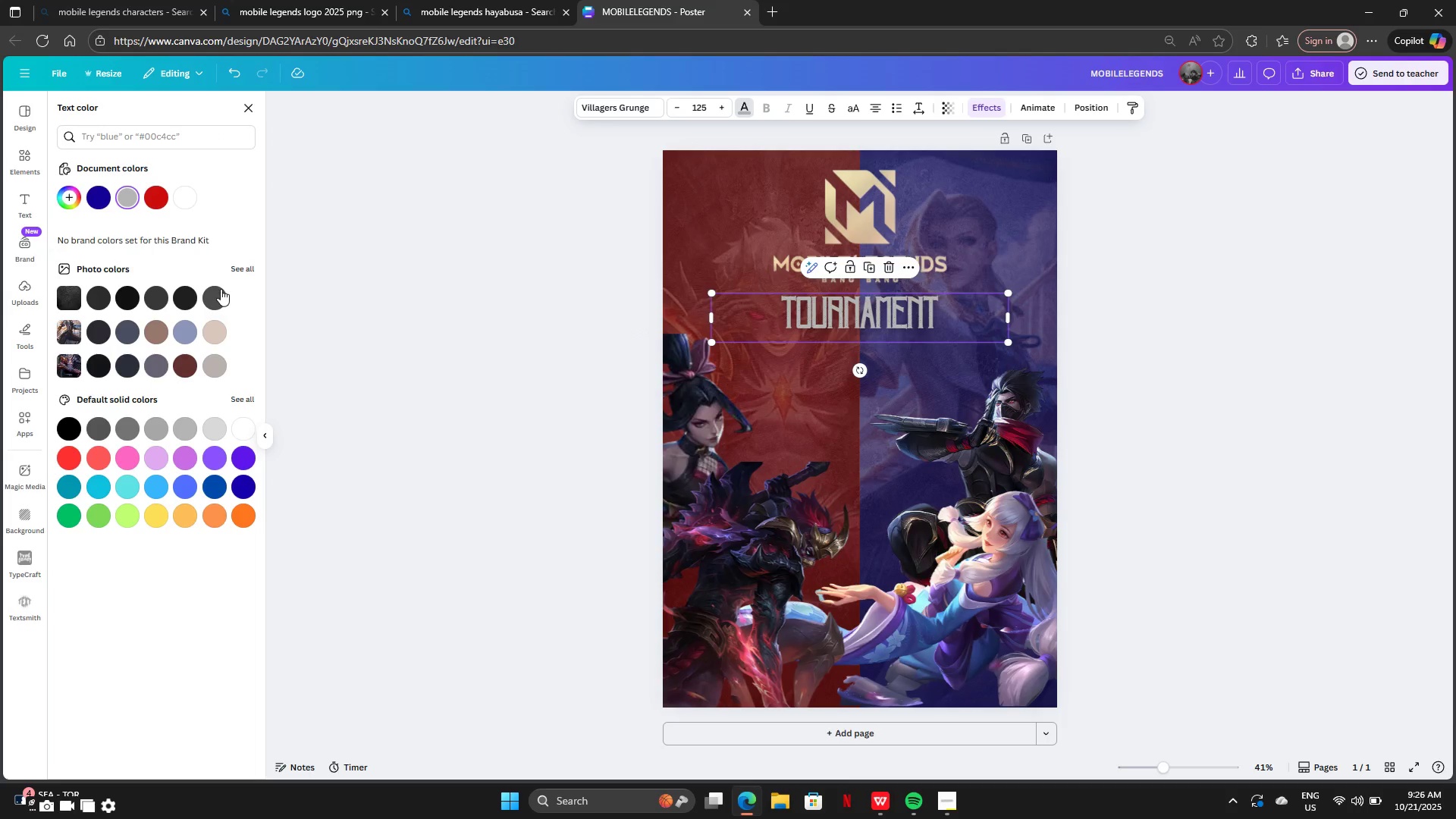 
left_click([221, 290])
 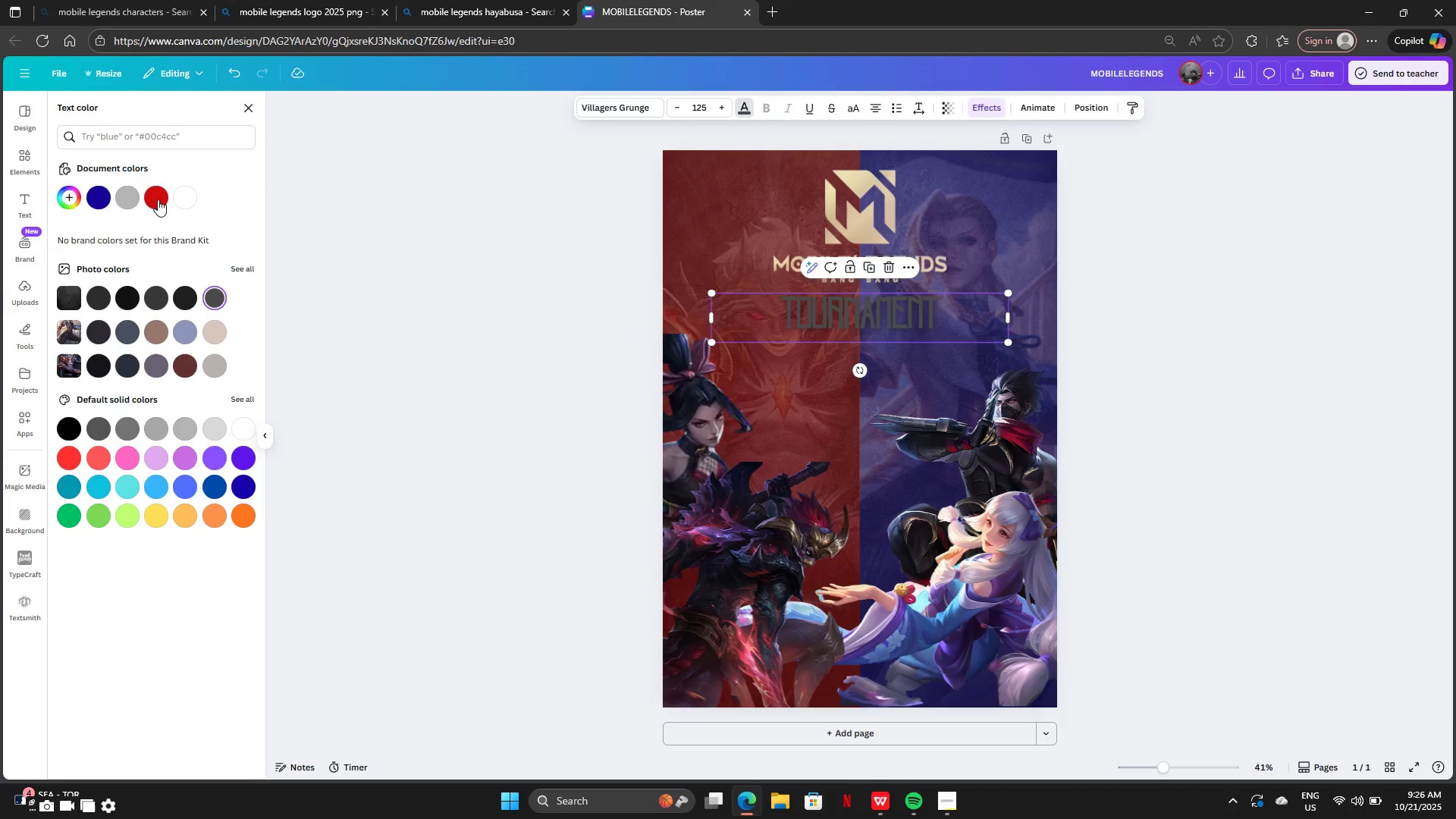 
left_click([174, 199])
 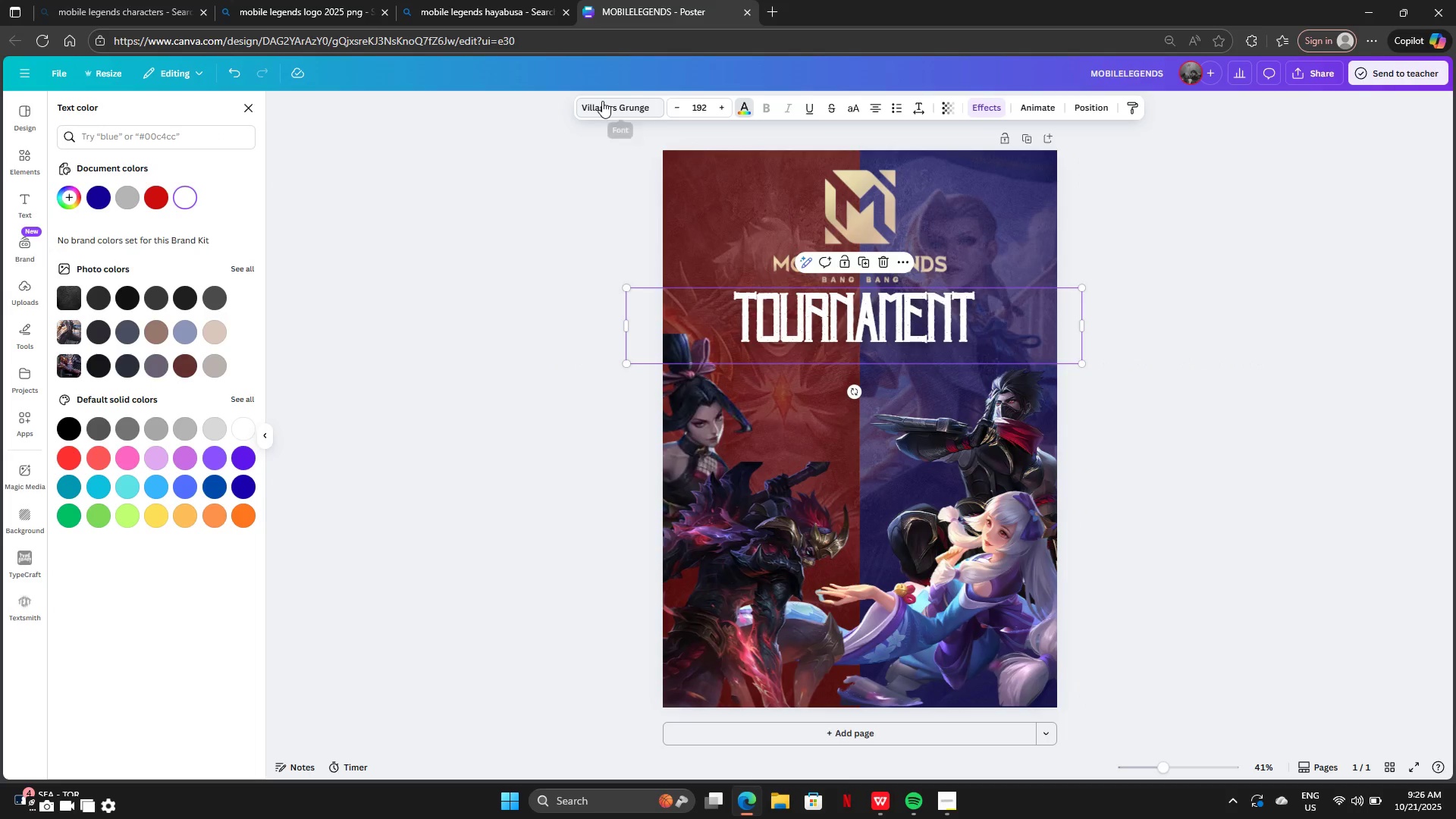 
wait(6.81)
 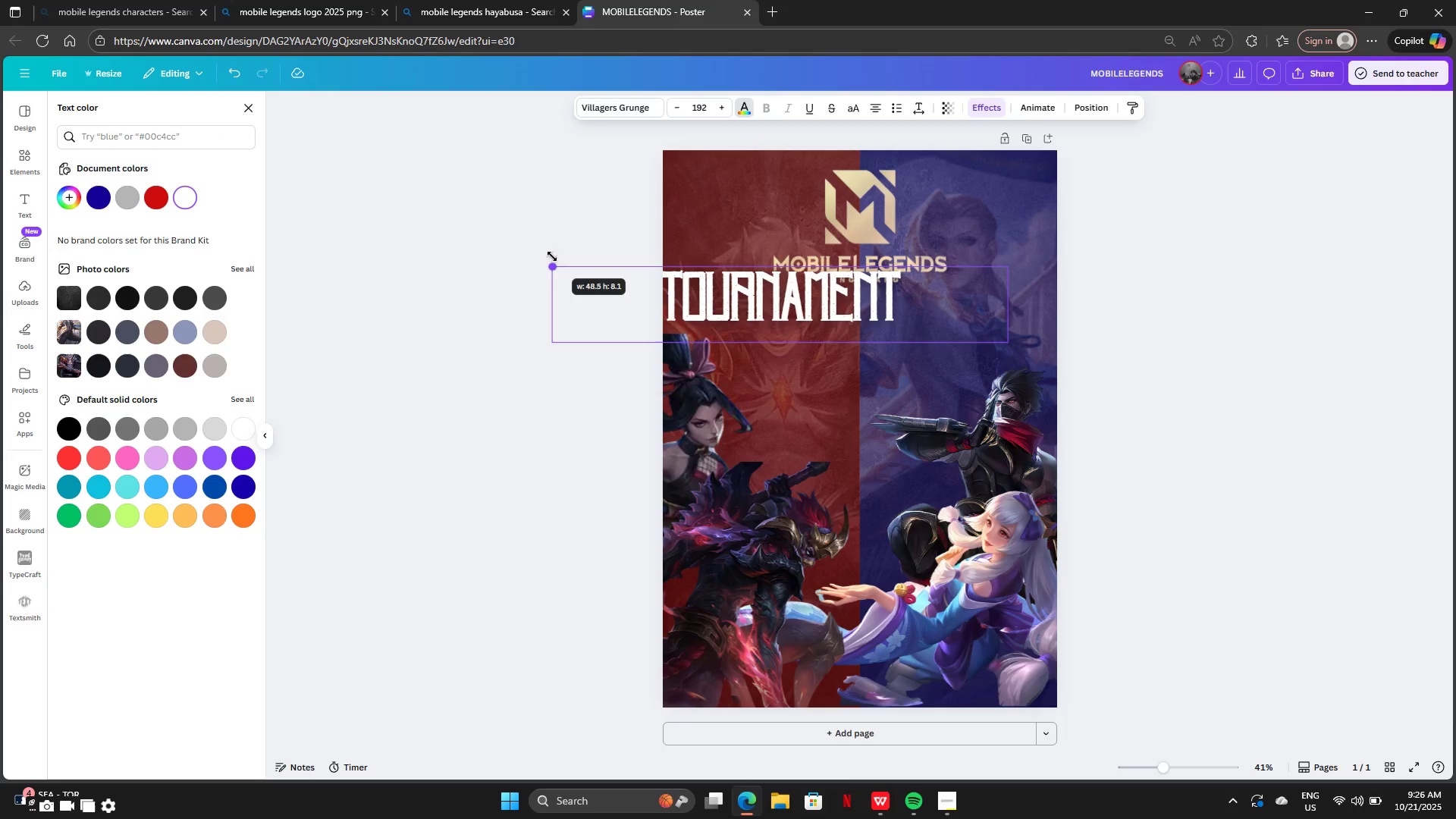 
left_click([123, 325])
 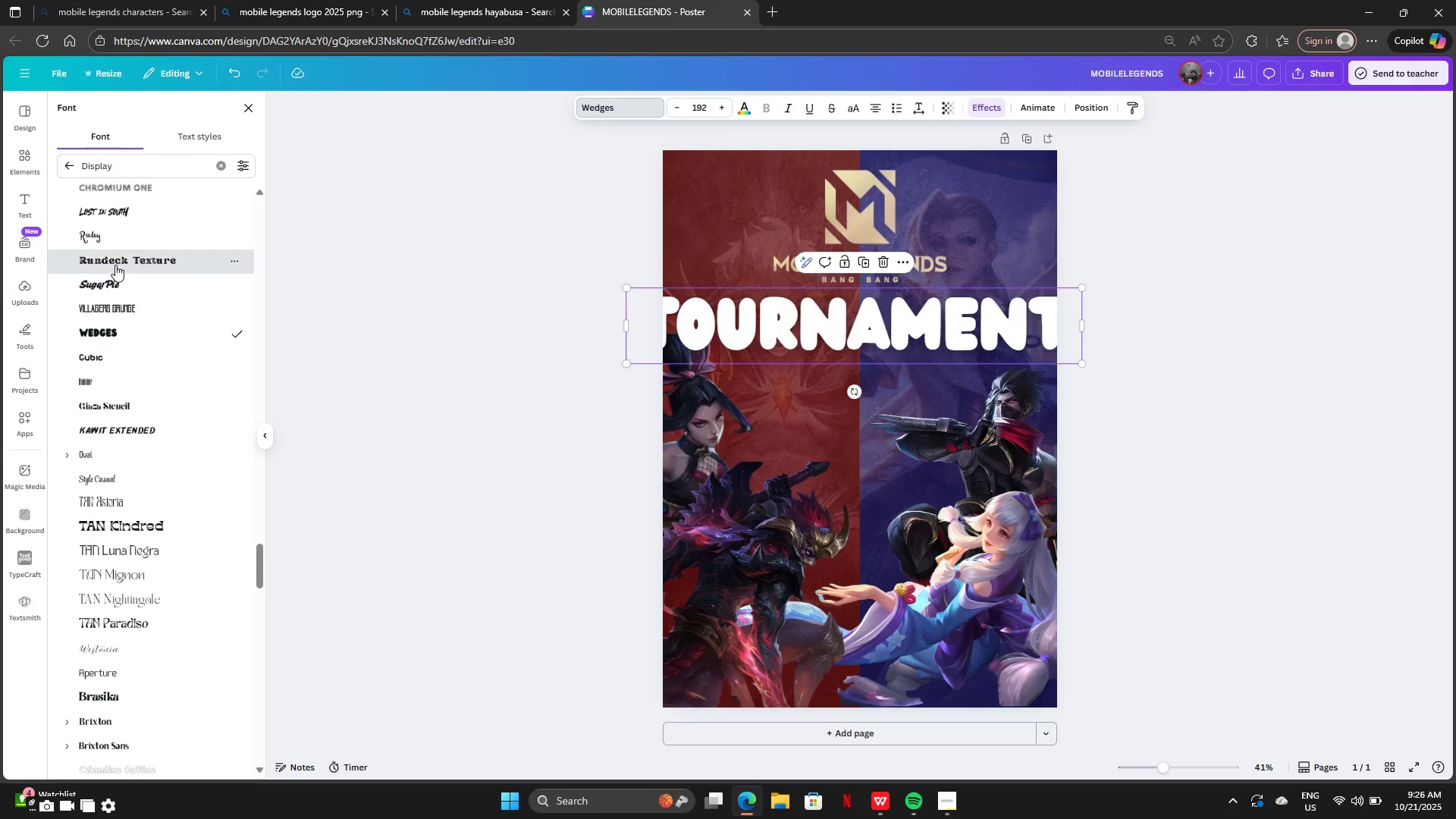 
left_click([115, 265])
 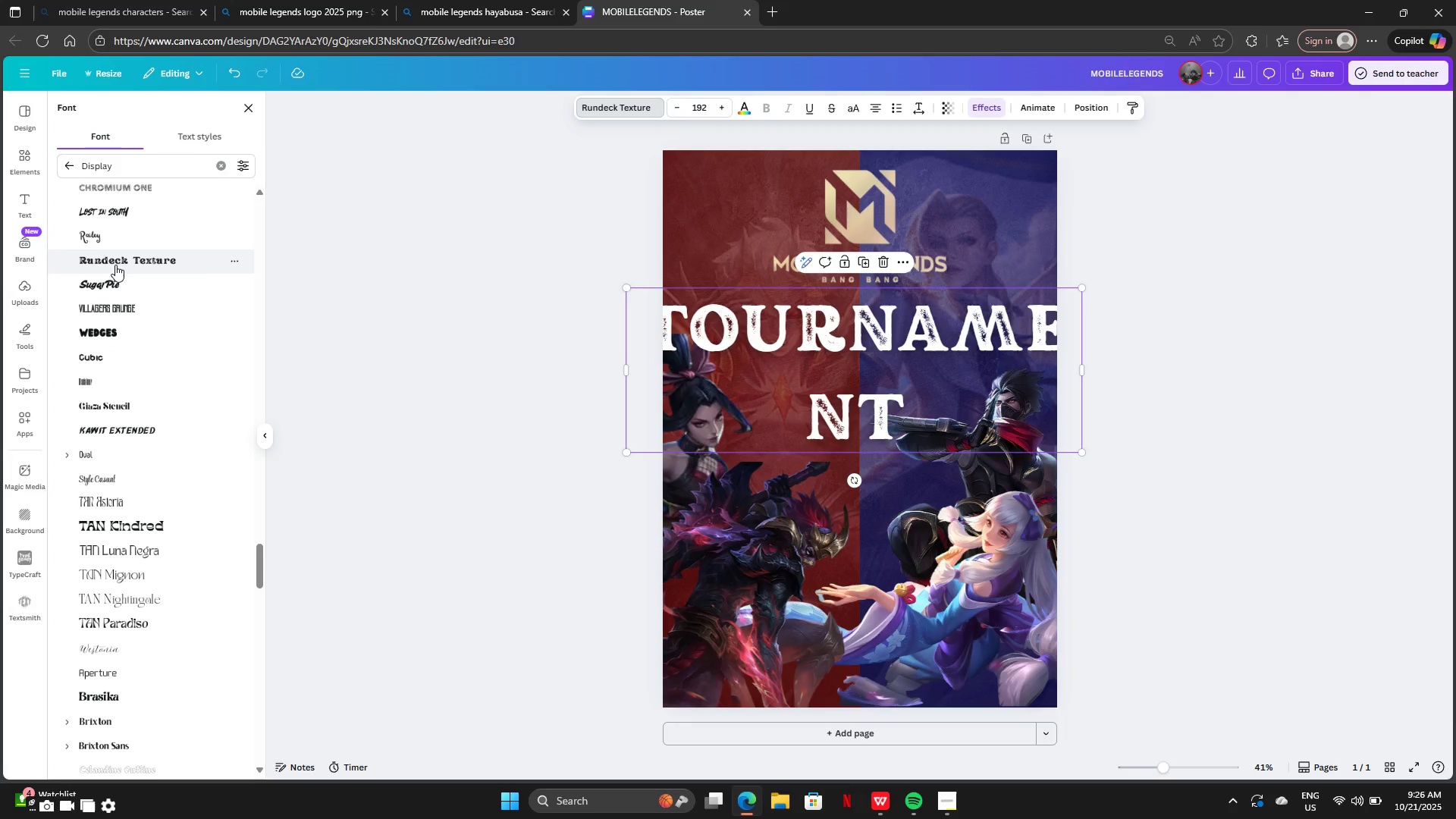 
scroll: coordinate [115, 265], scroll_direction: up, amount: 2.0
 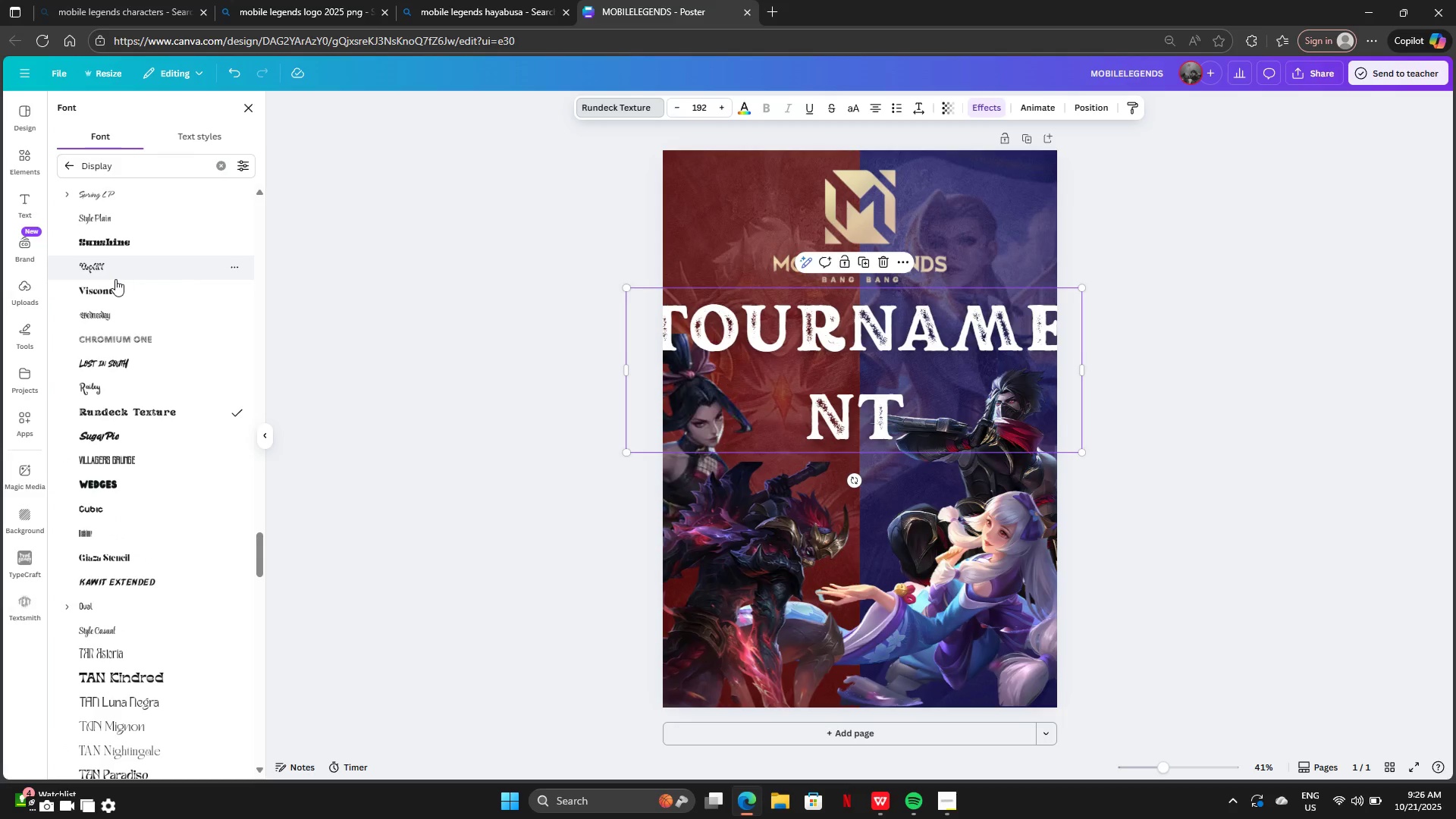 
left_click([115, 284])
 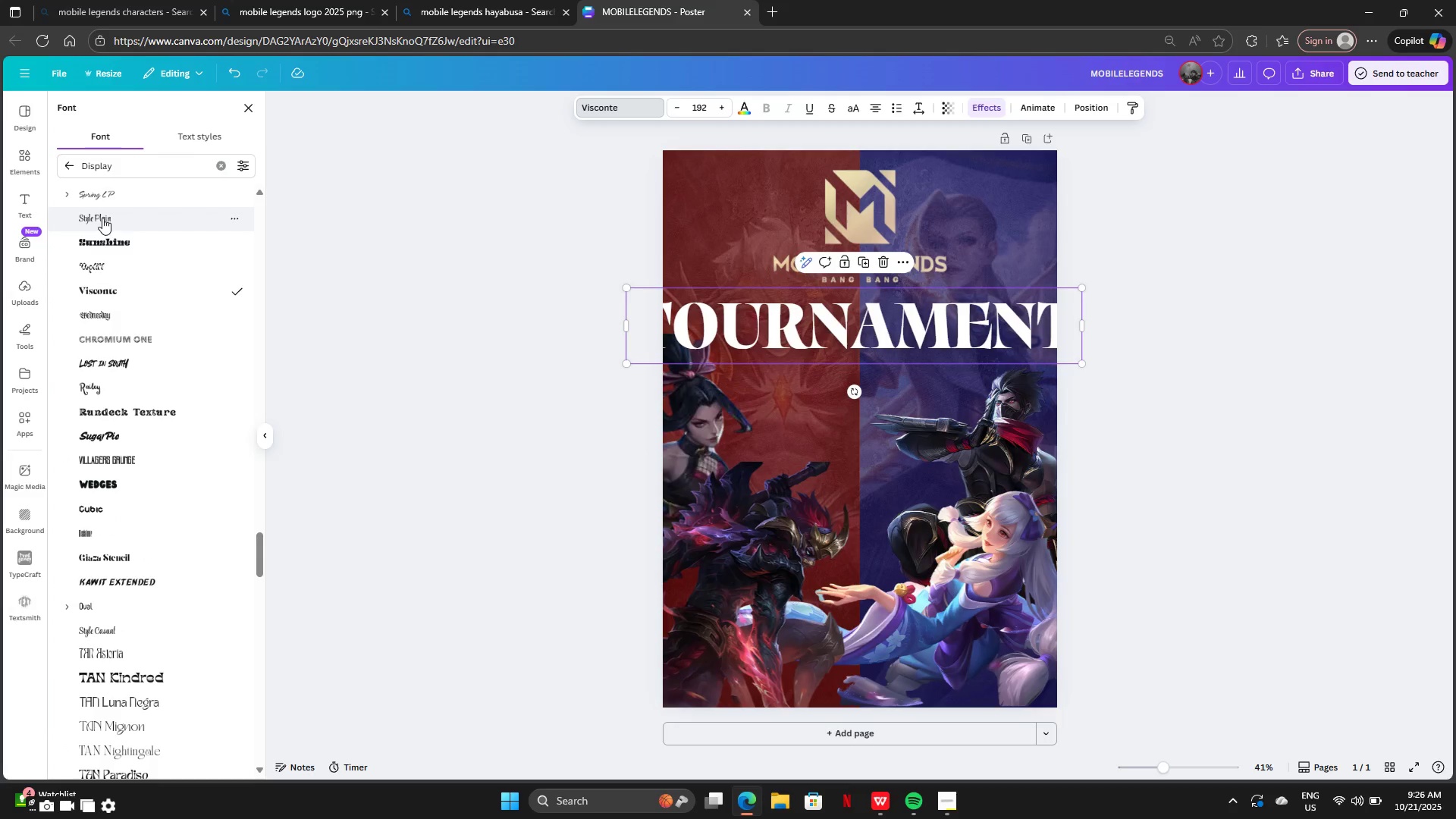 
left_click([109, 239])
 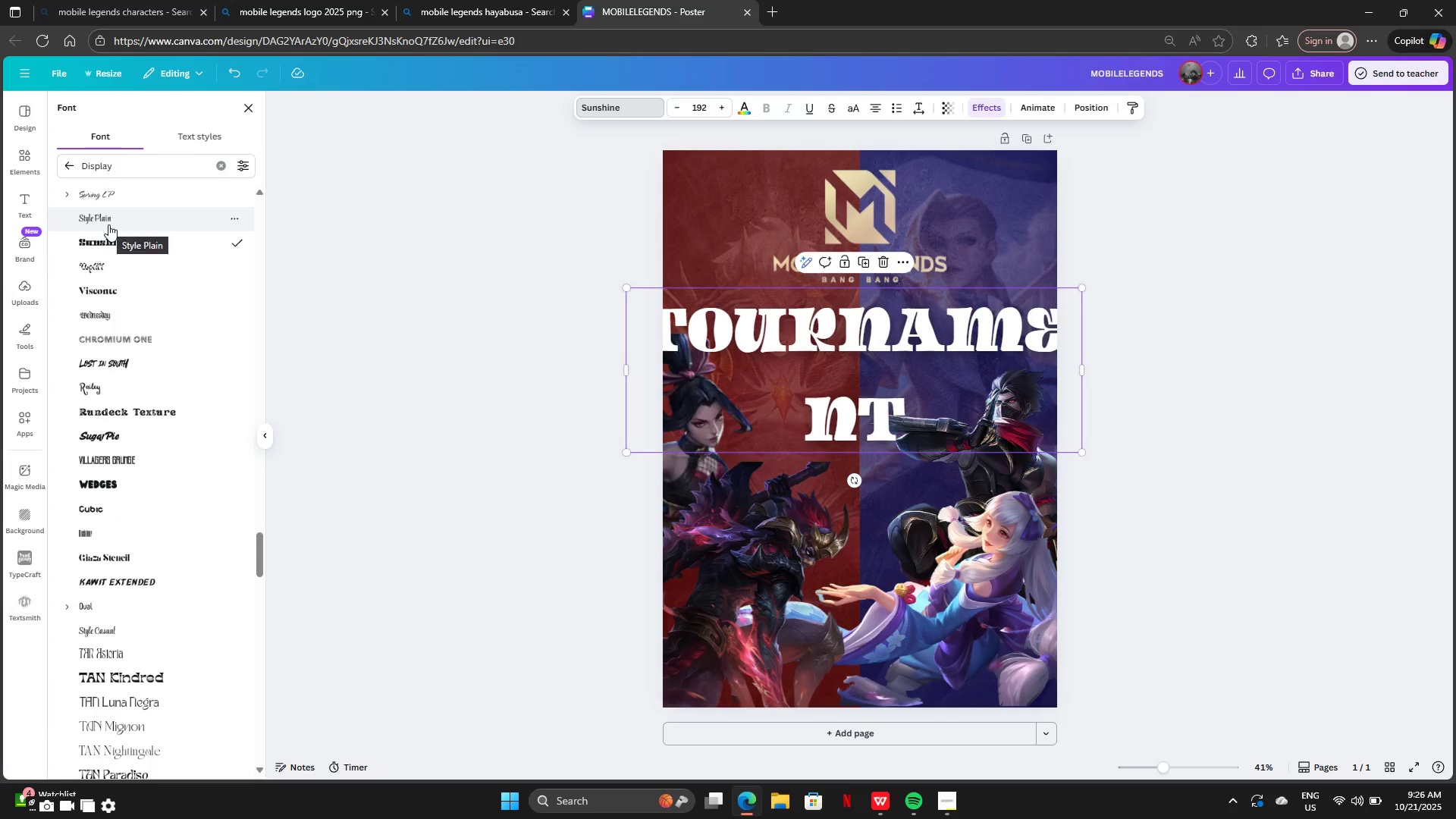 
left_click([108, 224])
 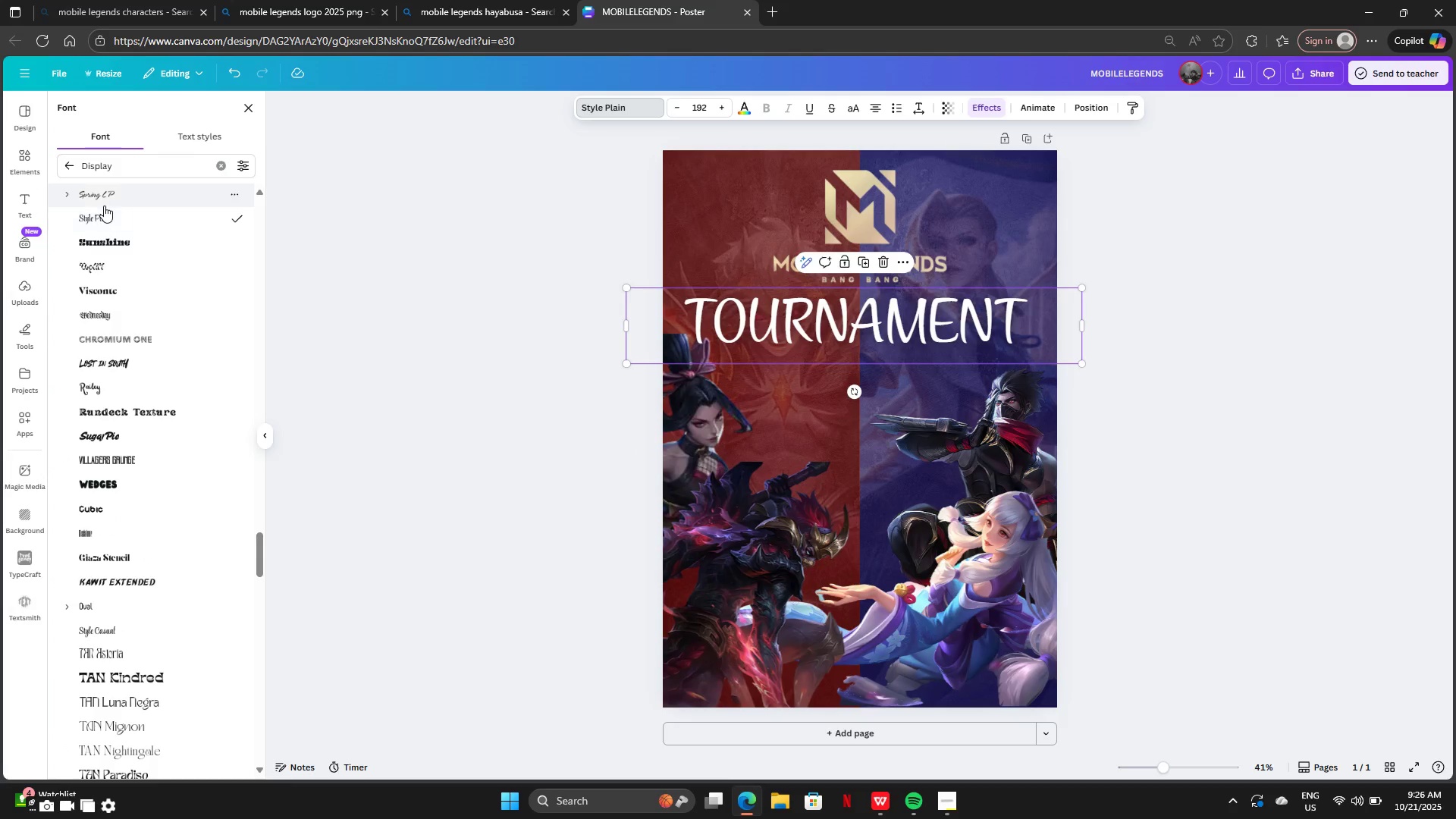 
scroll: coordinate [104, 209], scroll_direction: up, amount: 3.0
 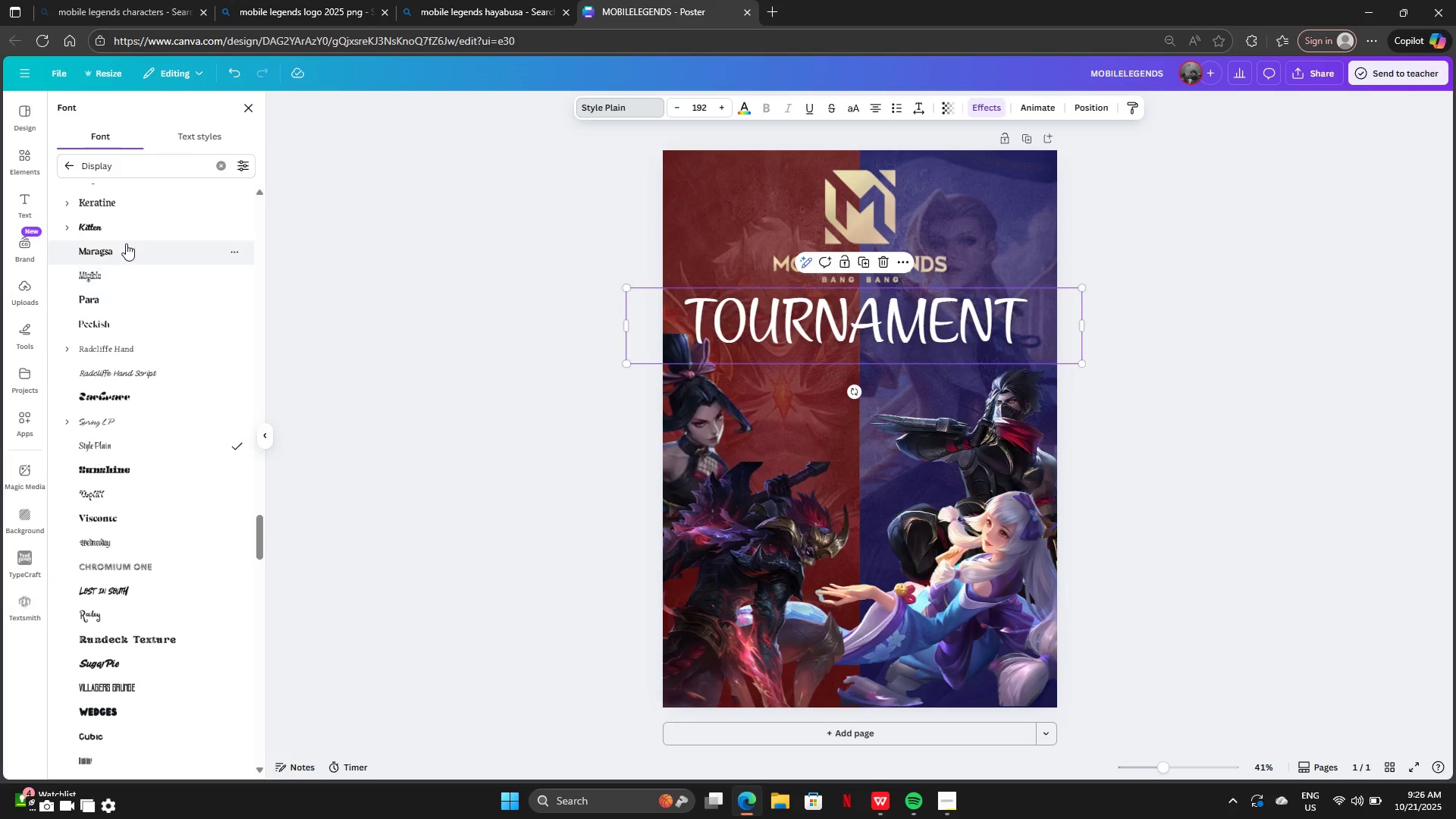 
left_click([126, 243])
 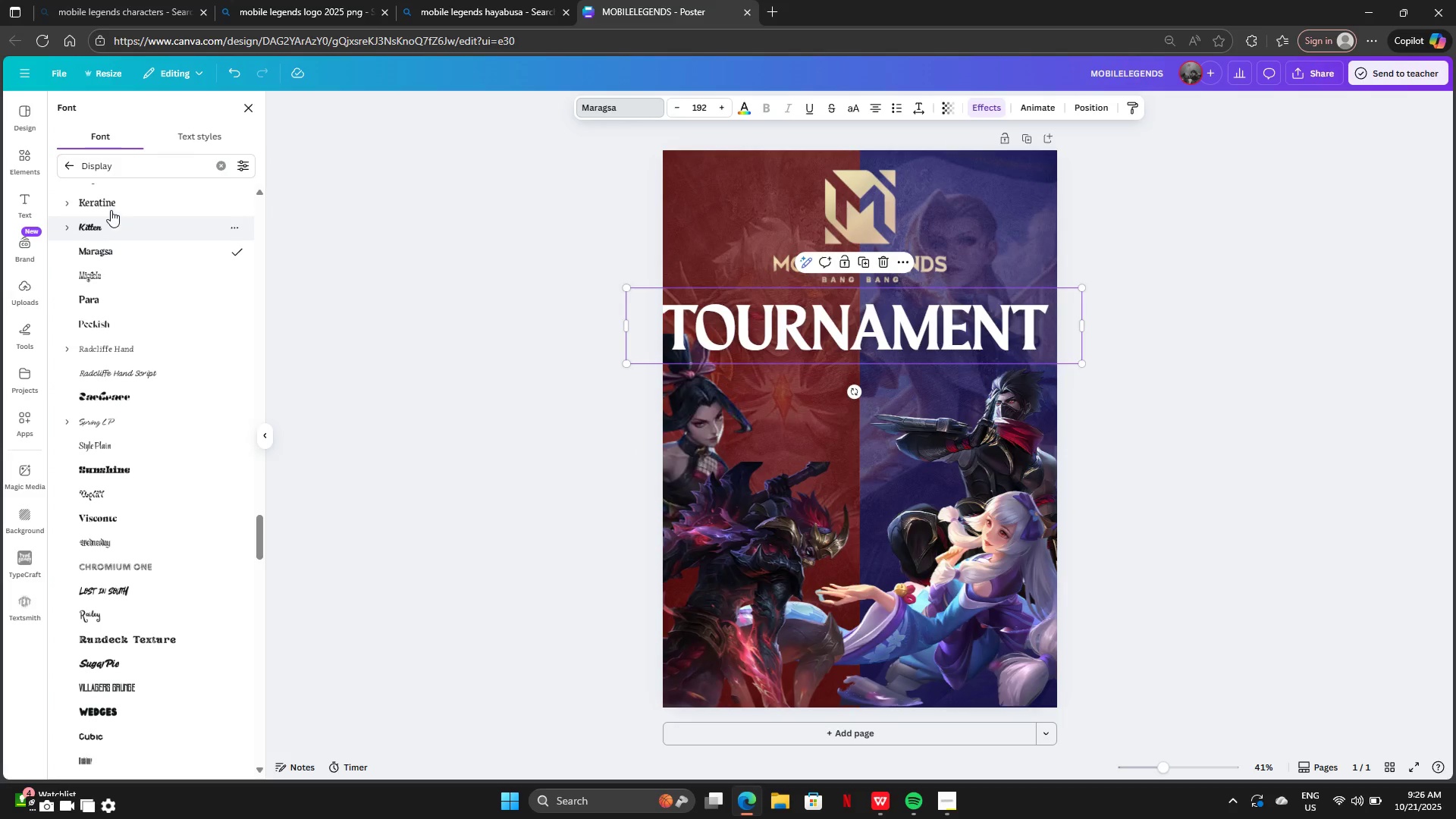 
left_click([108, 202])
 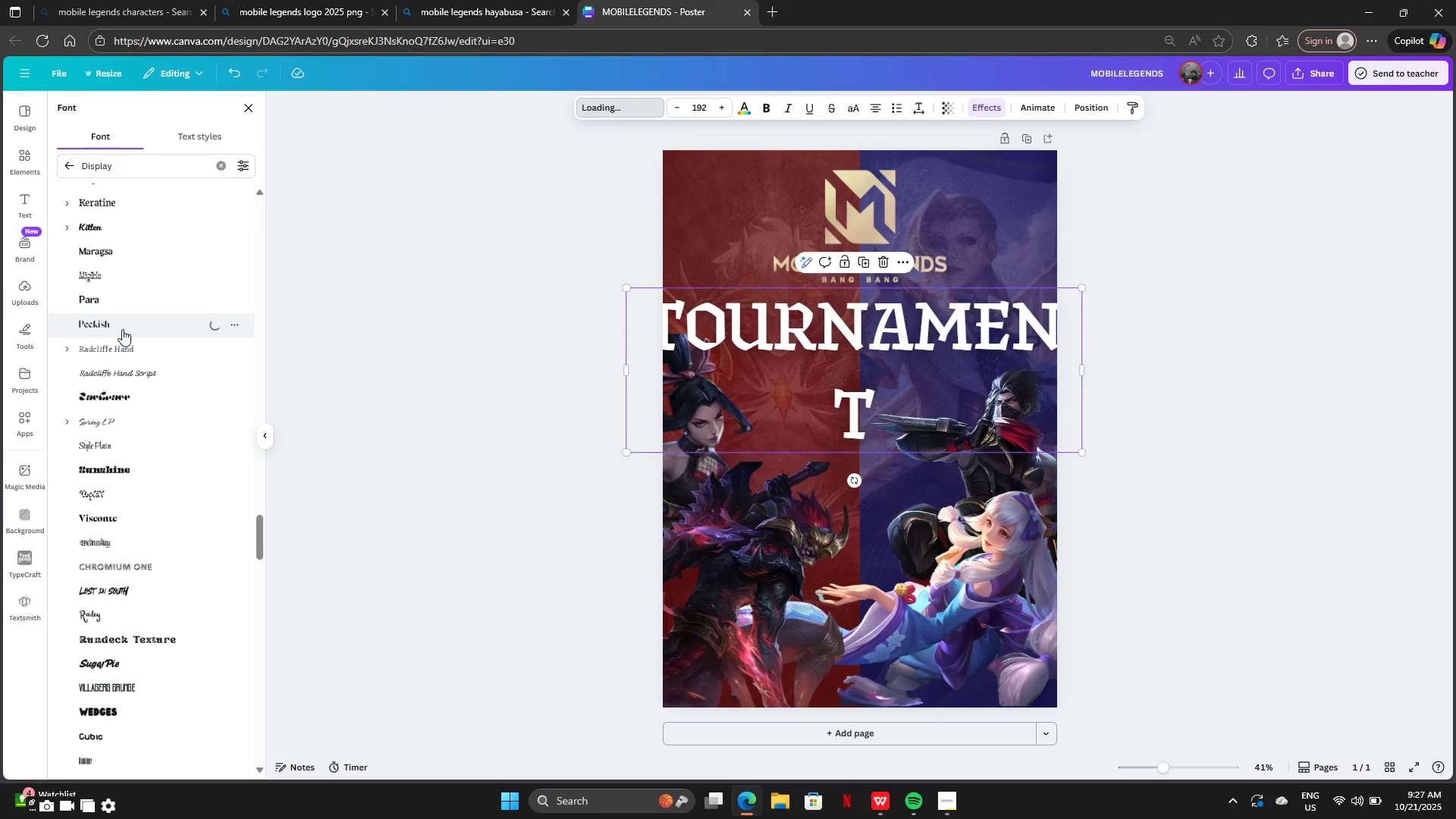 
left_click([122, 347])
 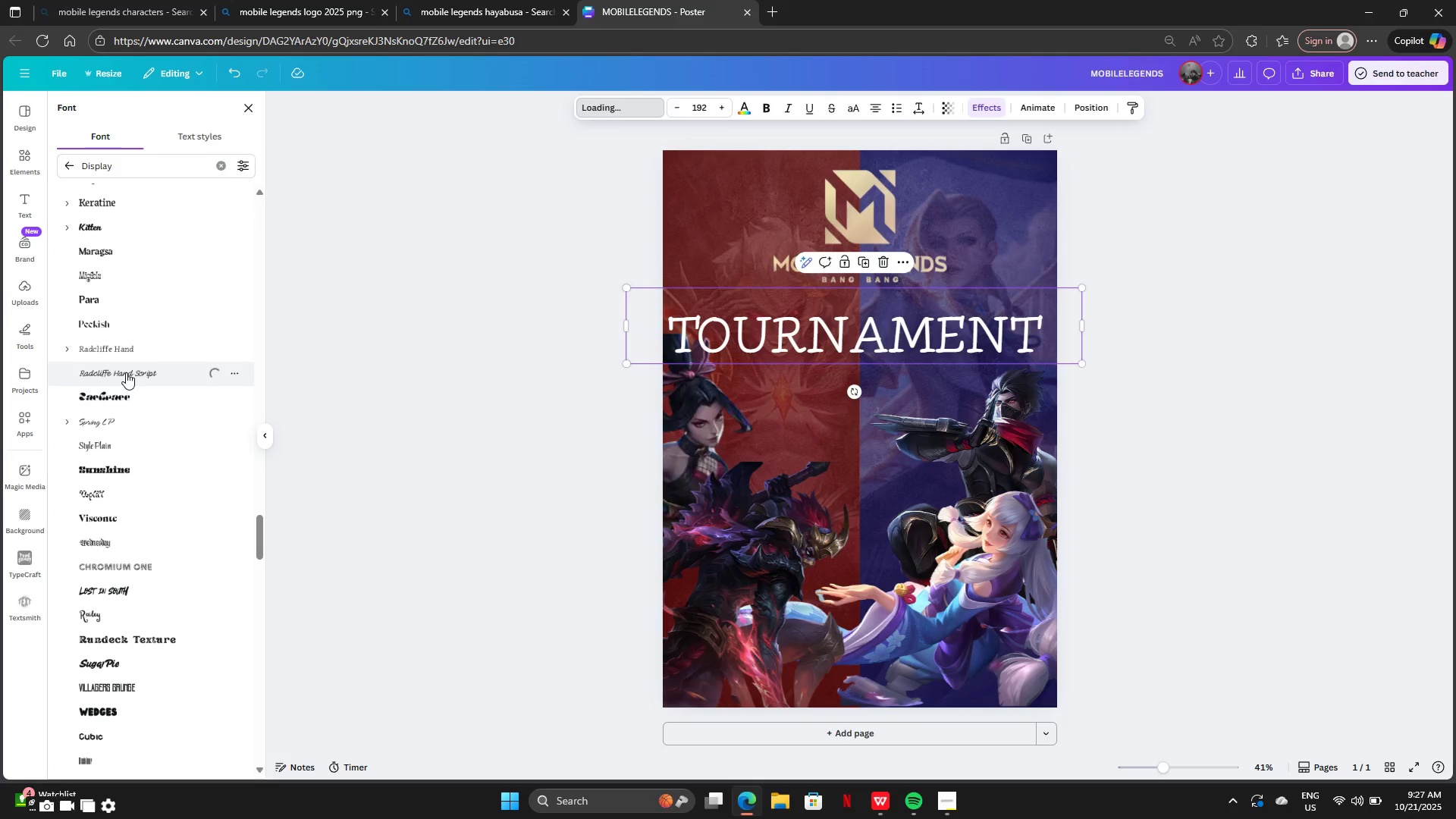 
left_click([127, 401])
 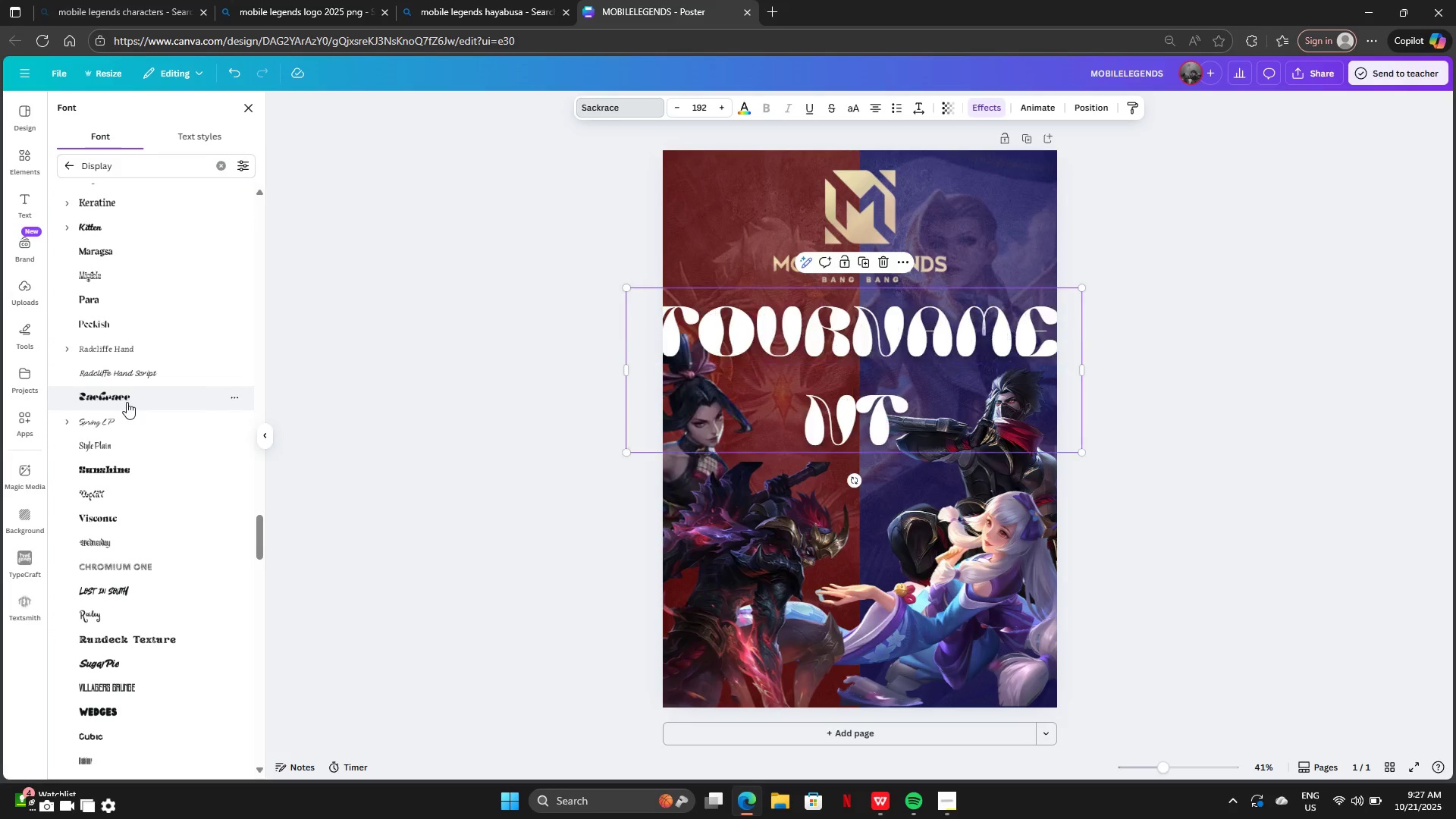 
scroll: coordinate [126, 402], scroll_direction: up, amount: 3.0
 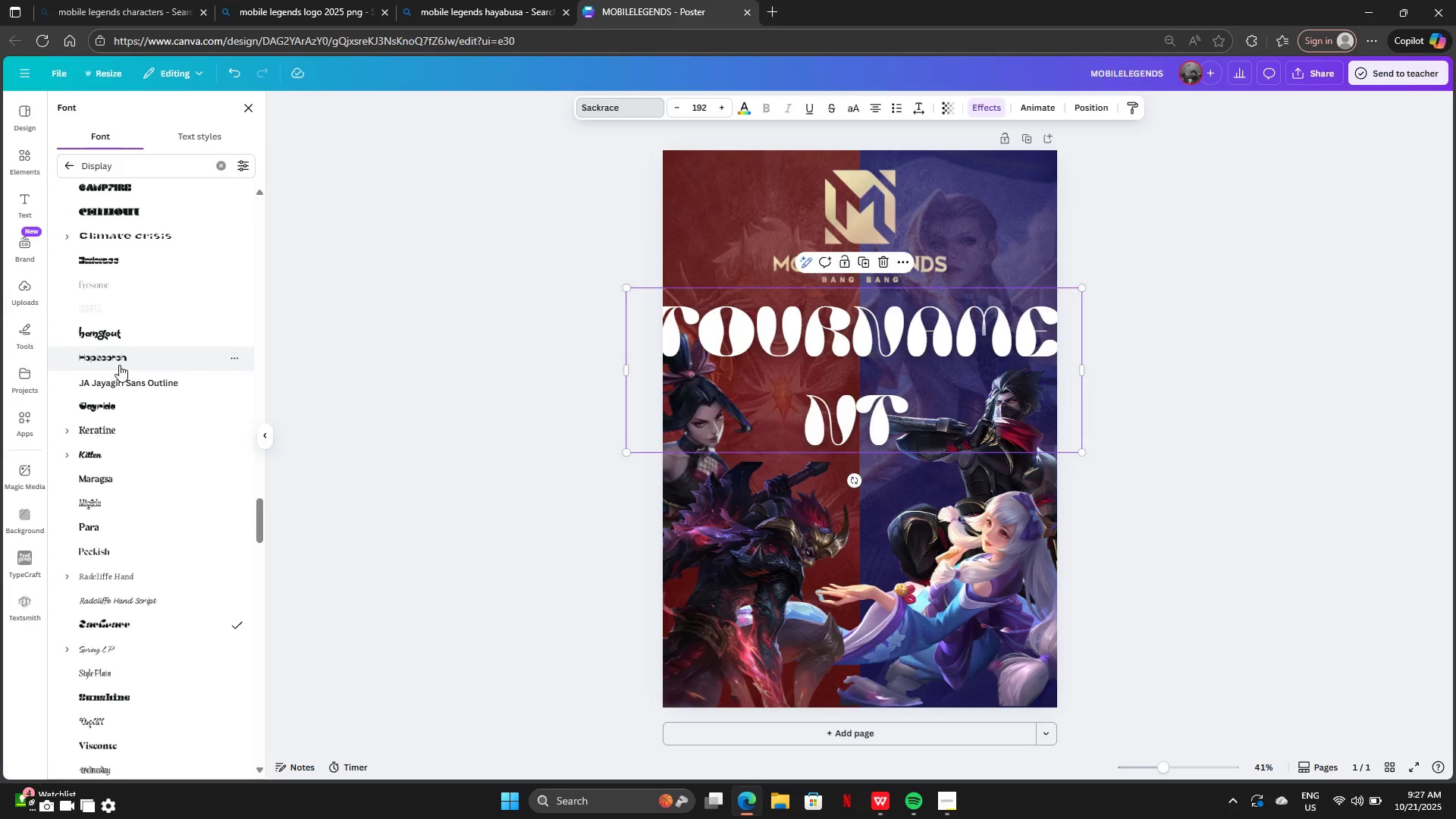 
left_click([119, 365])
 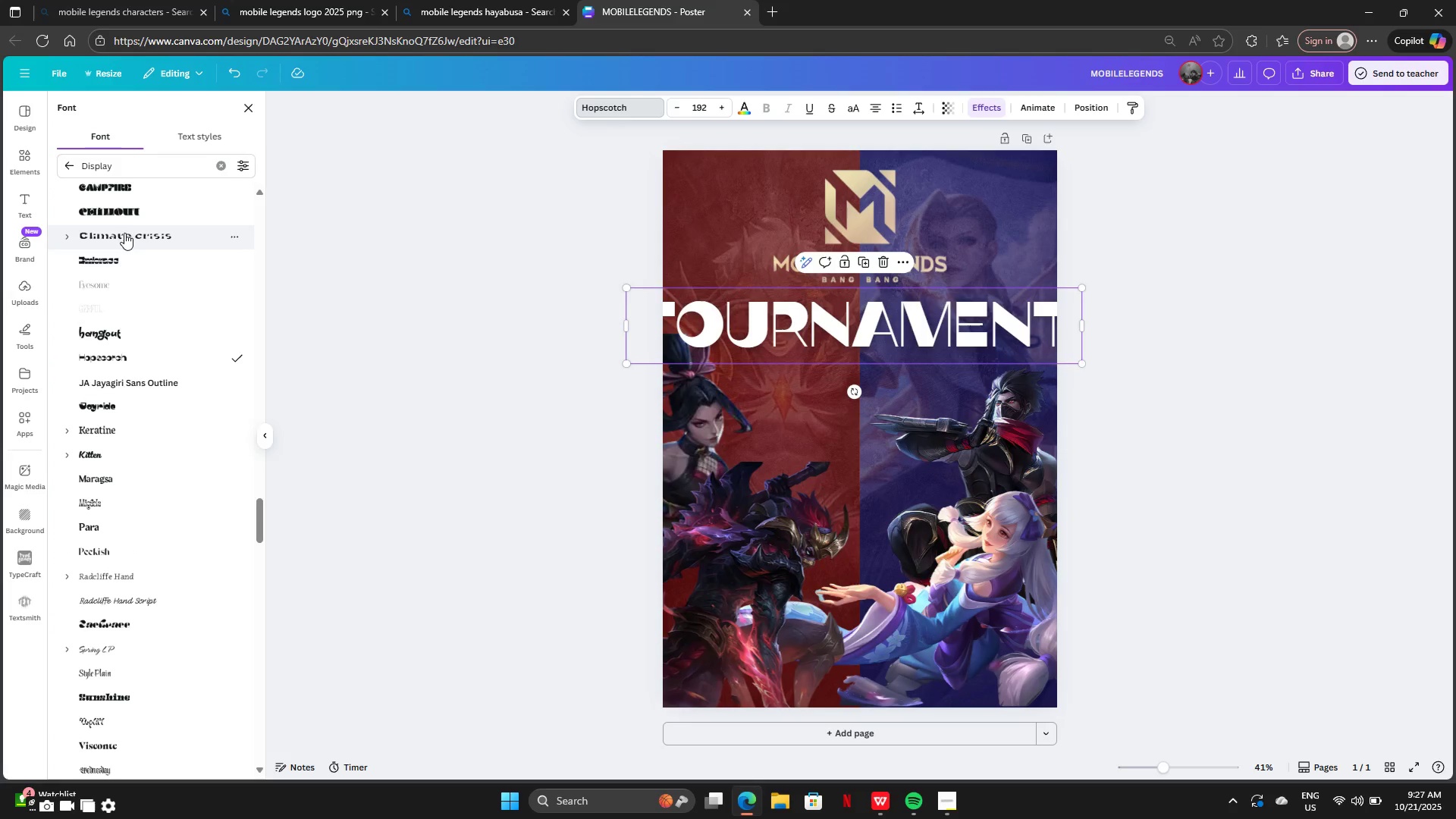 
left_click([122, 225])
 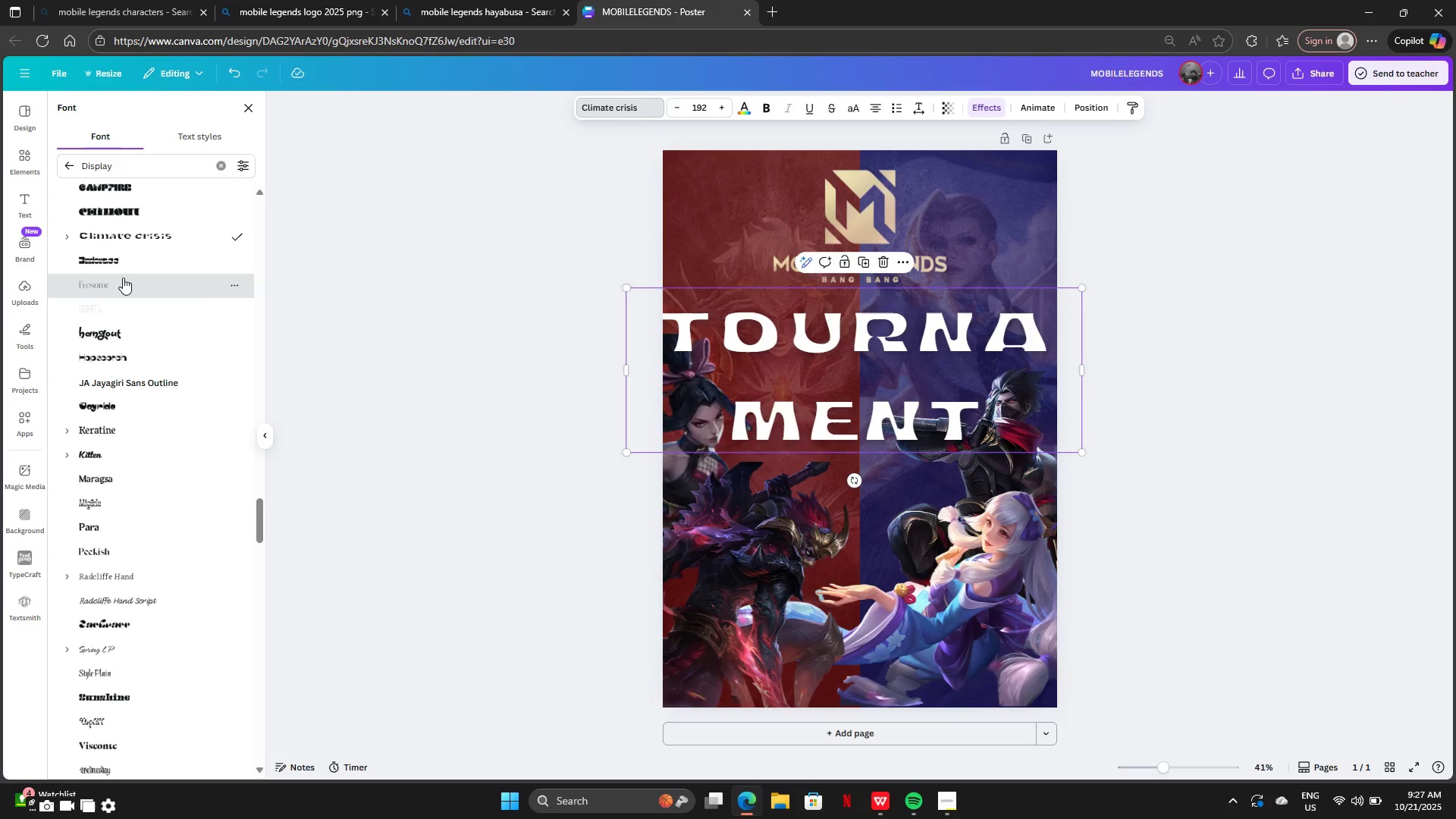 
left_click([123, 278])
 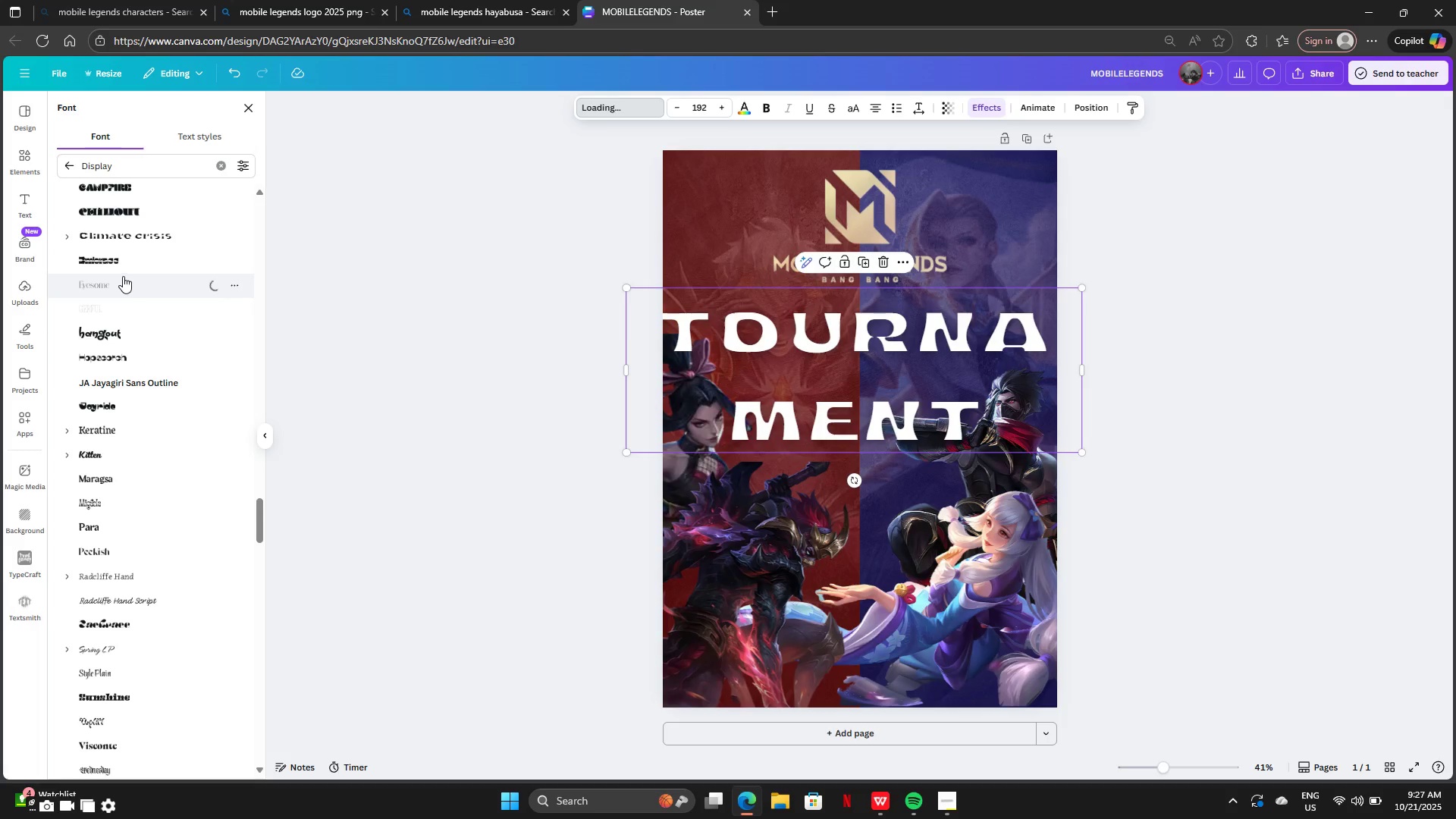 
scroll: coordinate [123, 276], scroll_direction: up, amount: 2.0
 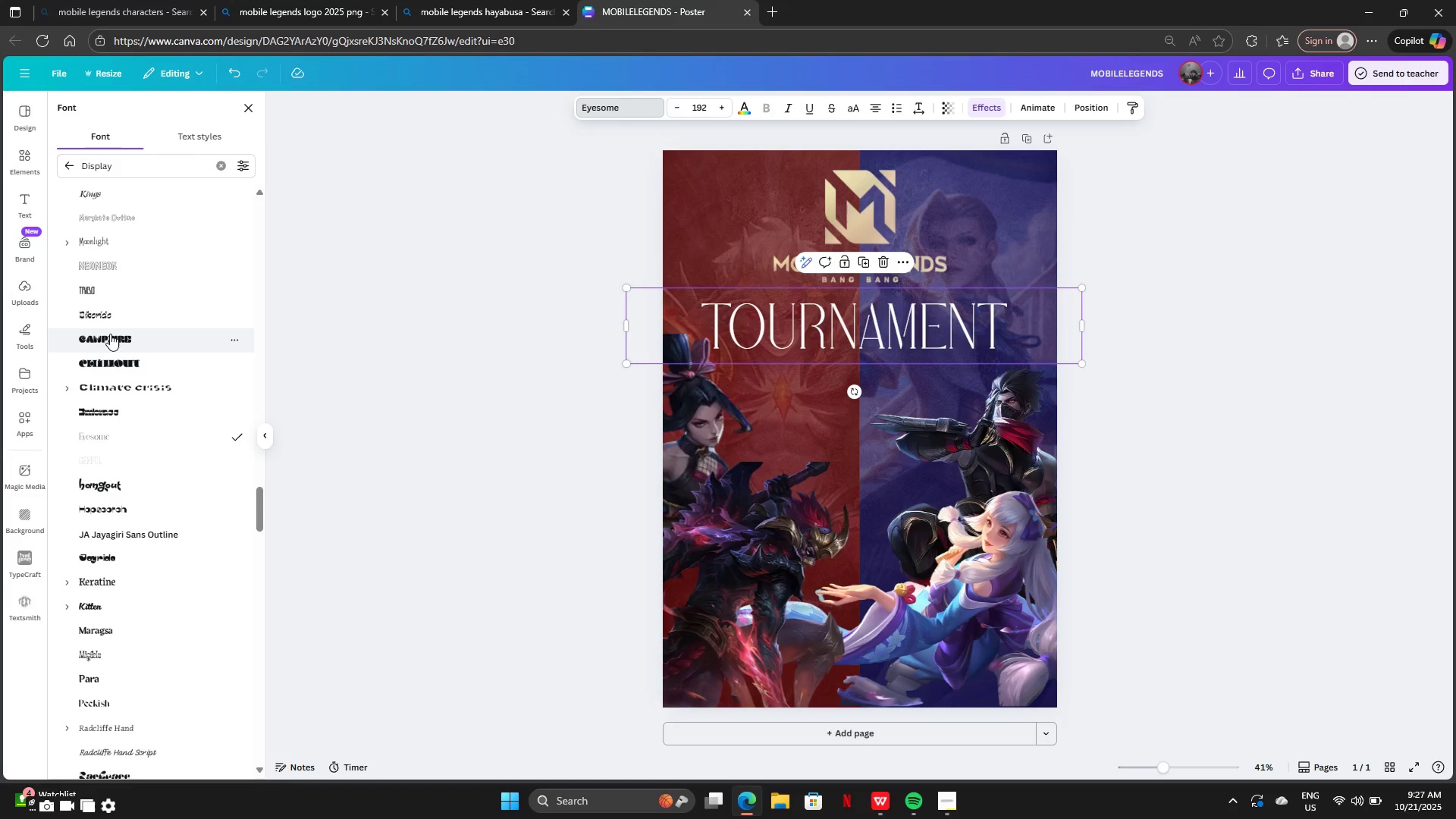 
left_click([109, 329])
 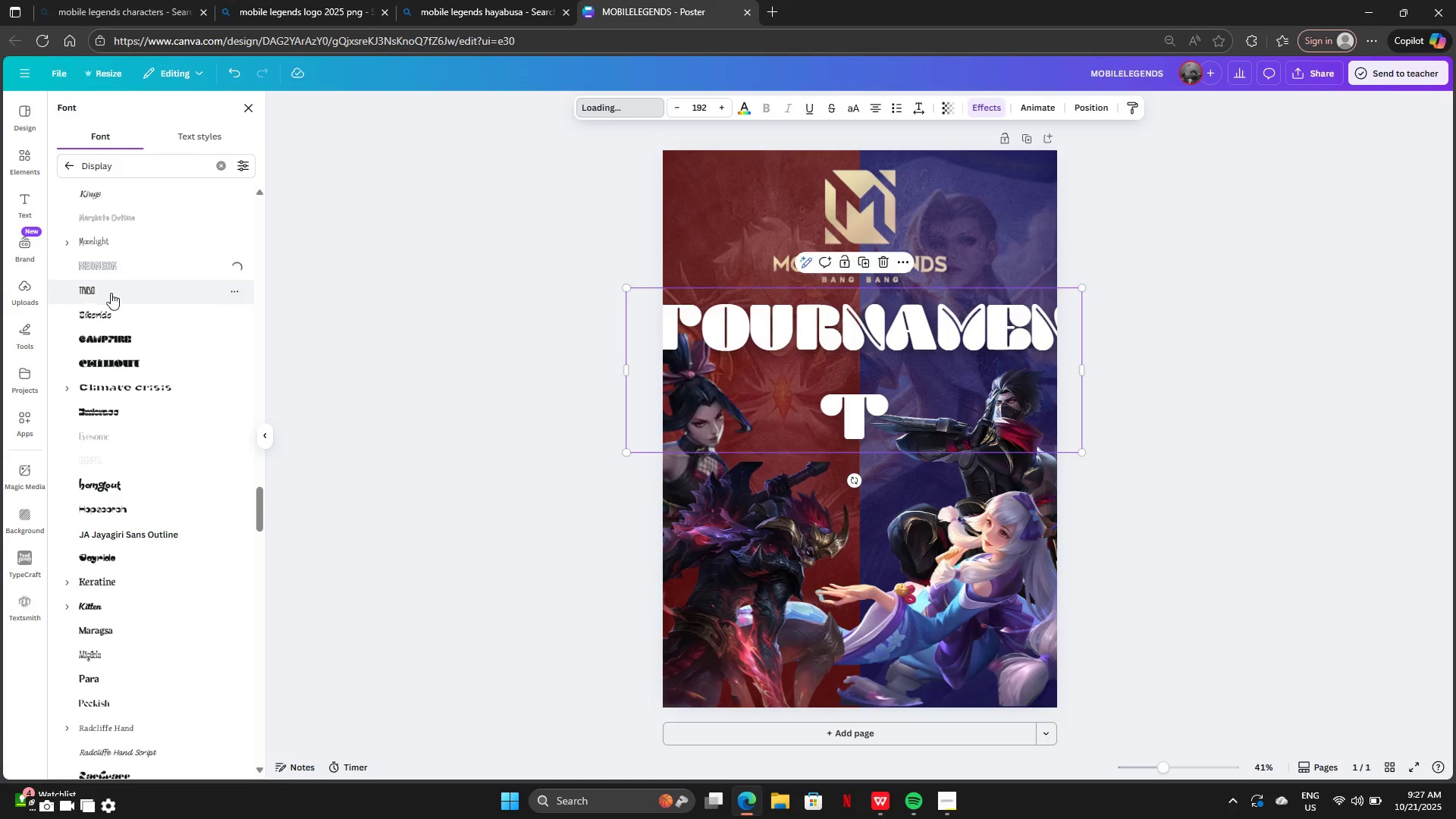 
scroll: coordinate [111, 293], scroll_direction: up, amount: 1.0
 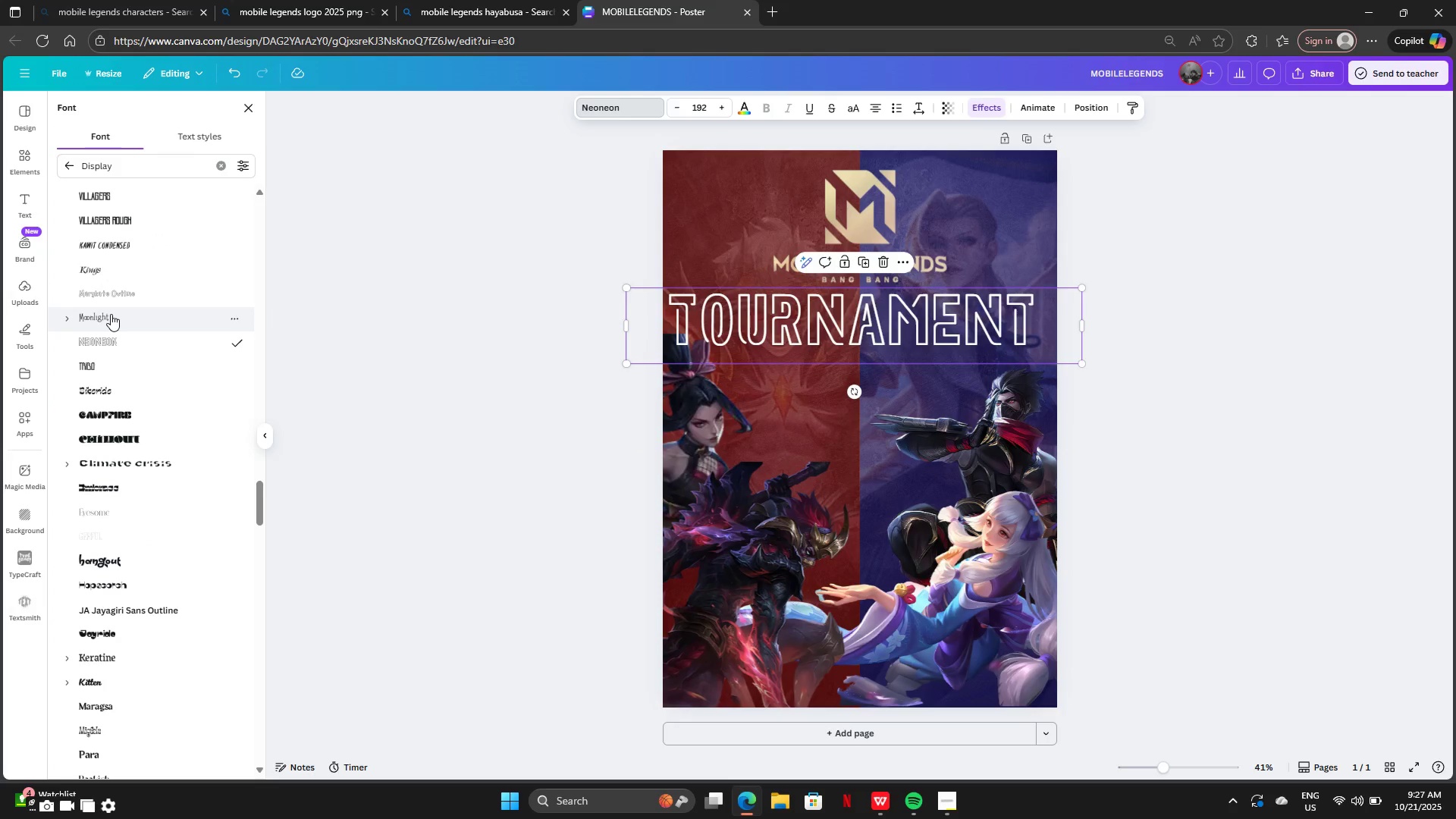 
left_click([111, 314])
 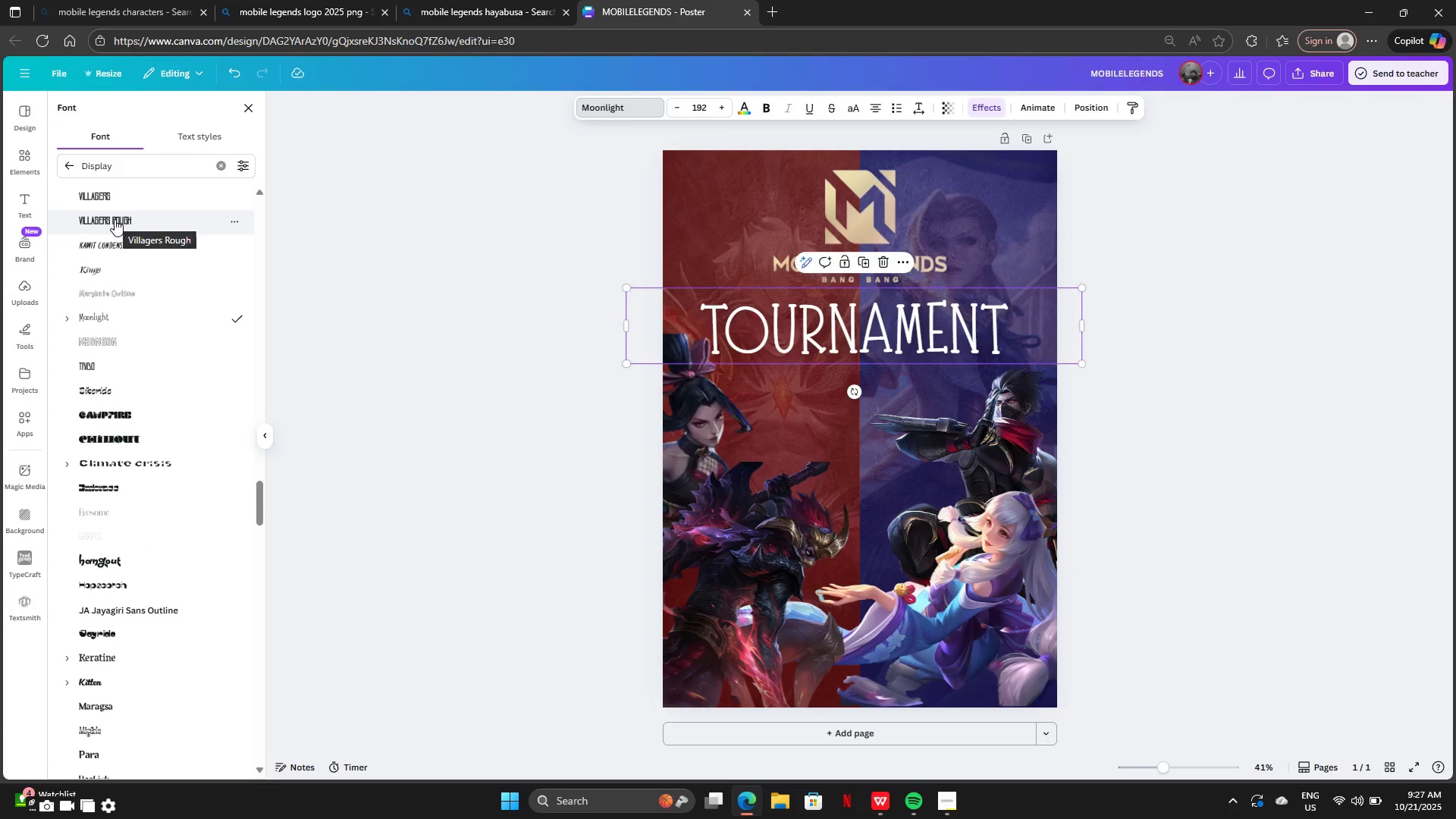 
left_click([115, 219])
 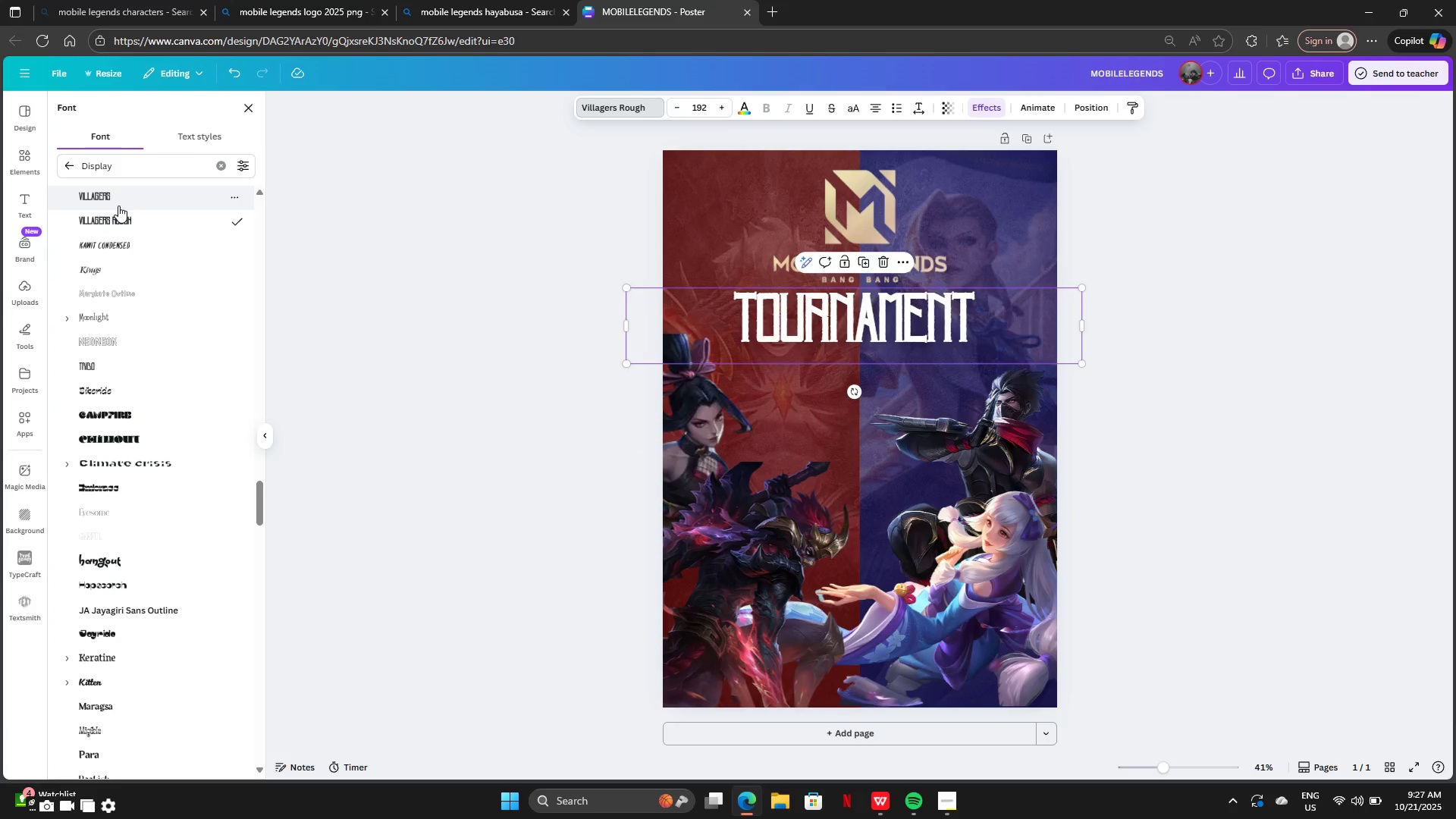 
left_click([118, 206])
 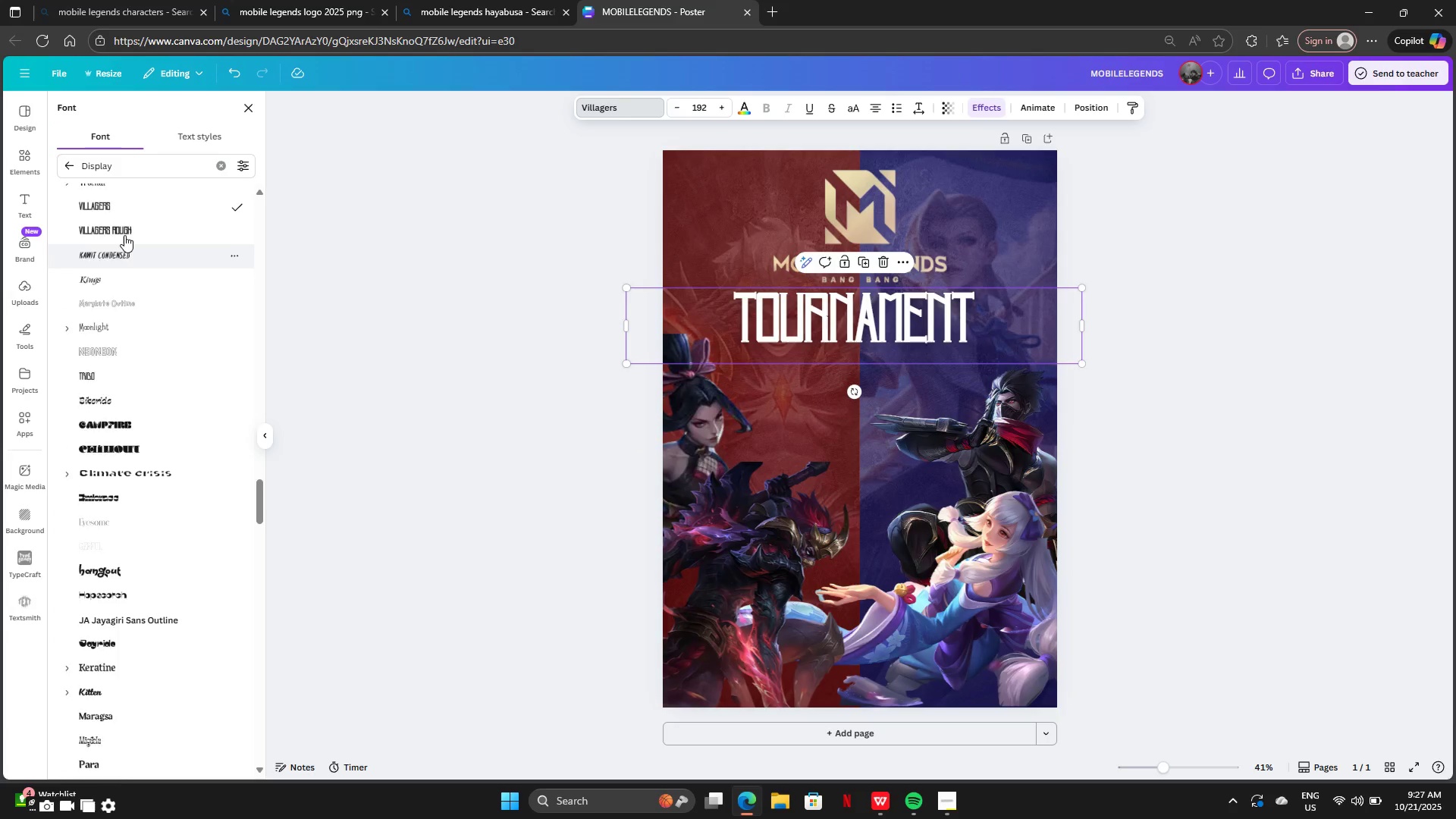 
scroll: coordinate [124, 235], scroll_direction: up, amount: 3.0
 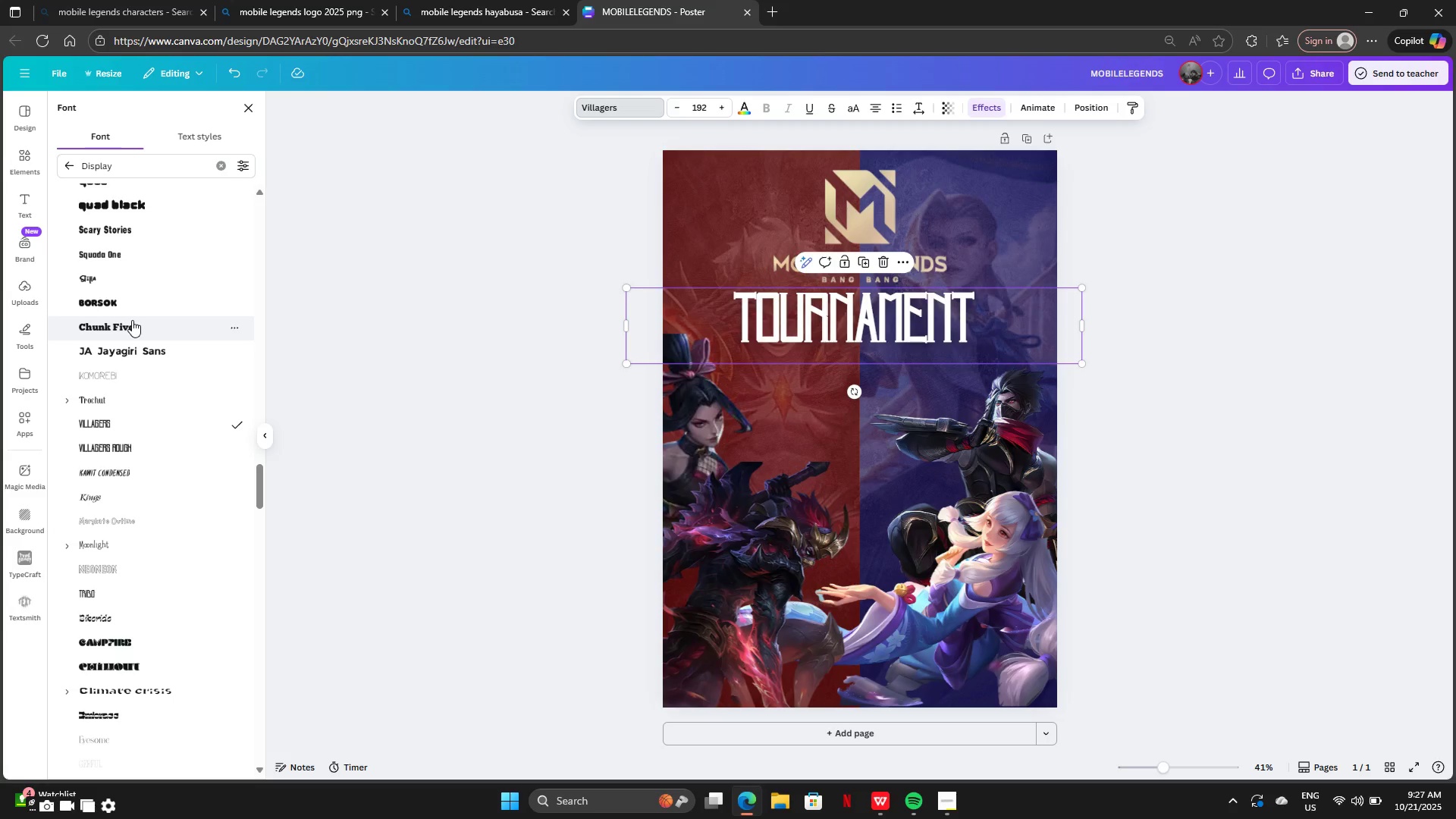 
left_click([132, 319])
 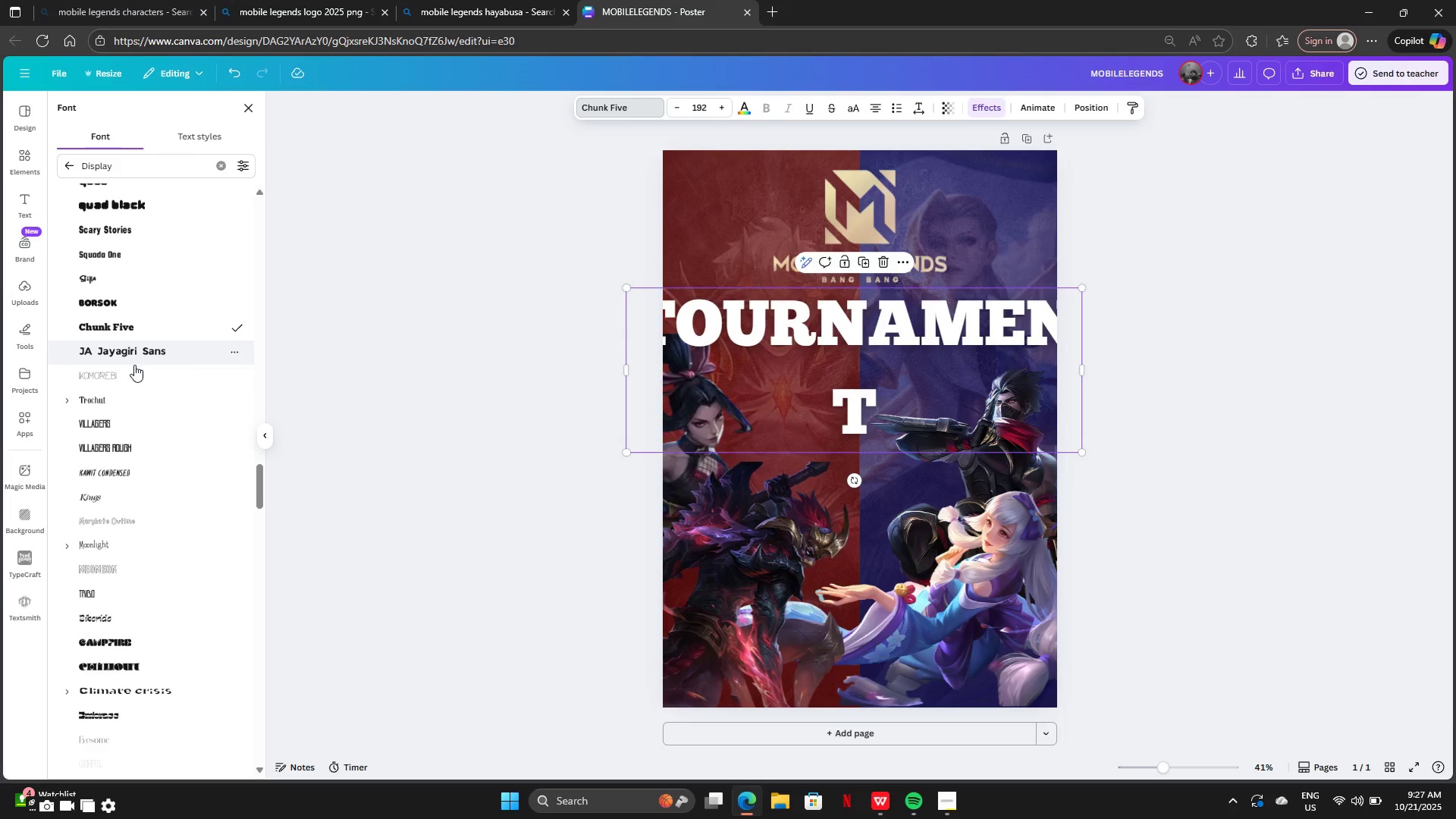 
left_click([134, 425])
 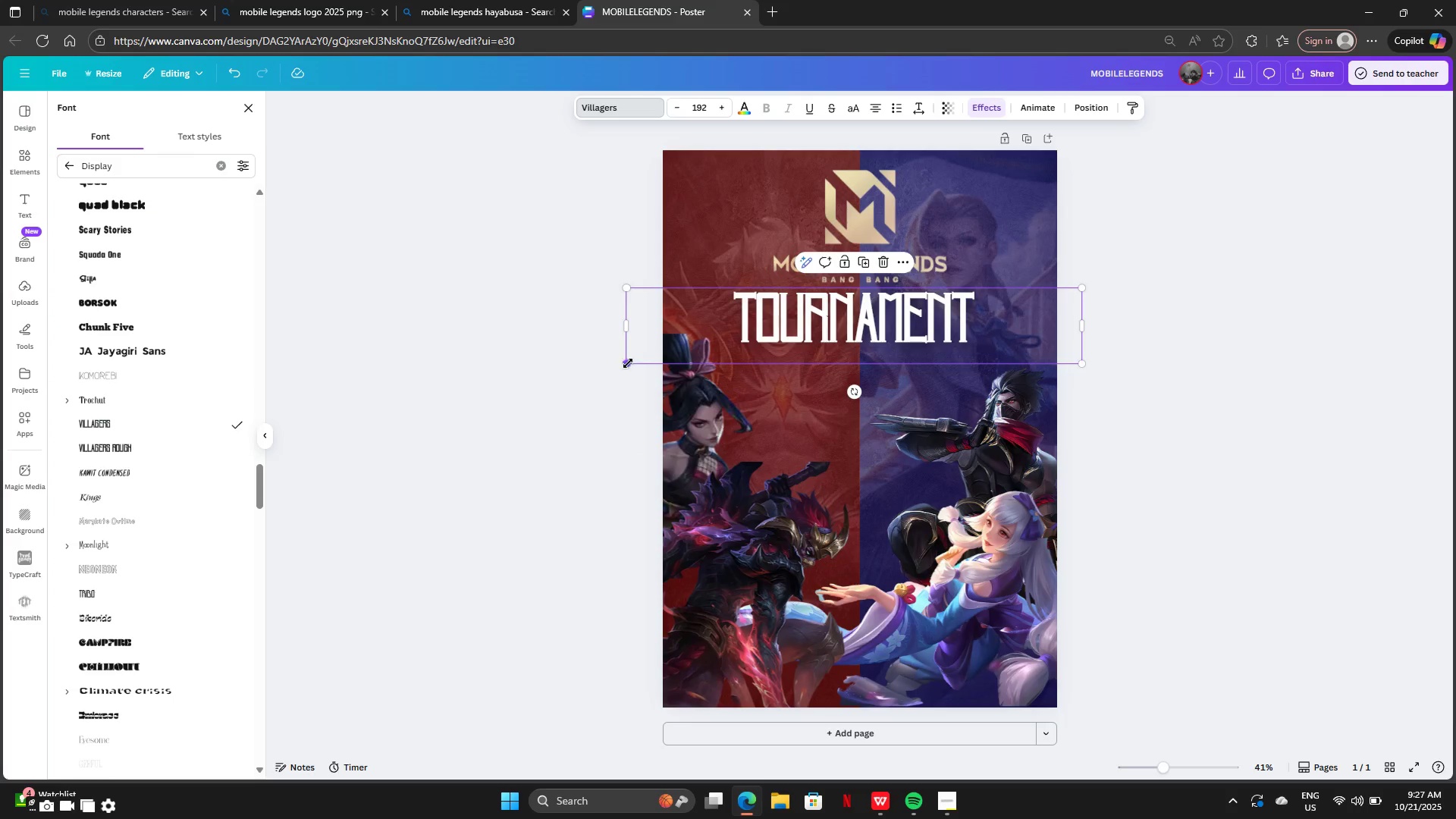 
wait(8.04)
 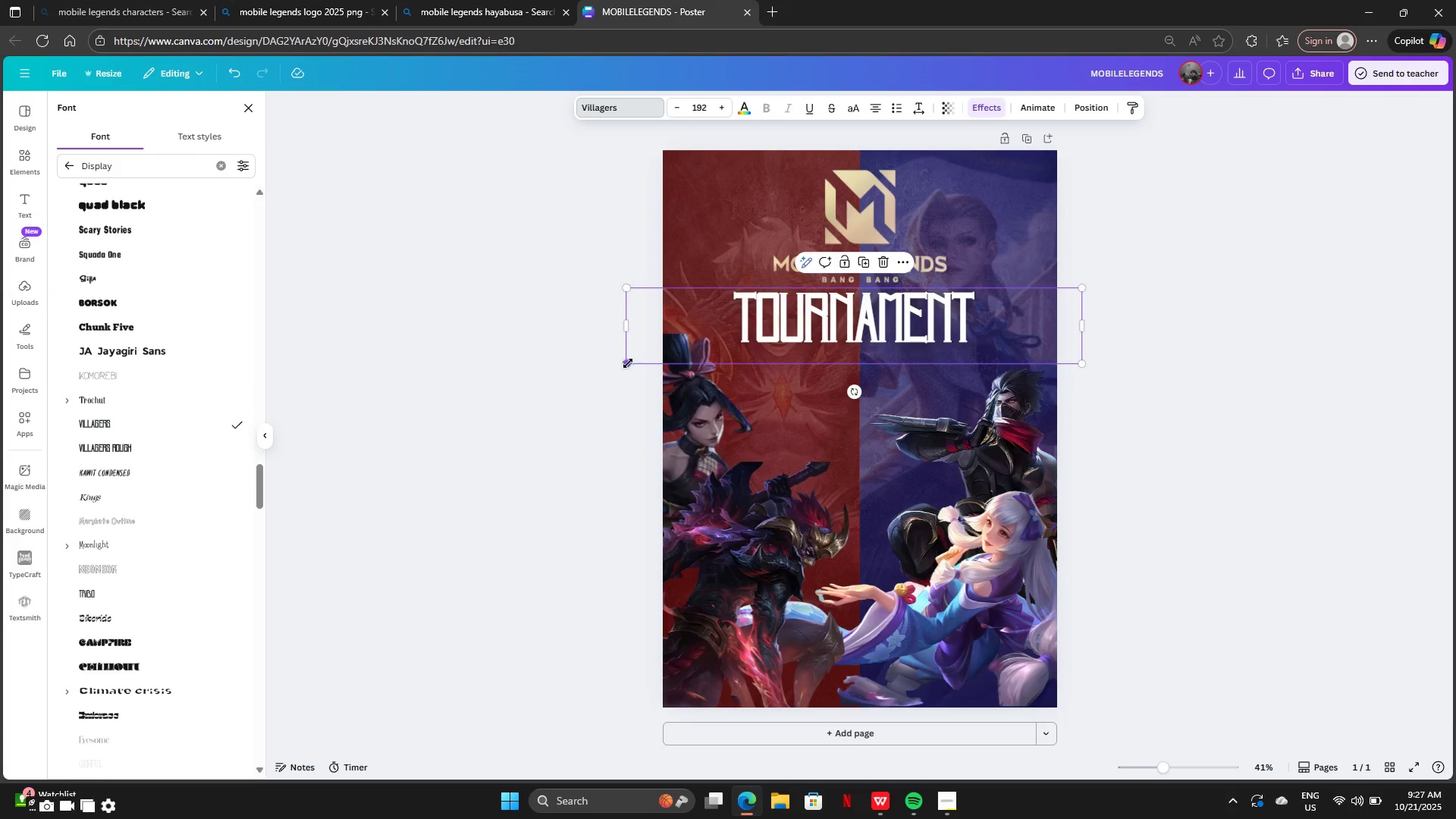 
mouse_move([860, 384])
 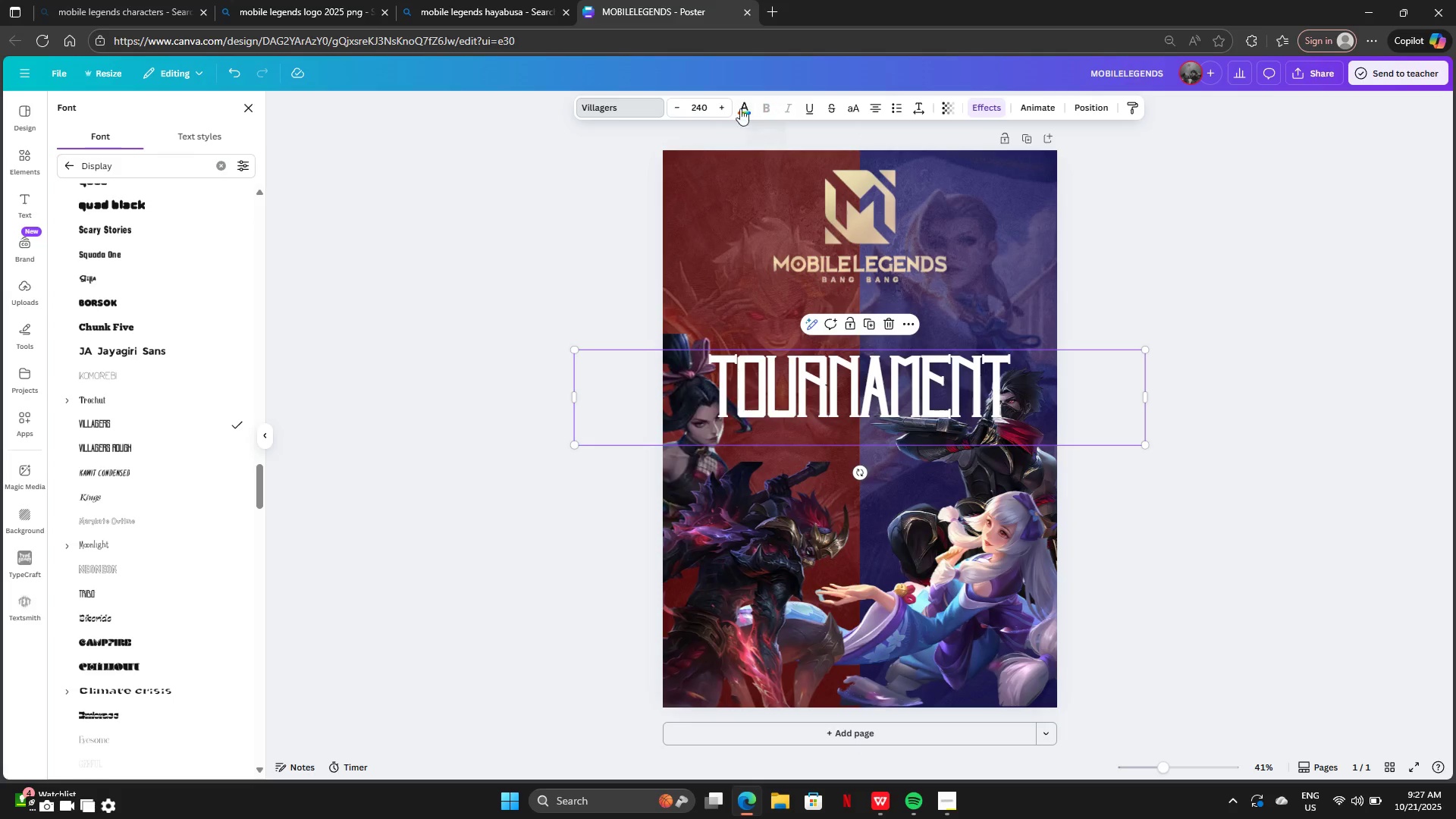 
left_click([623, 115])
 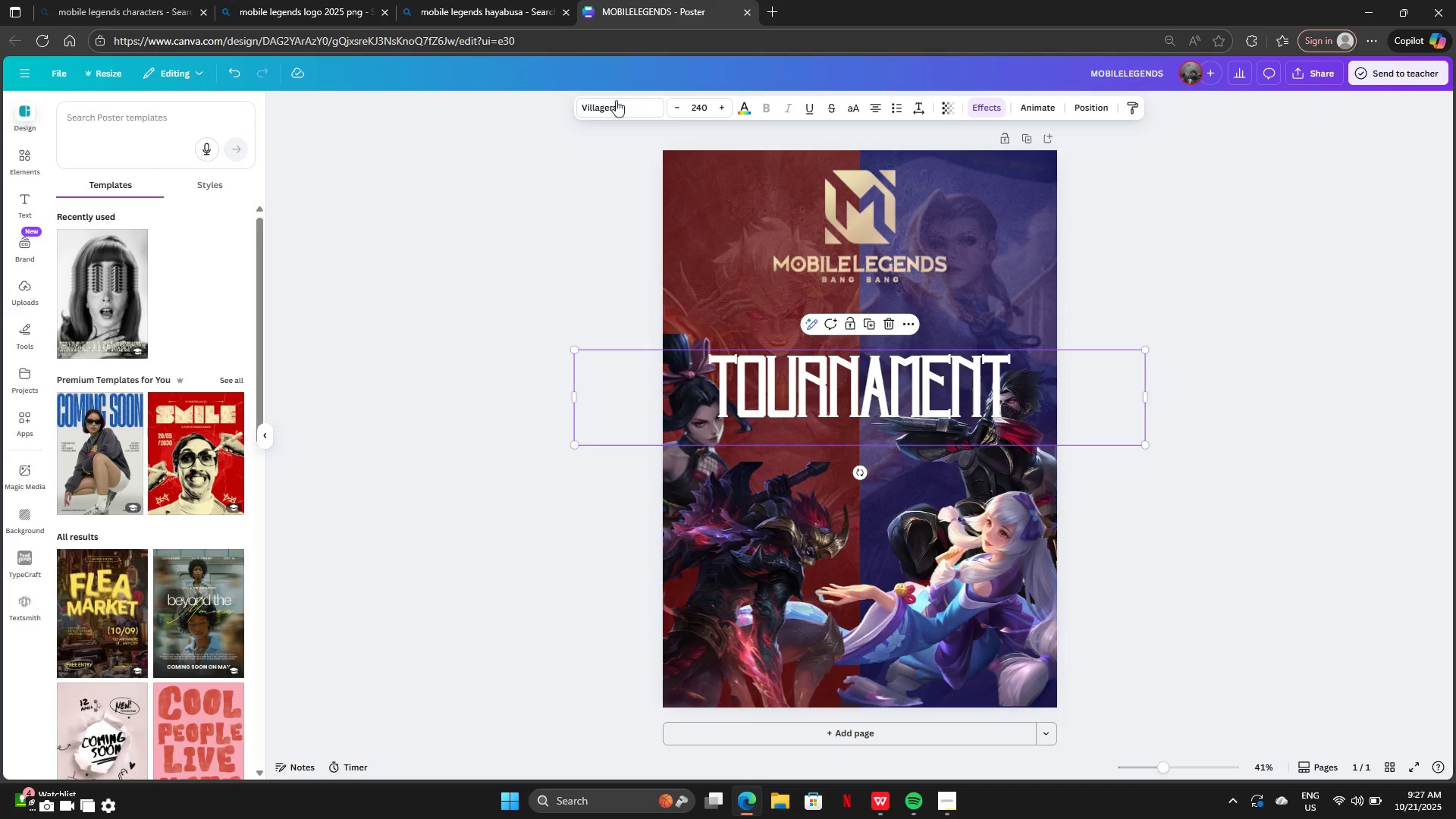 
left_click([605, 105])
 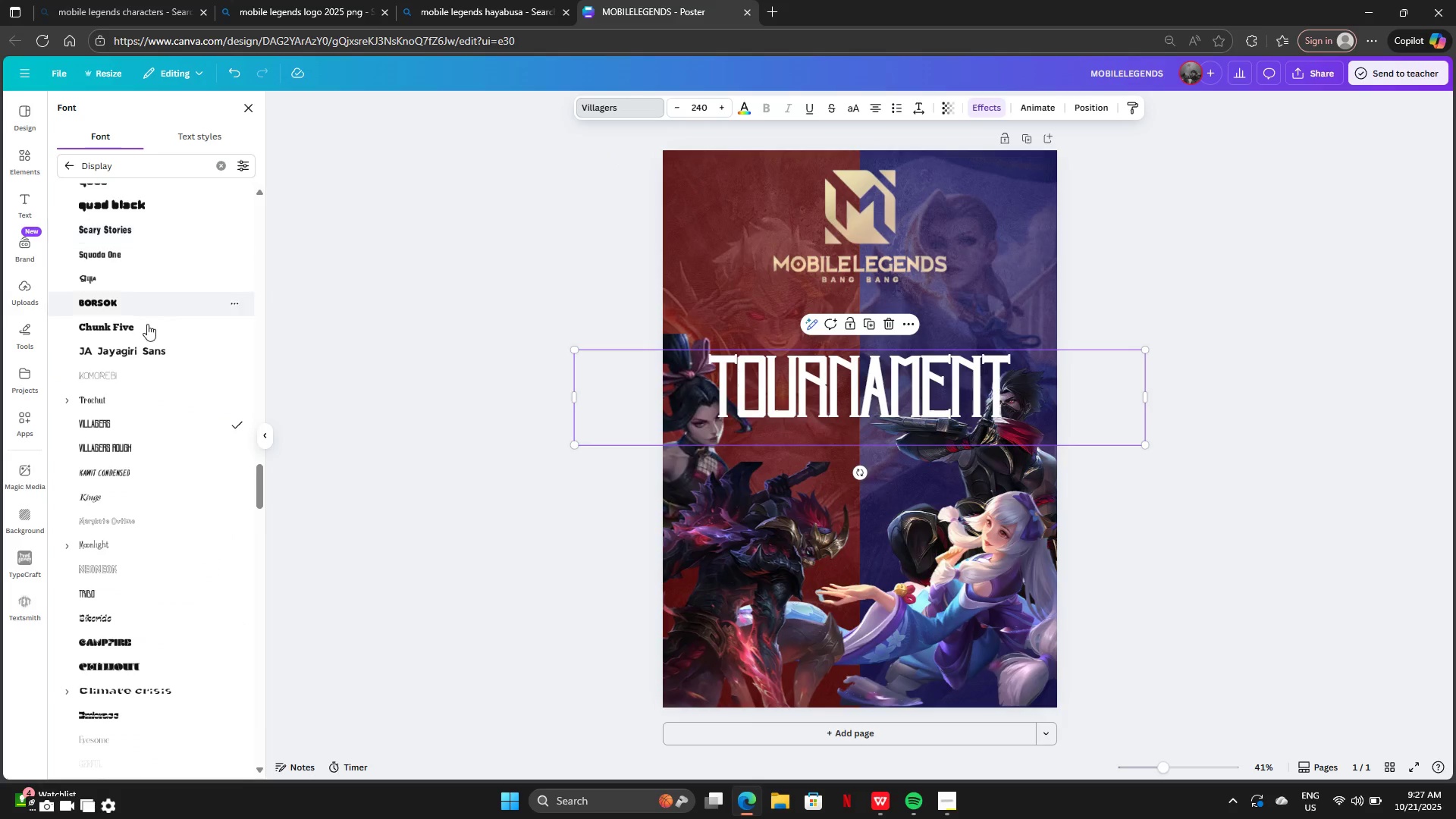 
scroll: coordinate [148, 336], scroll_direction: up, amount: 2.0
 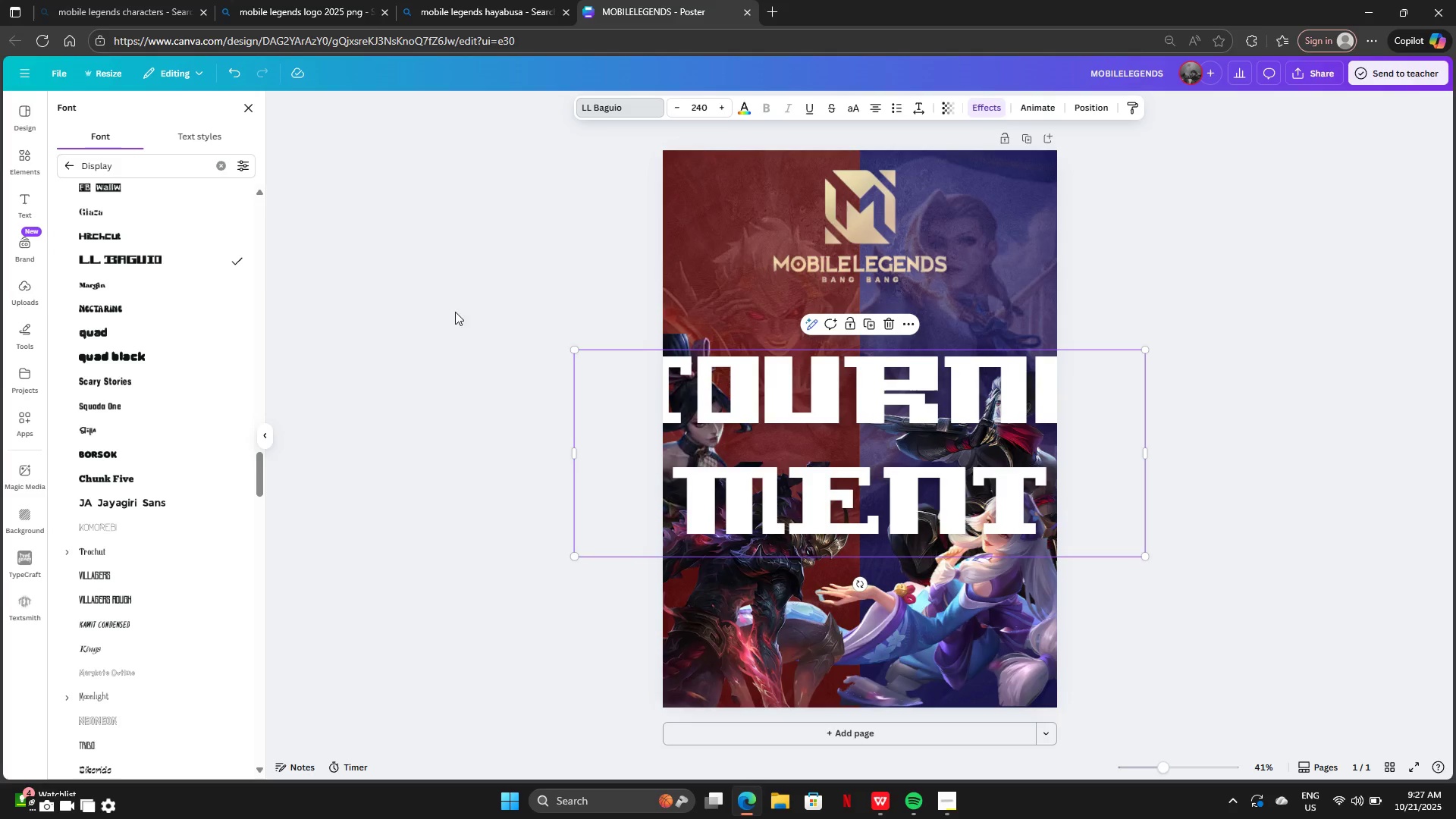 
left_click([147, 240])
 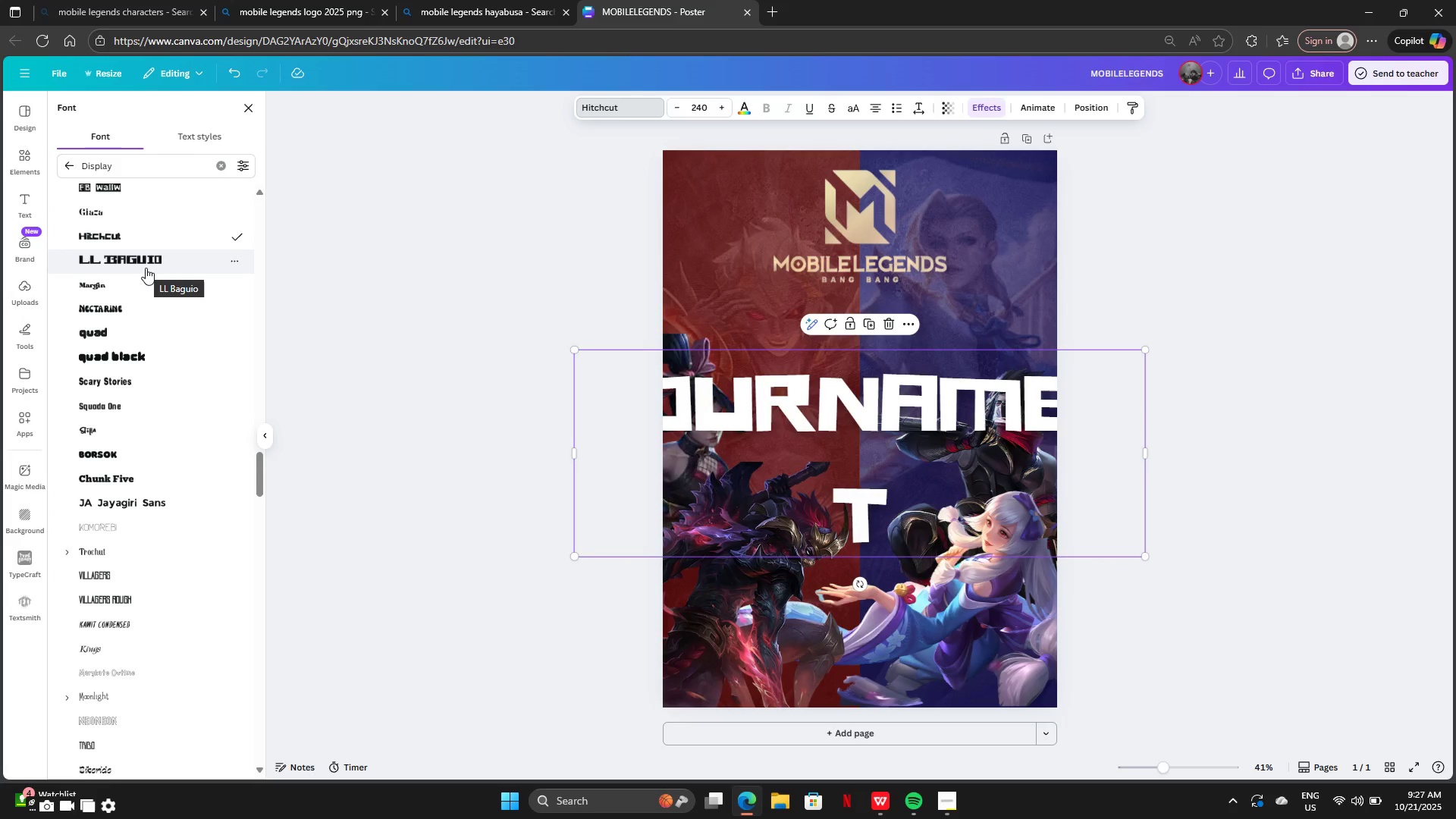 
scroll: coordinate [146, 268], scroll_direction: up, amount: 2.0
 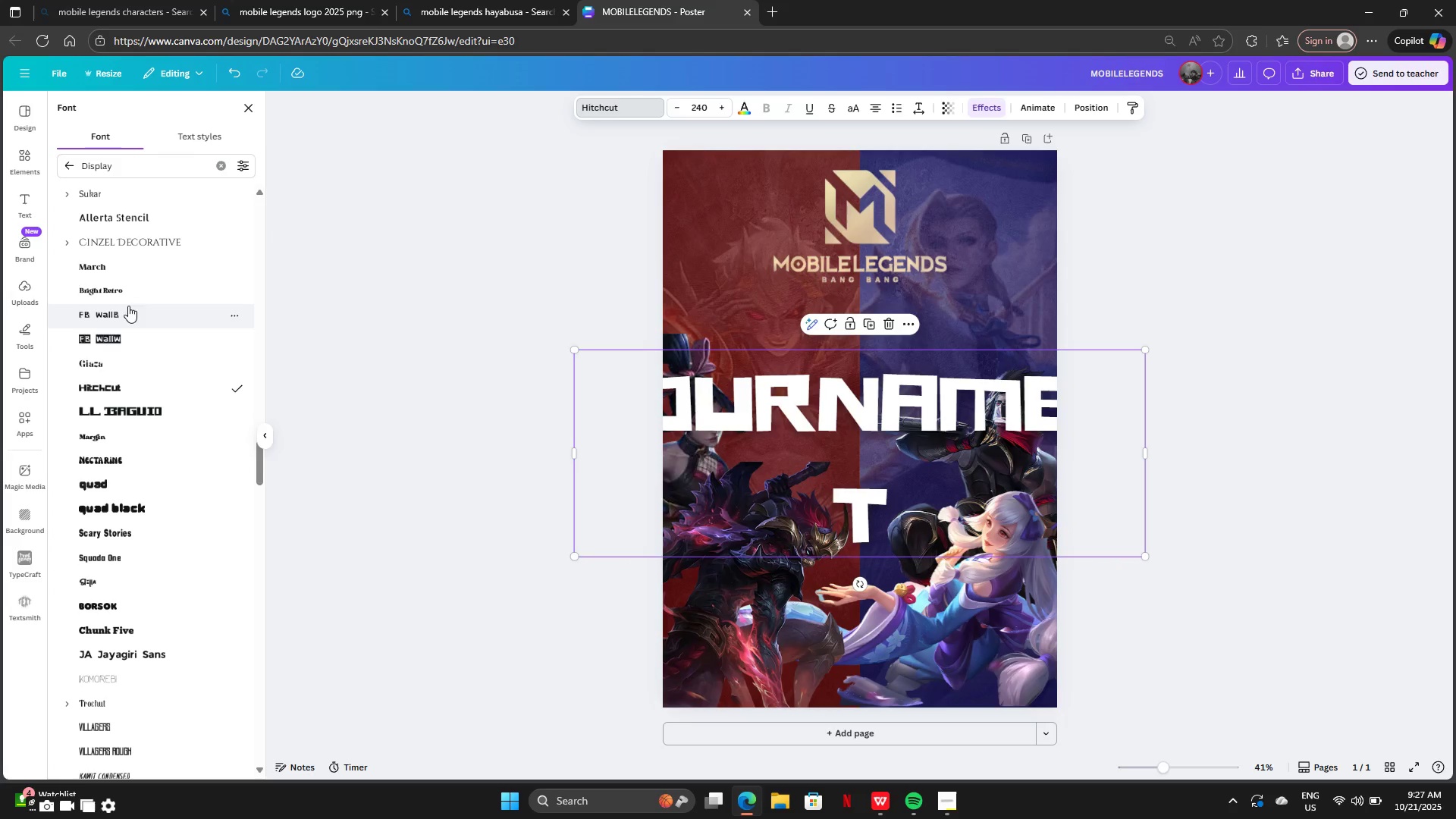 
left_click([128, 288])
 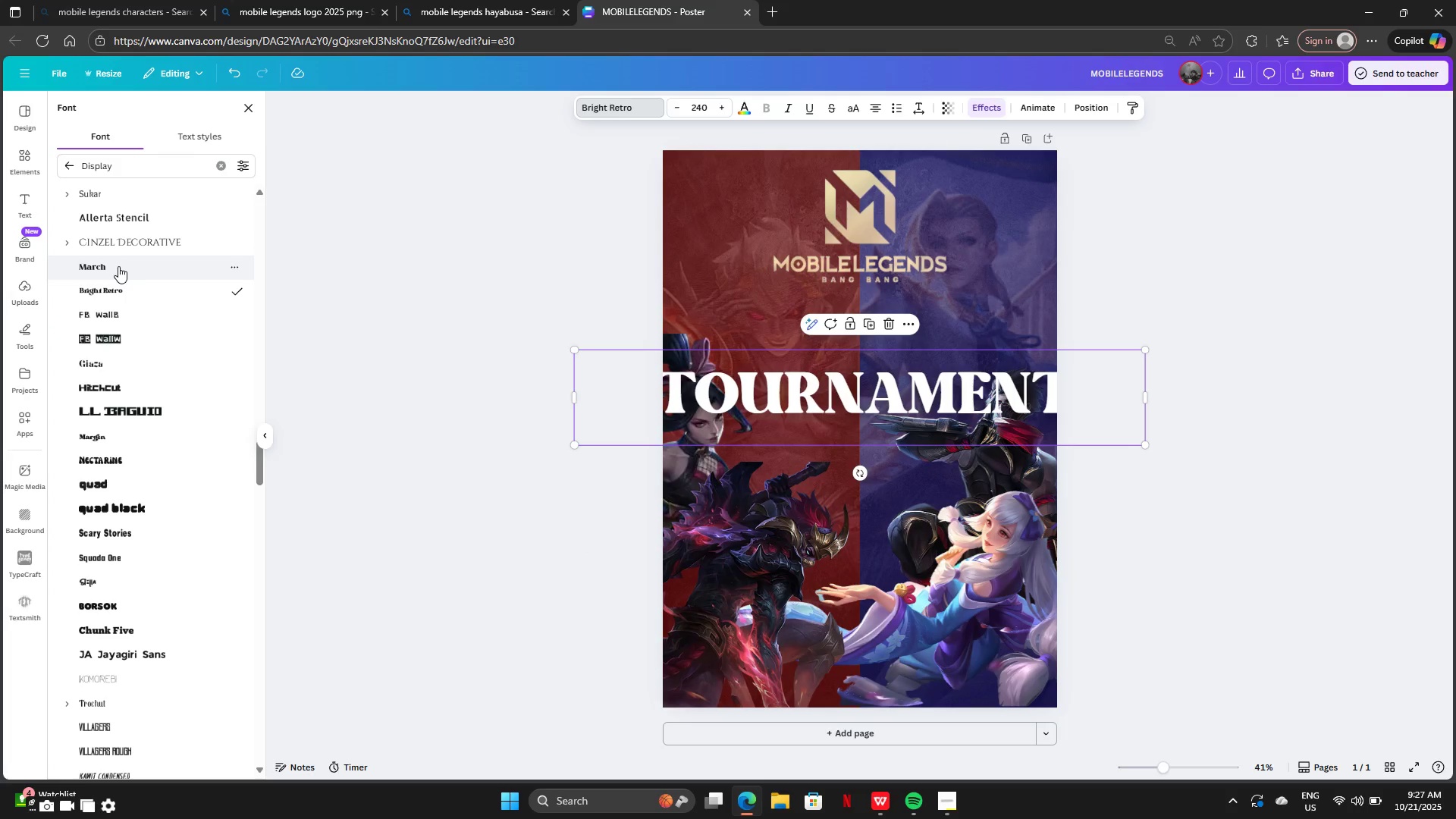 
left_click([118, 266])
 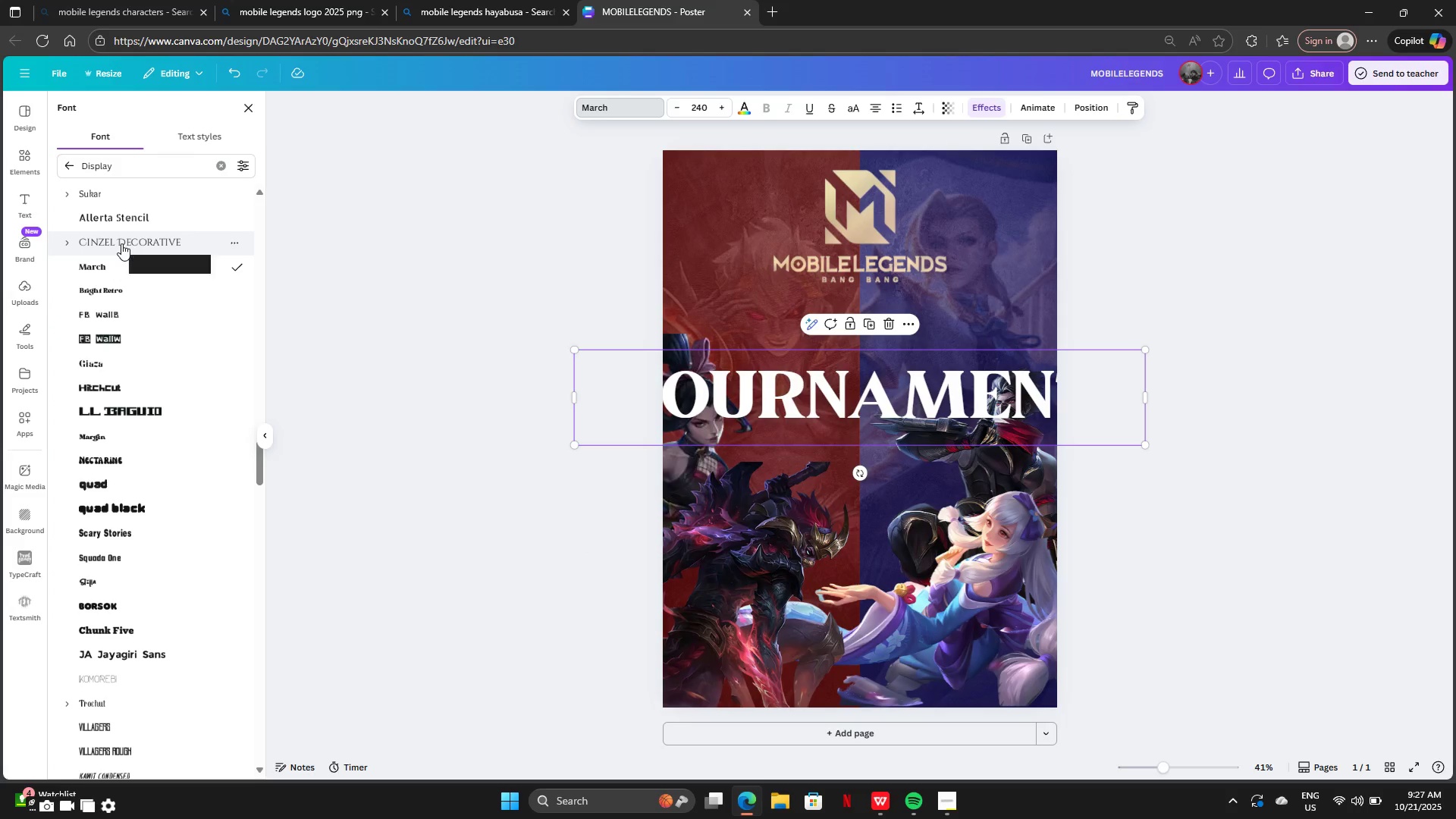 
left_click([121, 243])
 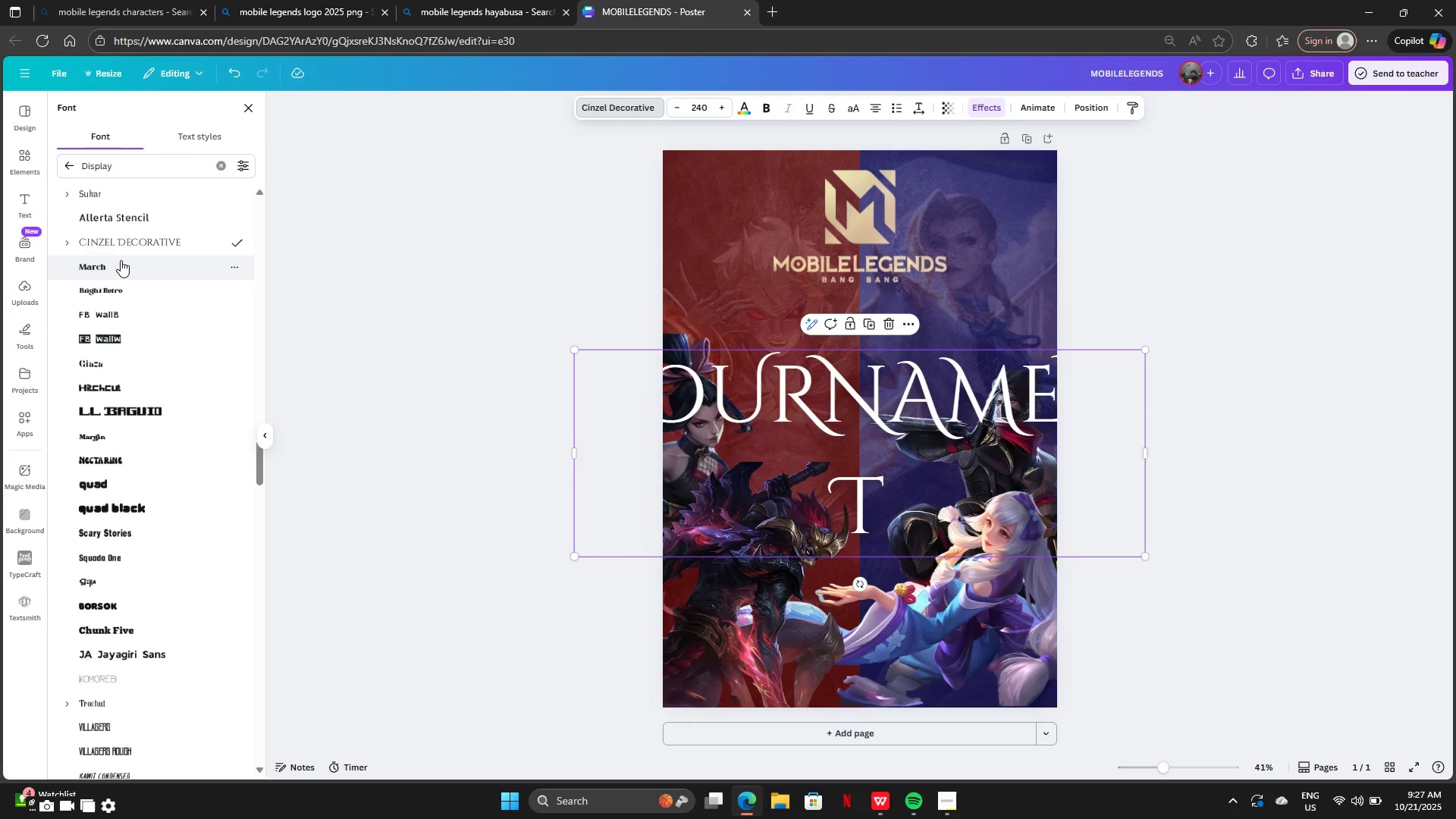 
left_click([121, 260])
 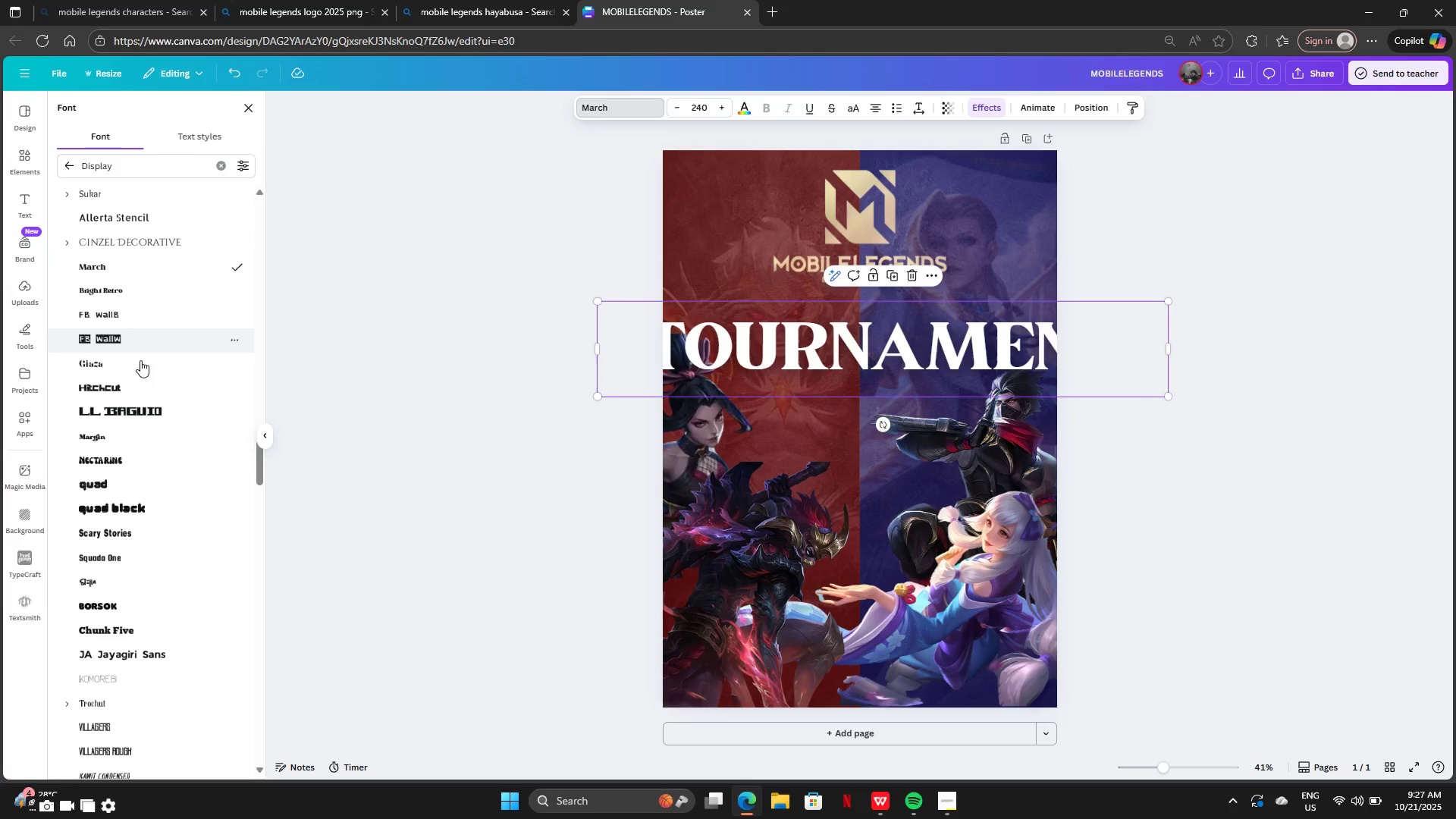 
left_click([141, 413])
 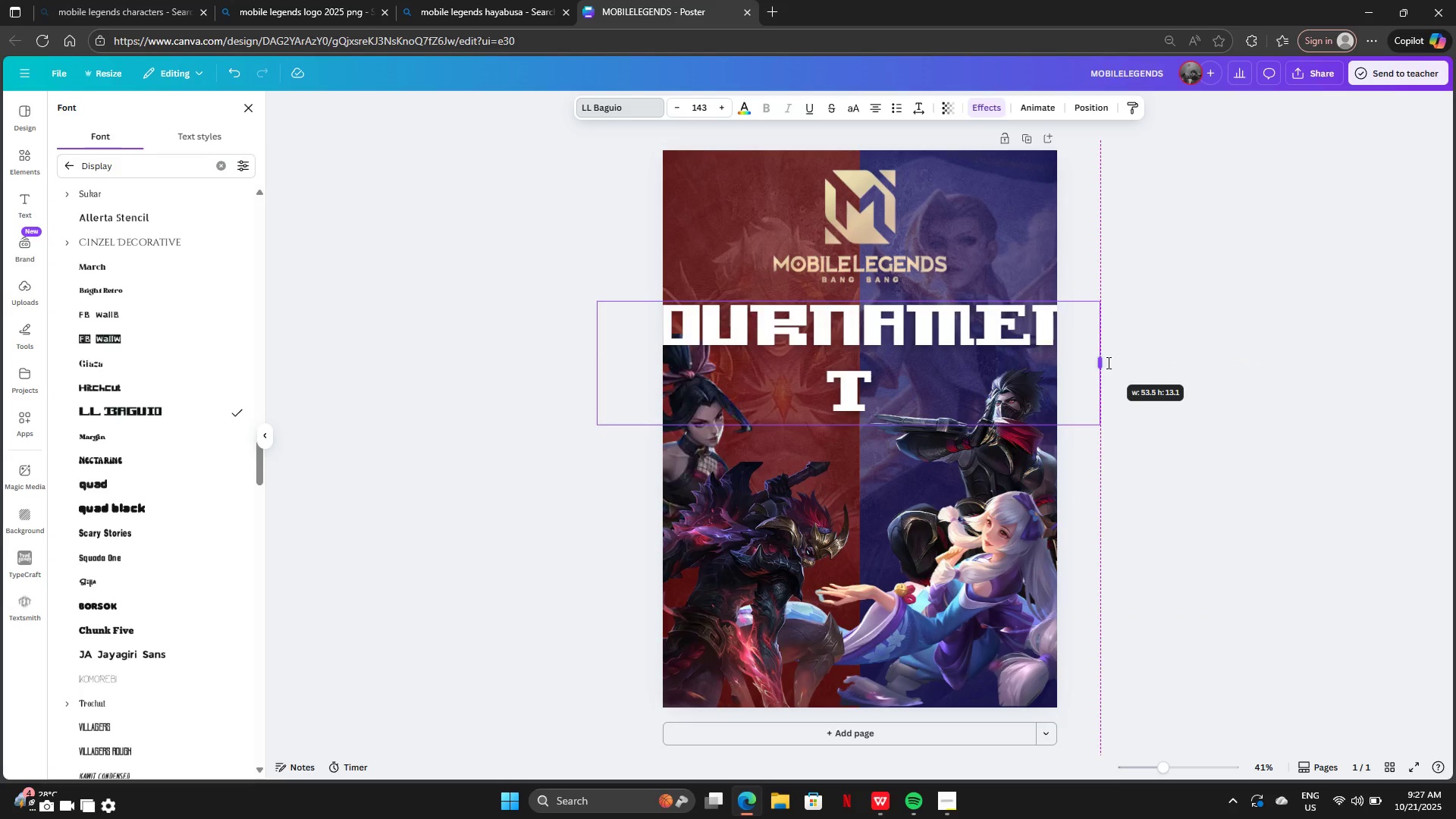 
wait(5.03)
 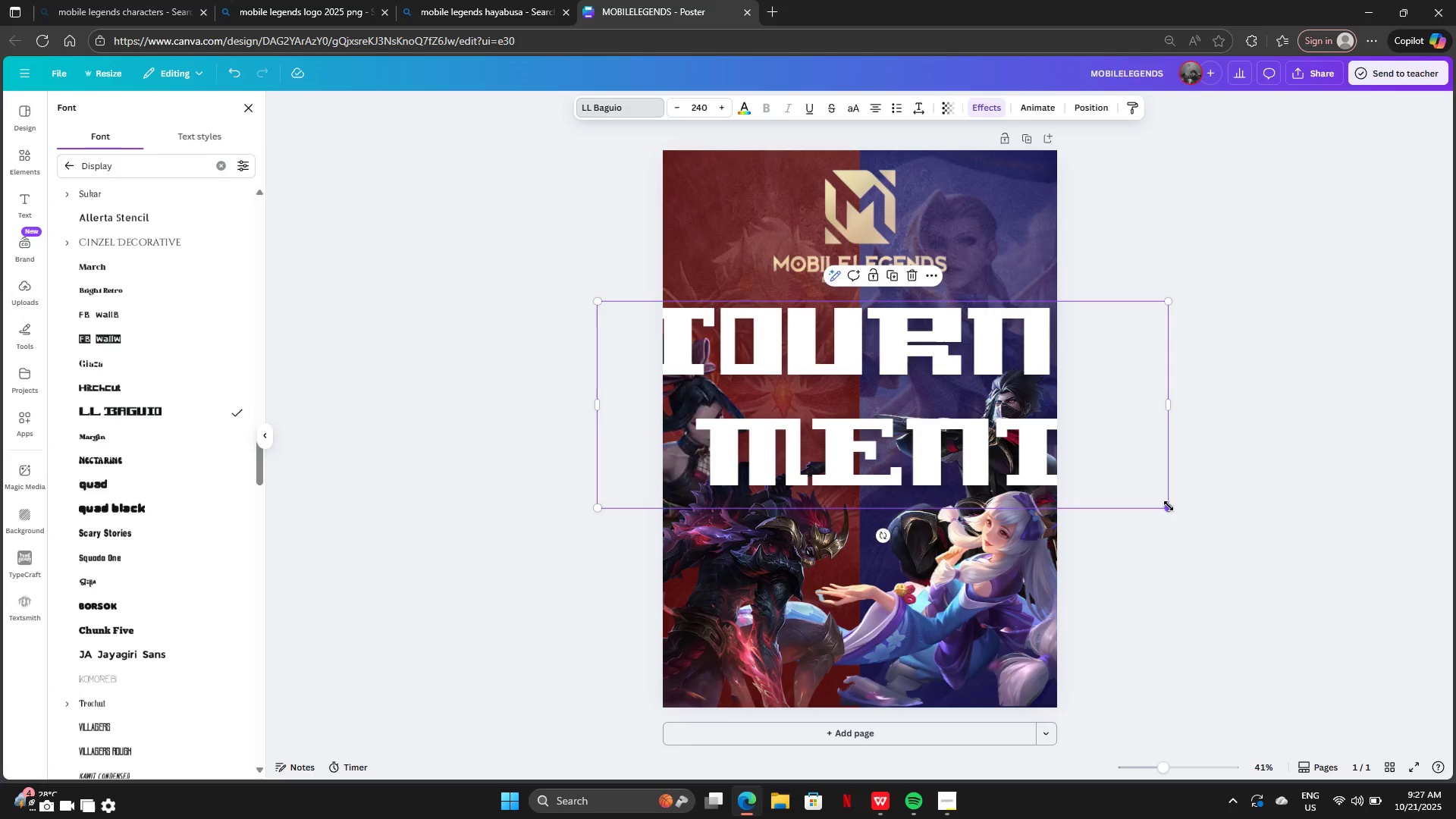 
left_click([74, 461])
 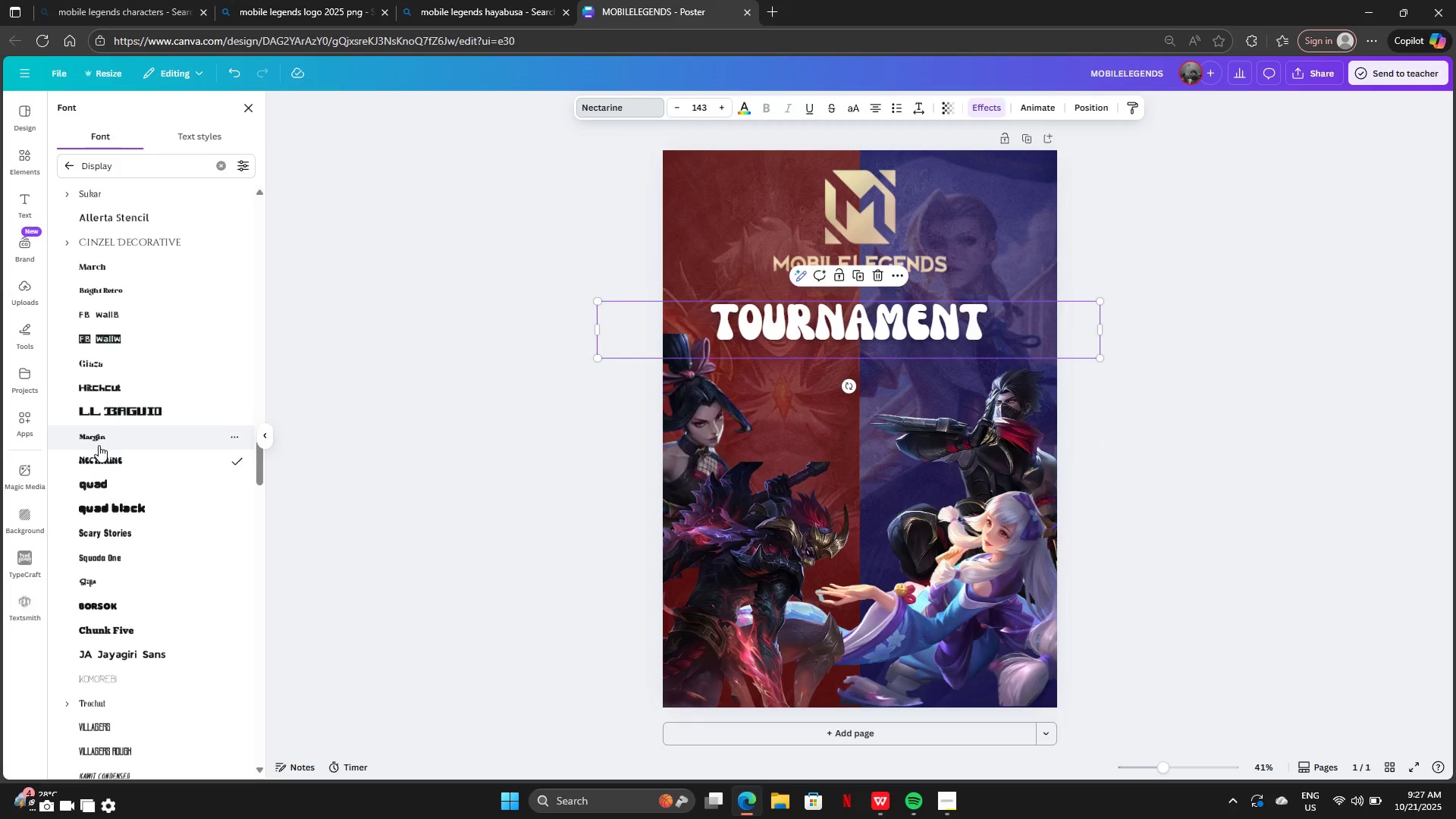 
left_click([99, 445])
 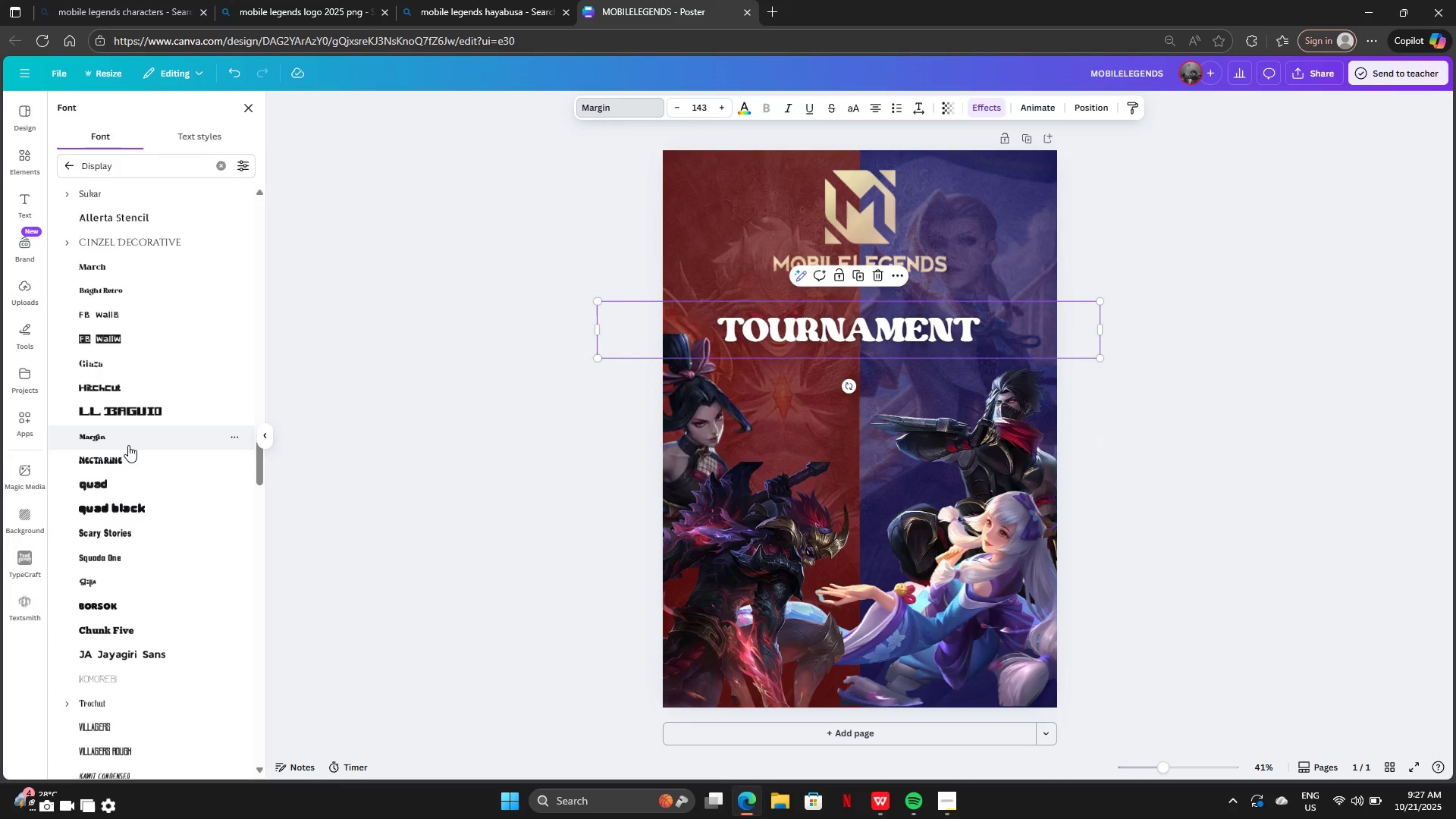 
scroll: coordinate [137, 441], scroll_direction: up, amount: 3.0
 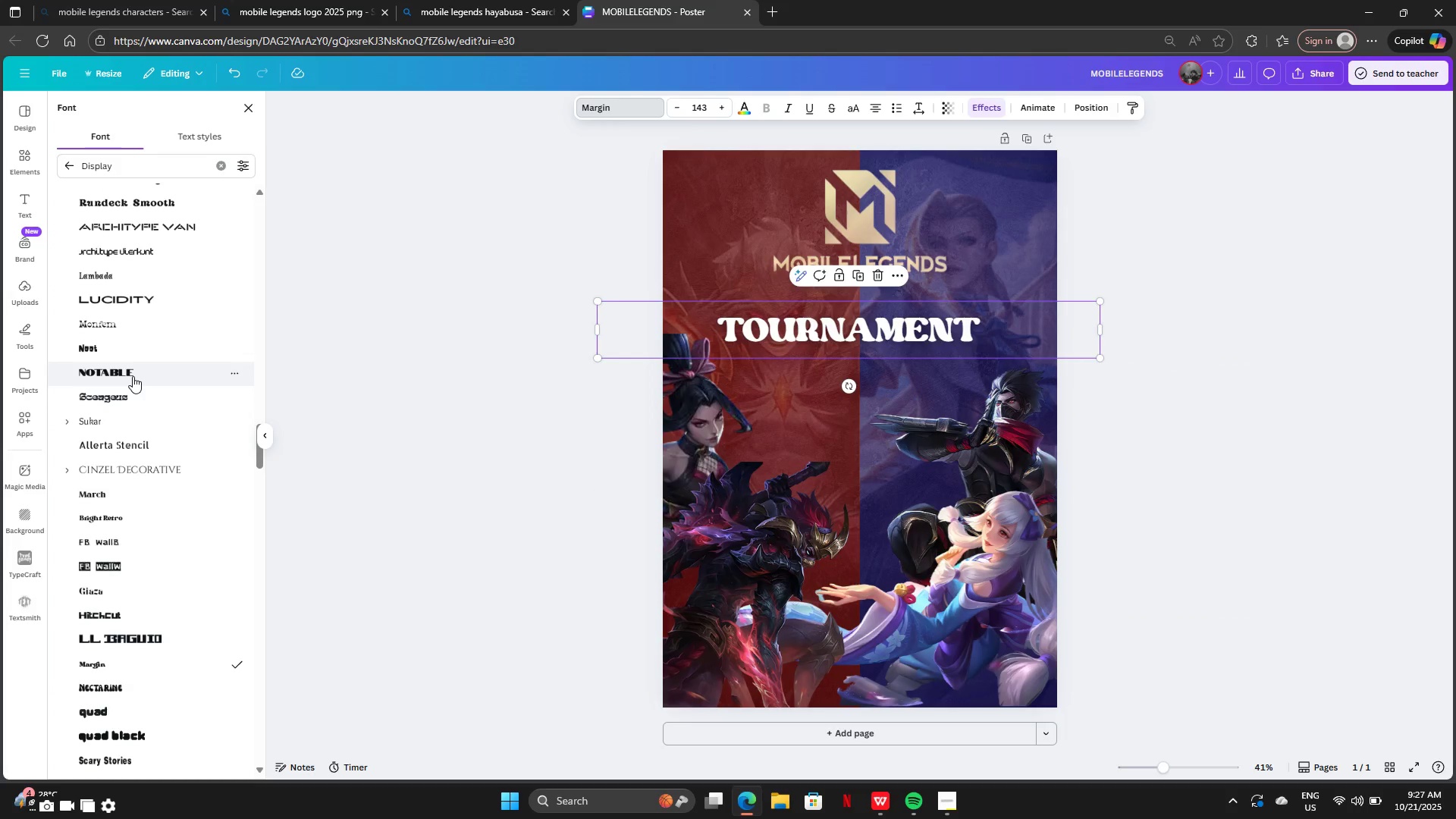 
left_click([133, 376])
 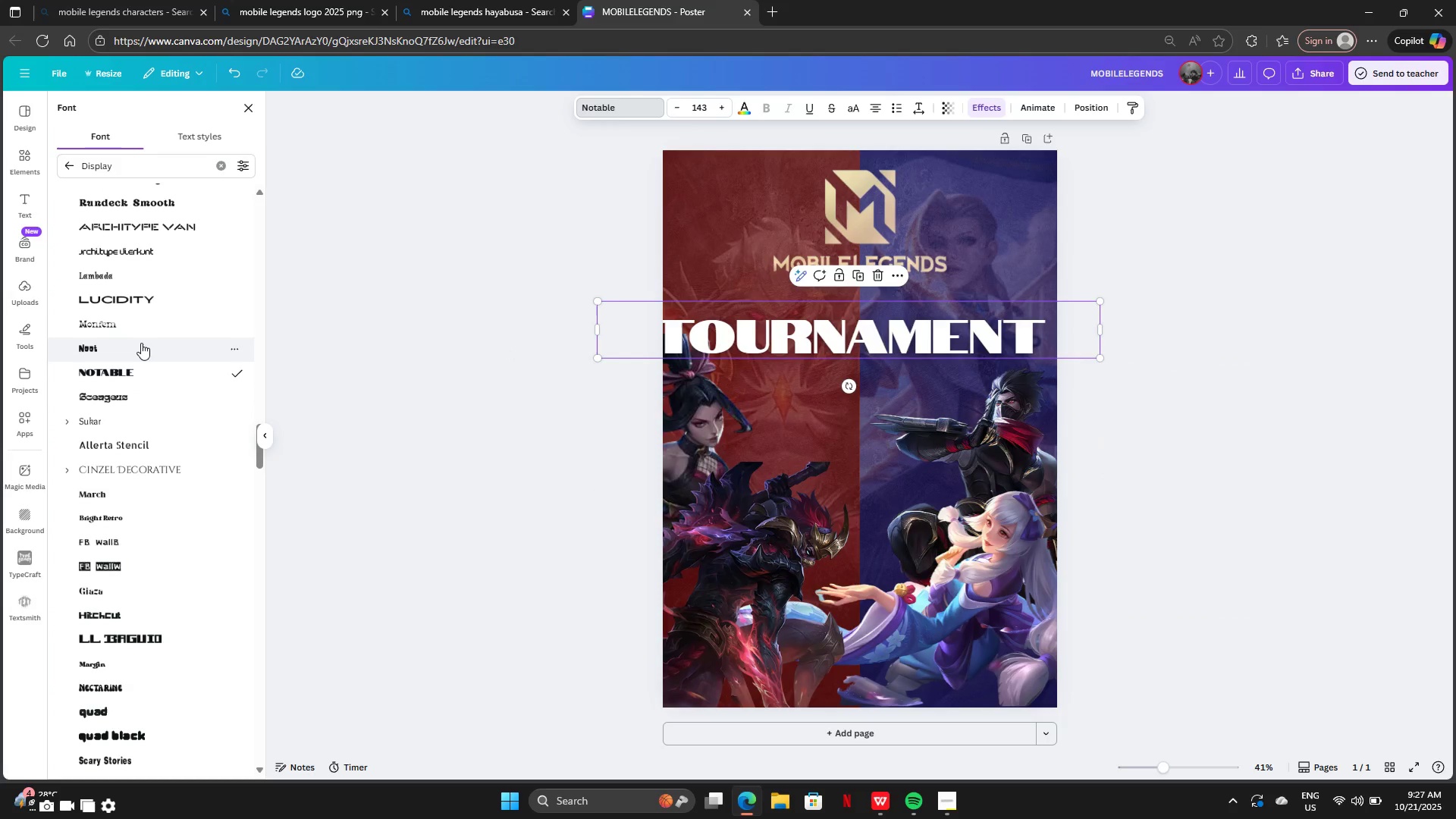 
left_click([138, 359])
 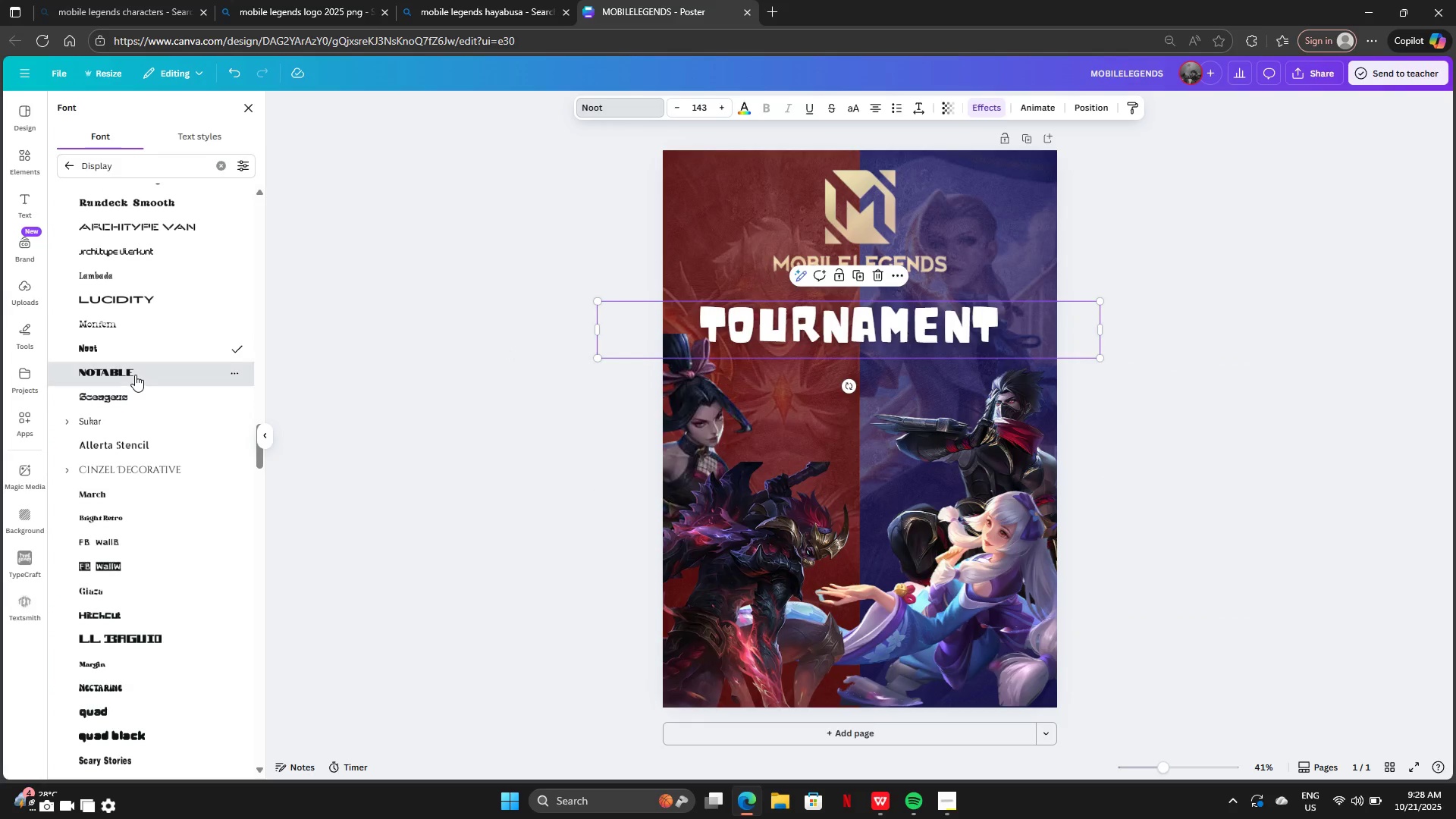 
left_click([135, 375])
 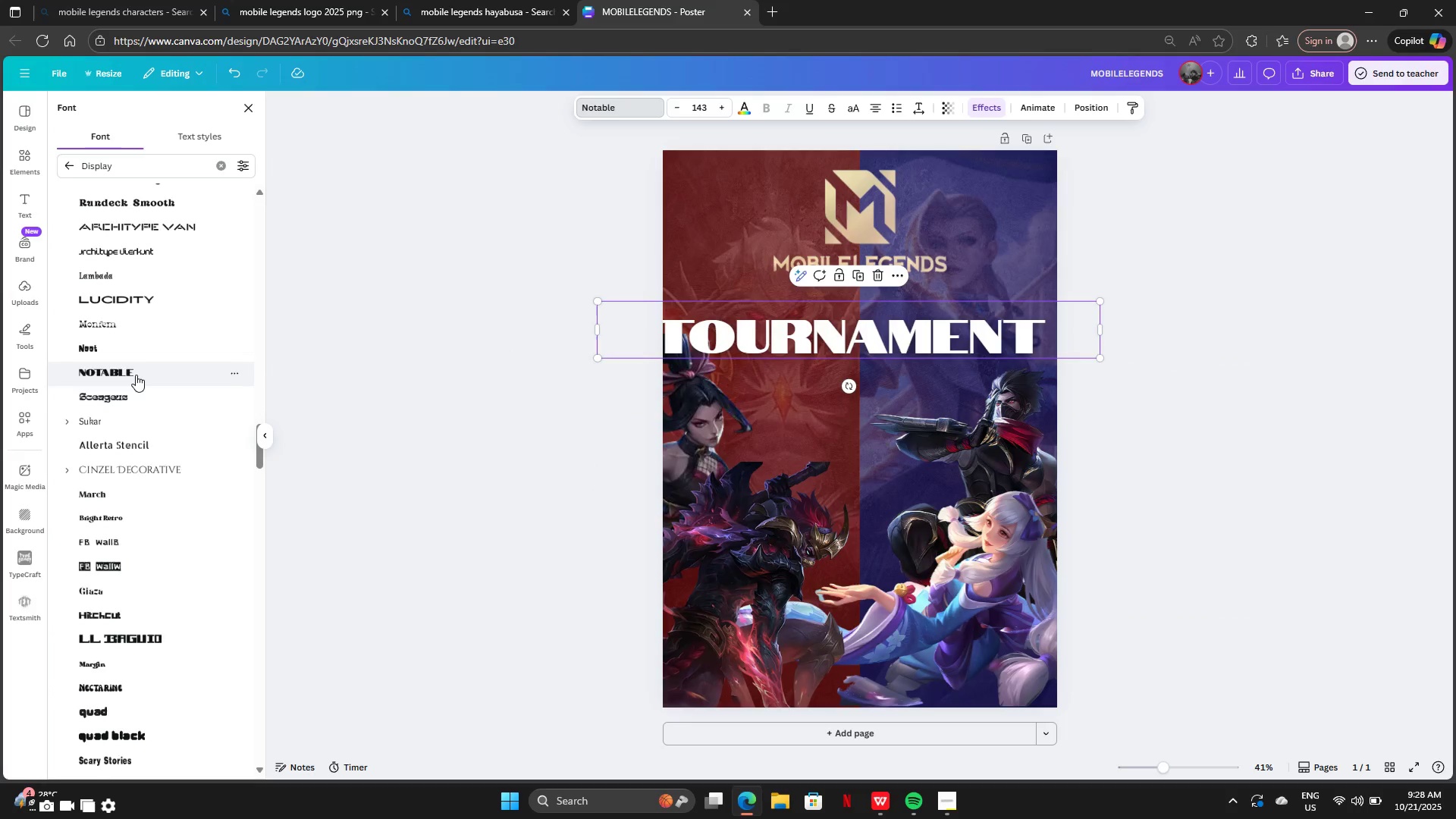 
scroll: coordinate [136, 375], scroll_direction: up, amount: 2.0
 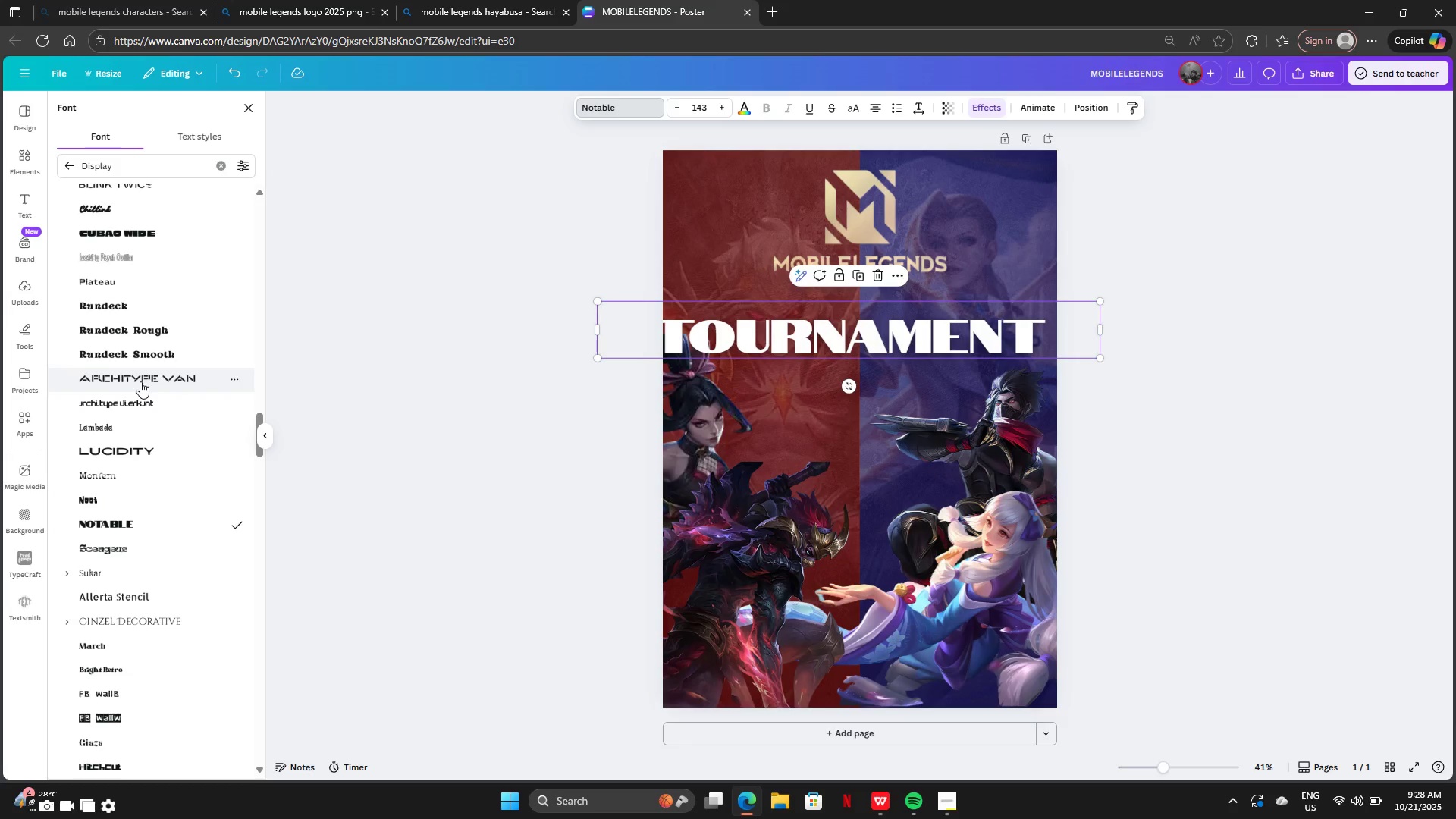 
left_click([140, 381])
 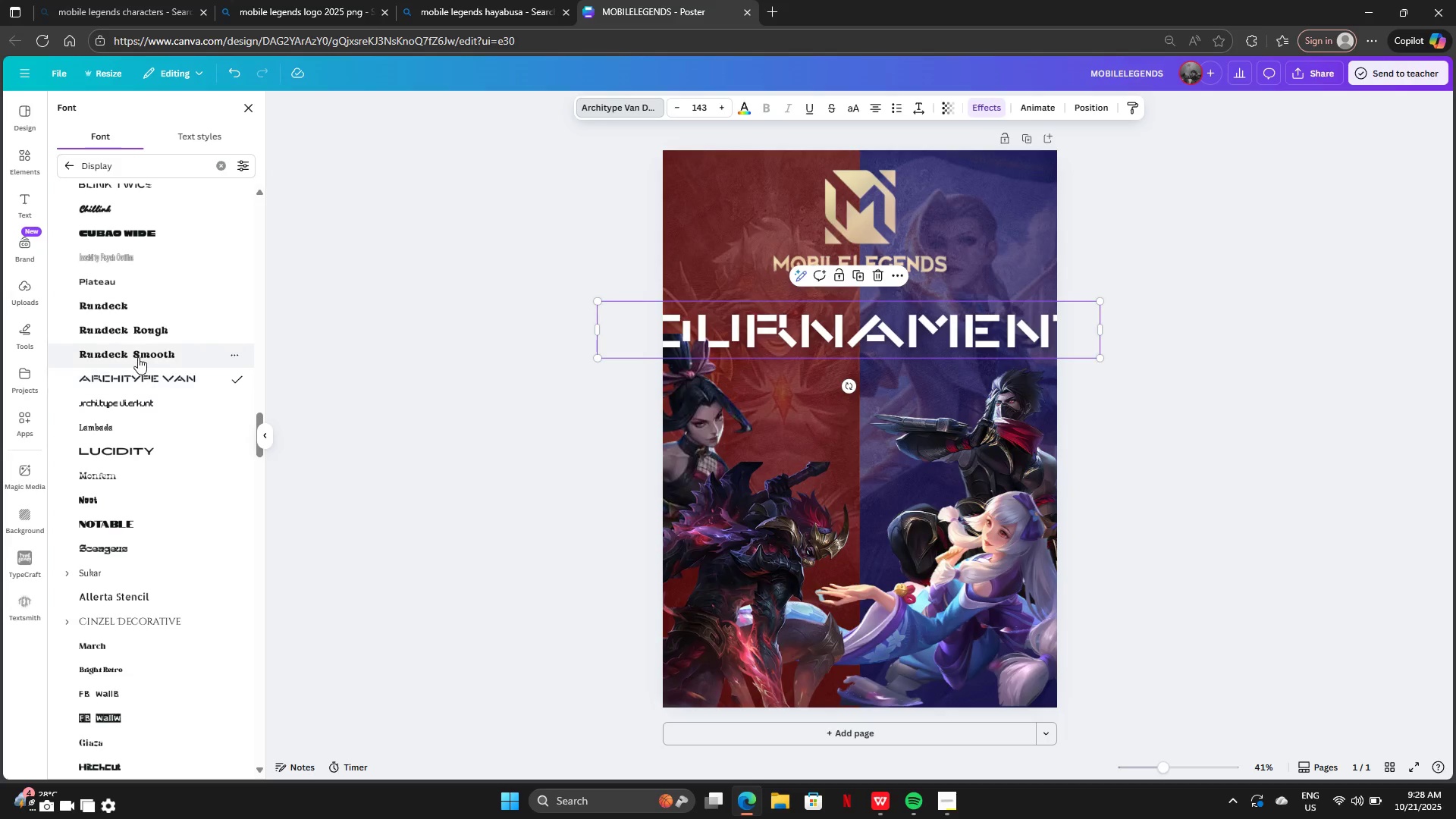 
left_click([137, 355])
 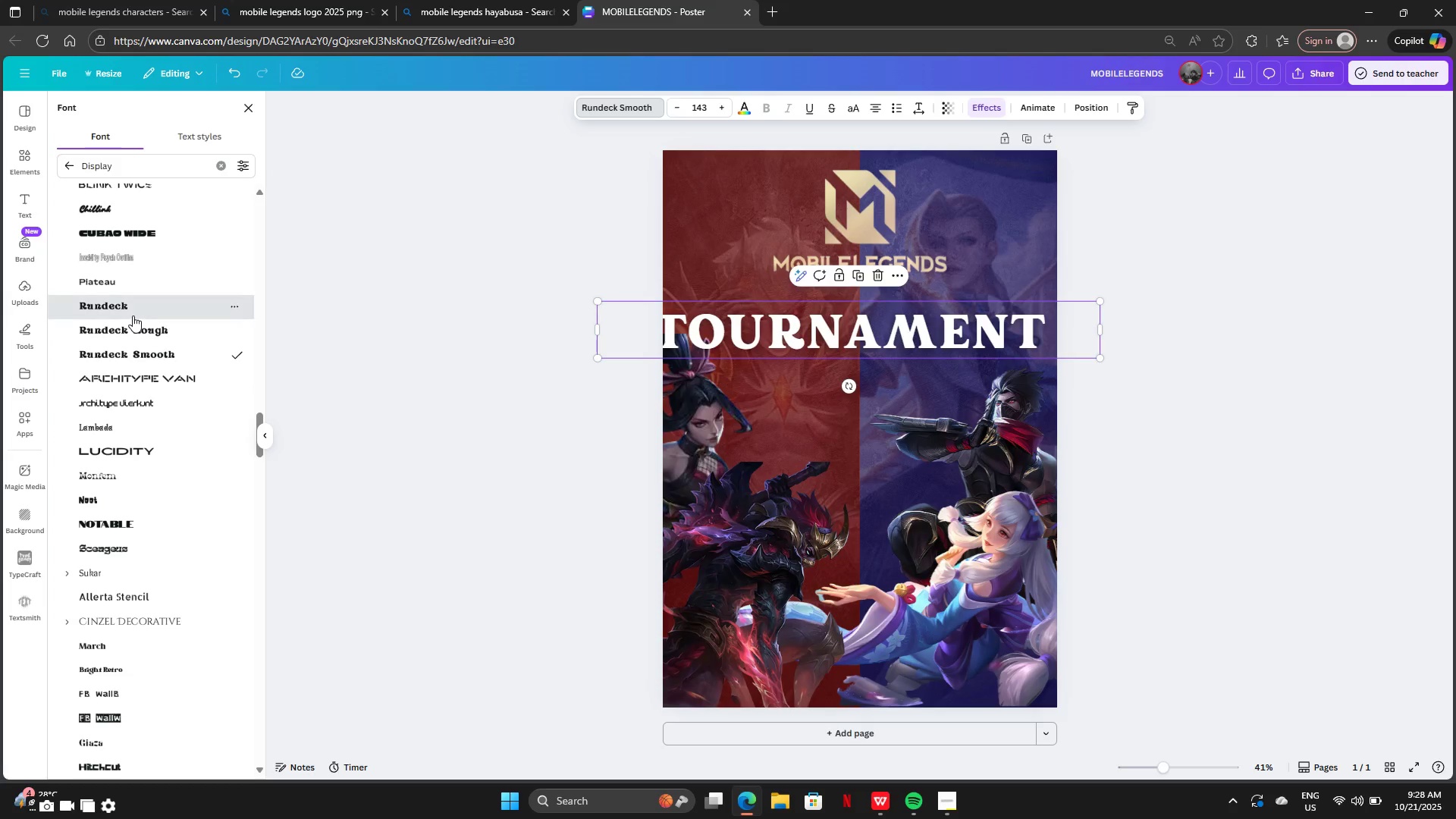 
left_click([133, 315])
 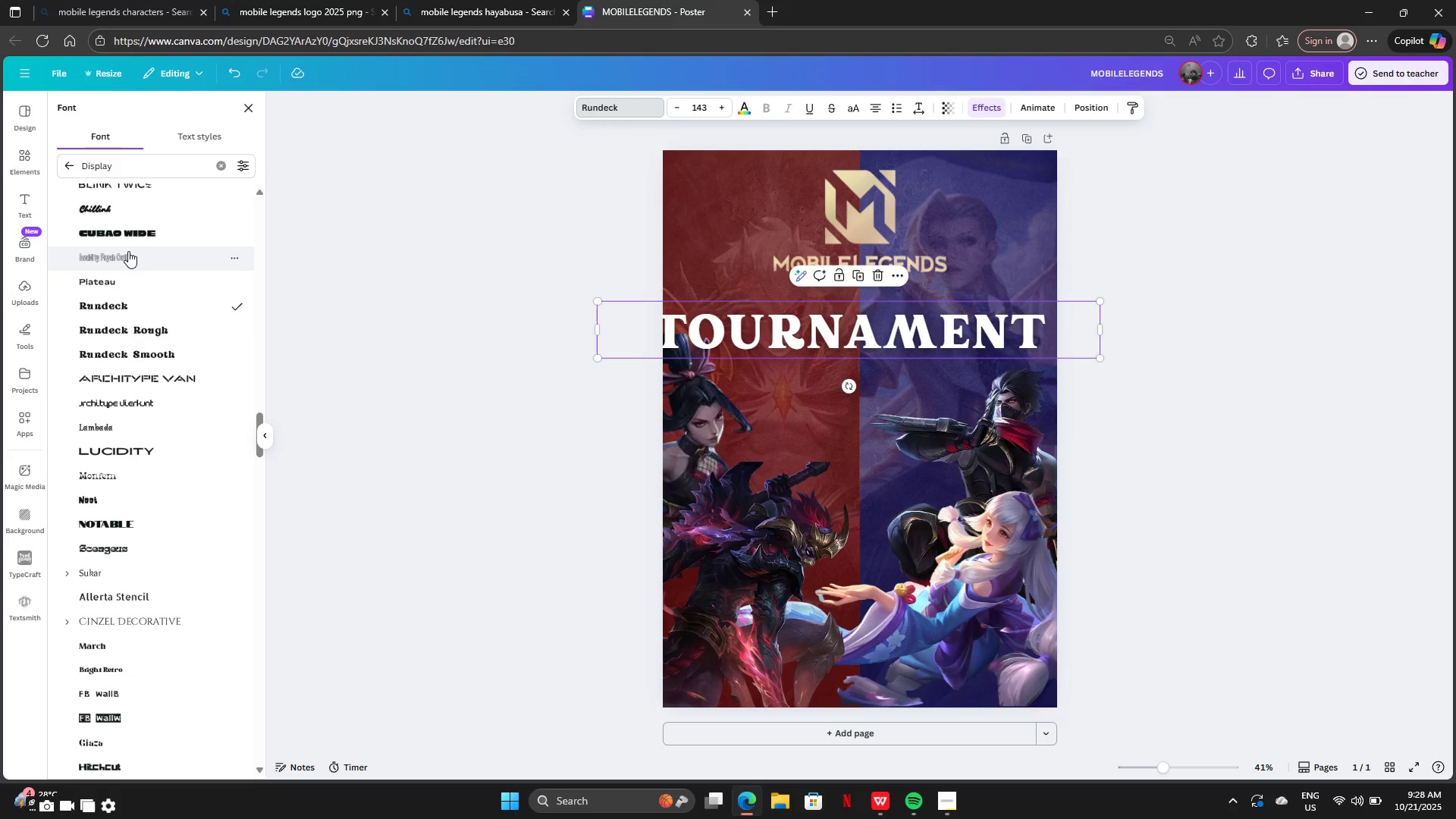 
left_click([128, 243])
 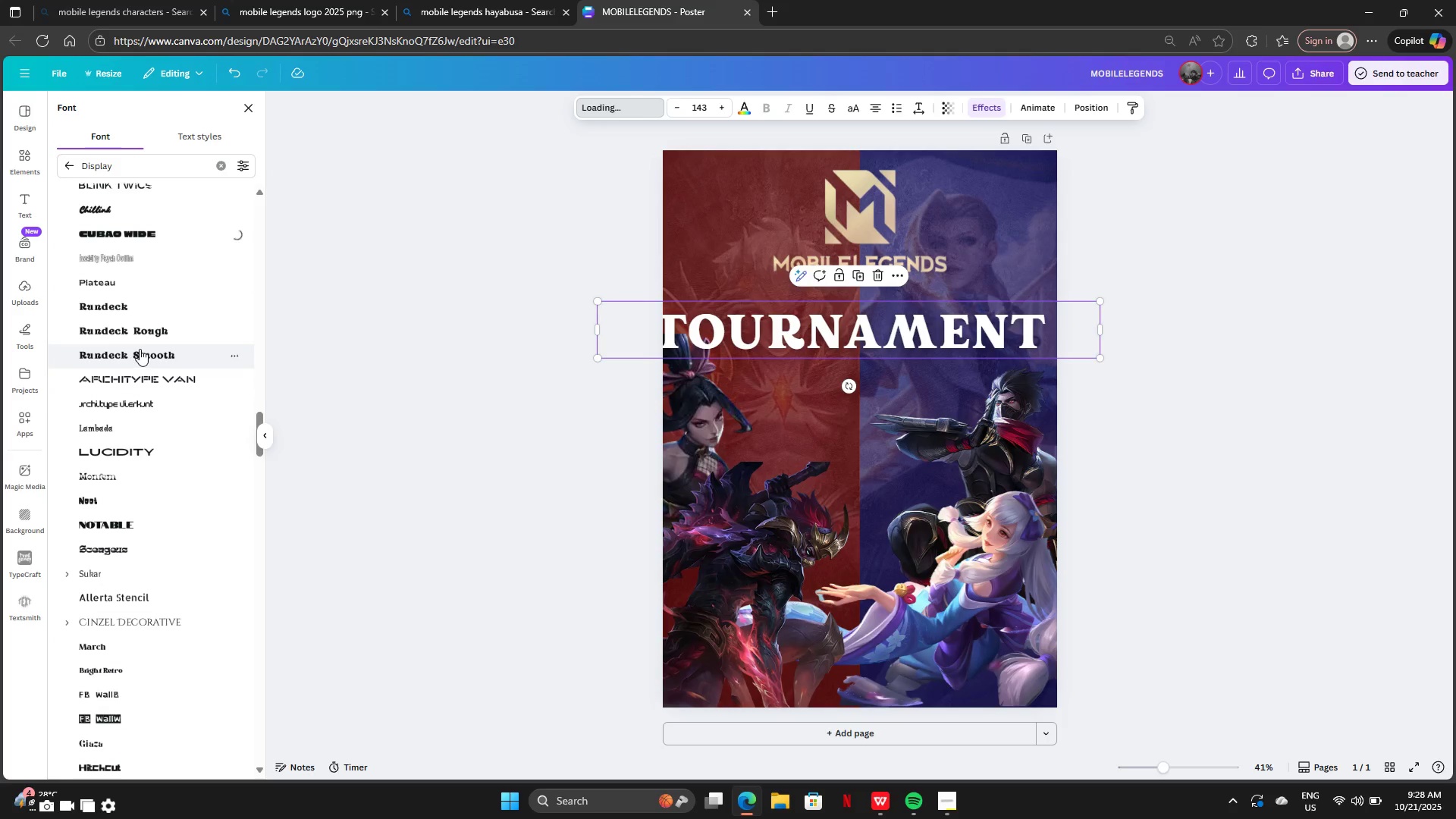 
scroll: coordinate [131, 245], scroll_direction: up, amount: 4.0
 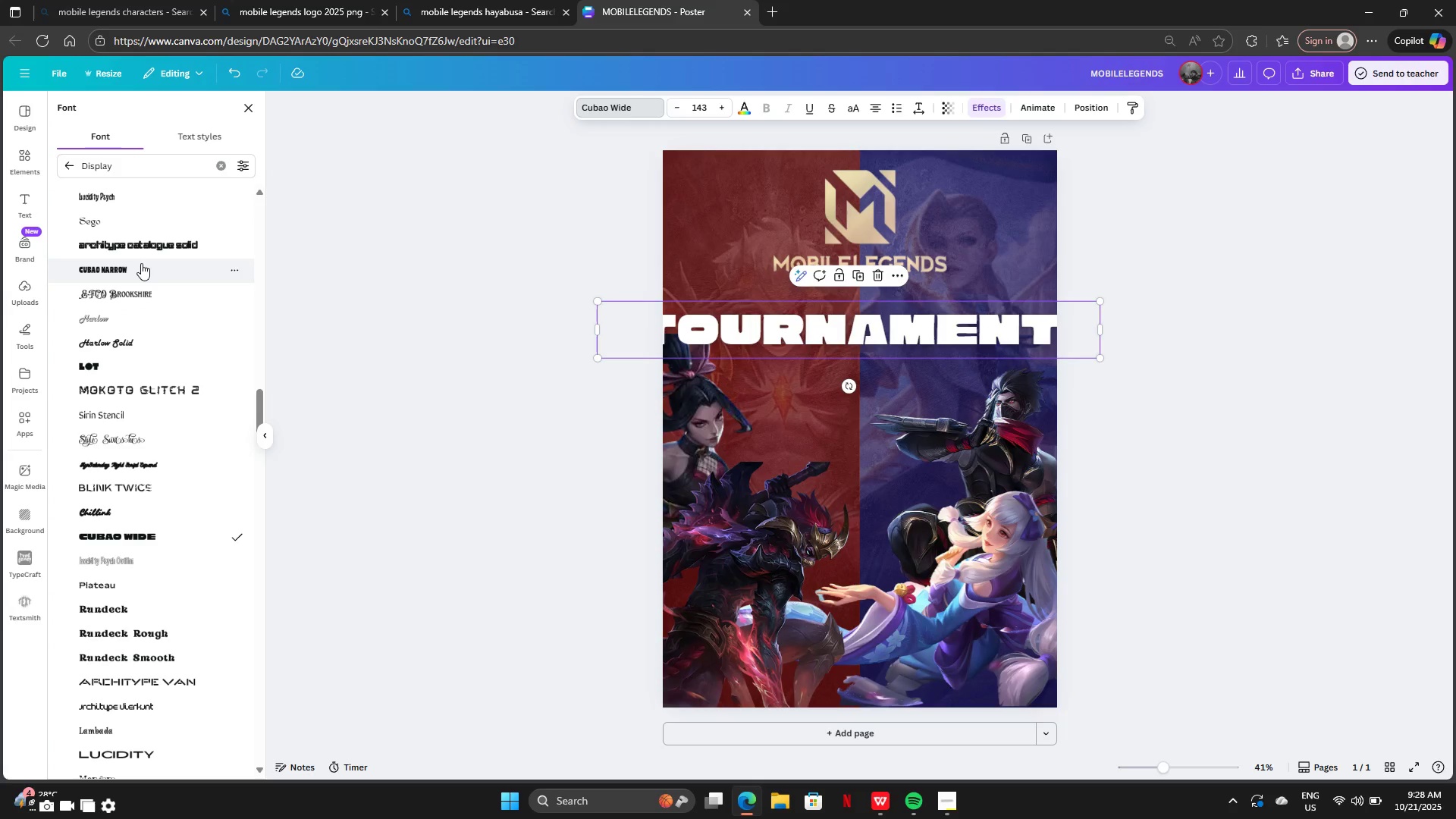 
left_click([141, 262])
 